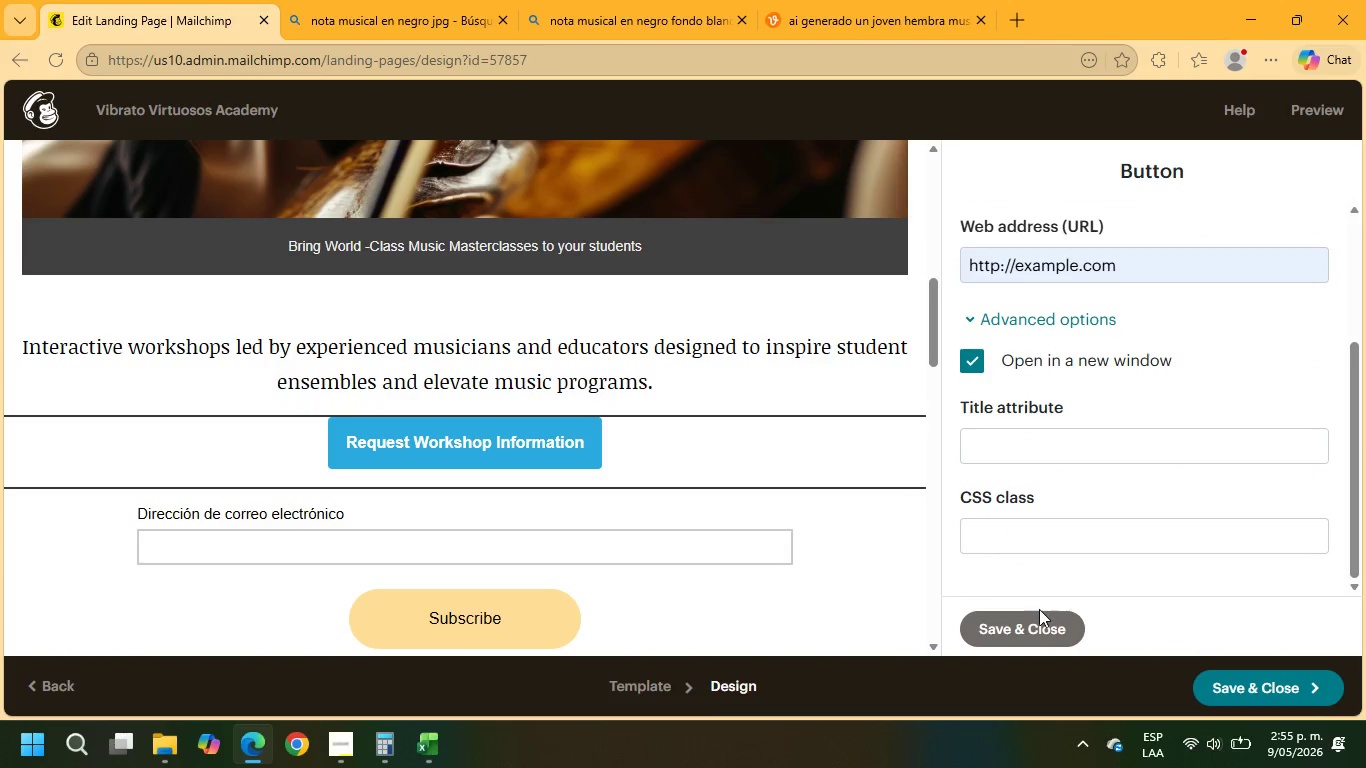 
scroll: coordinate [1023, 434], scroll_direction: up, amount: 7.0
 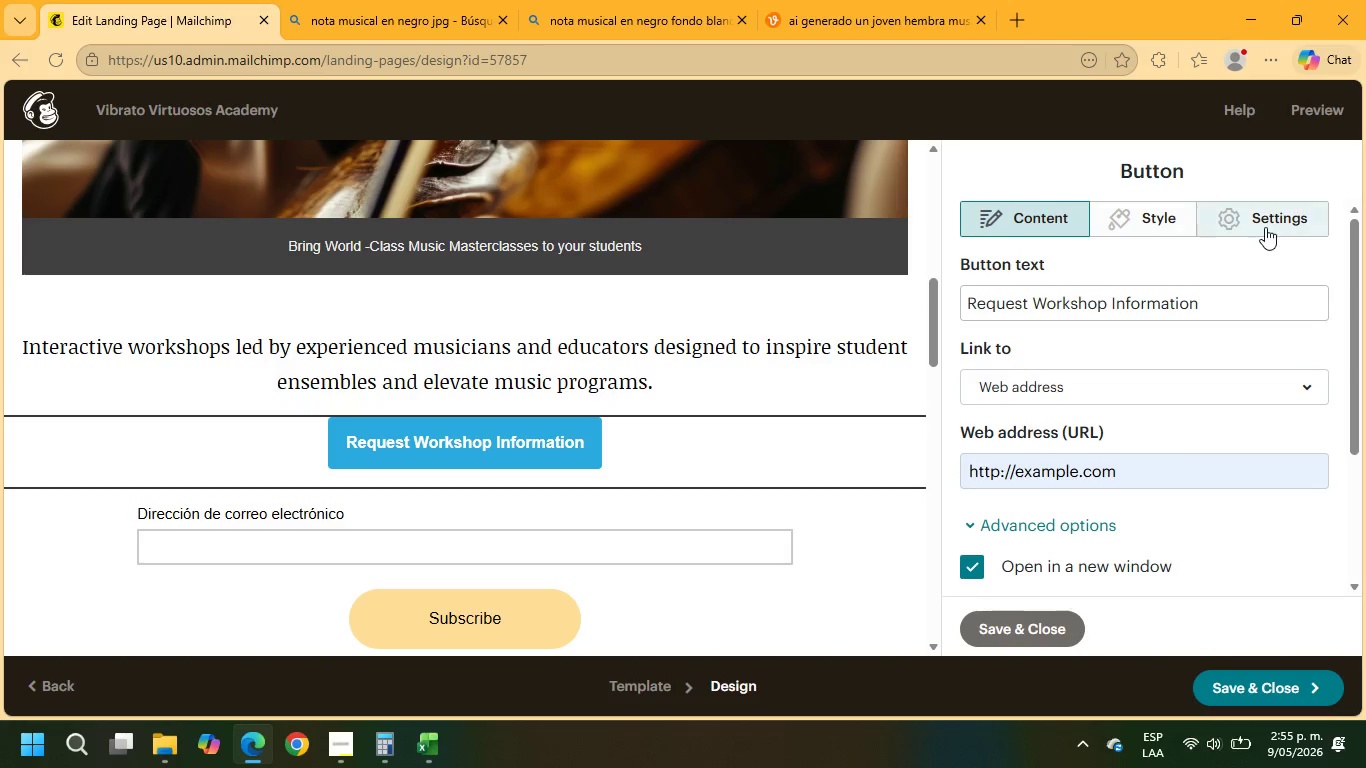 
left_click([1011, 632])
 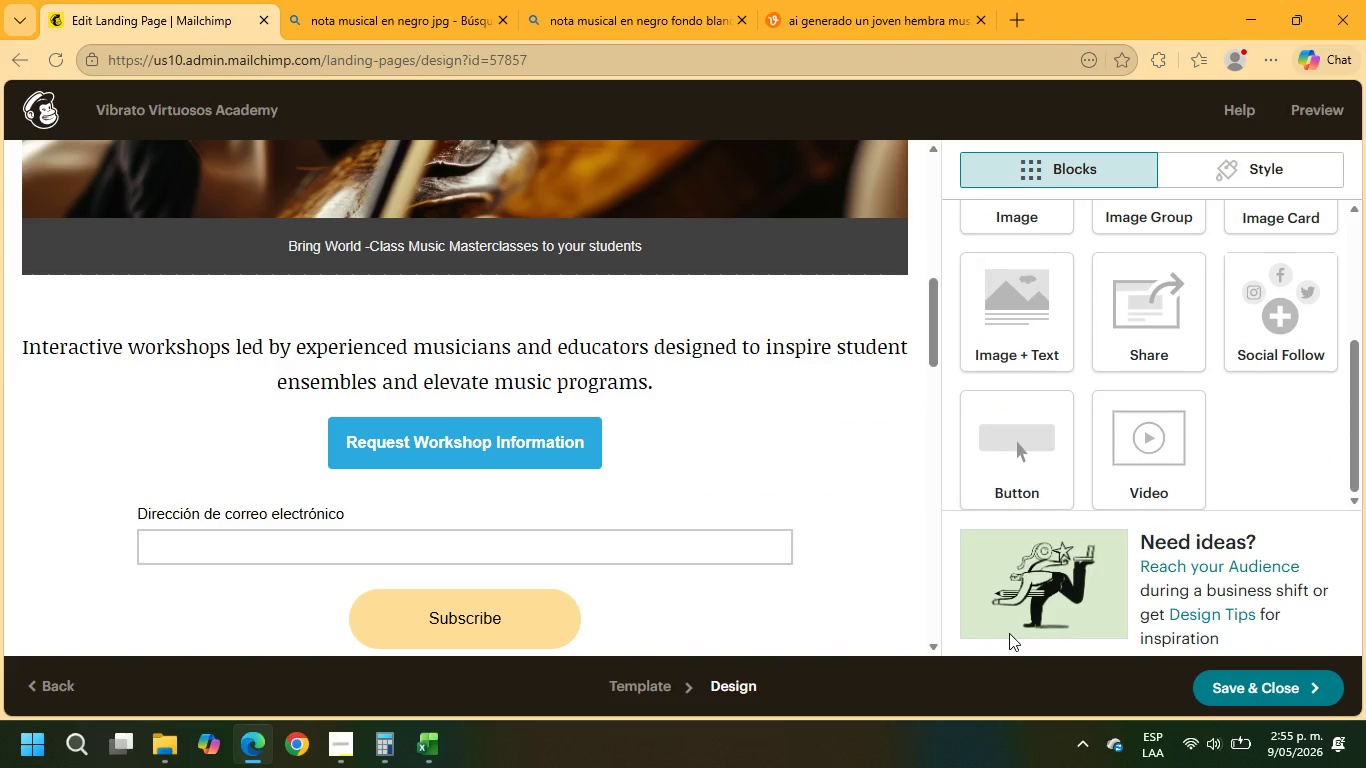 
scroll: coordinate [628, 438], scroll_direction: up, amount: 7.0
 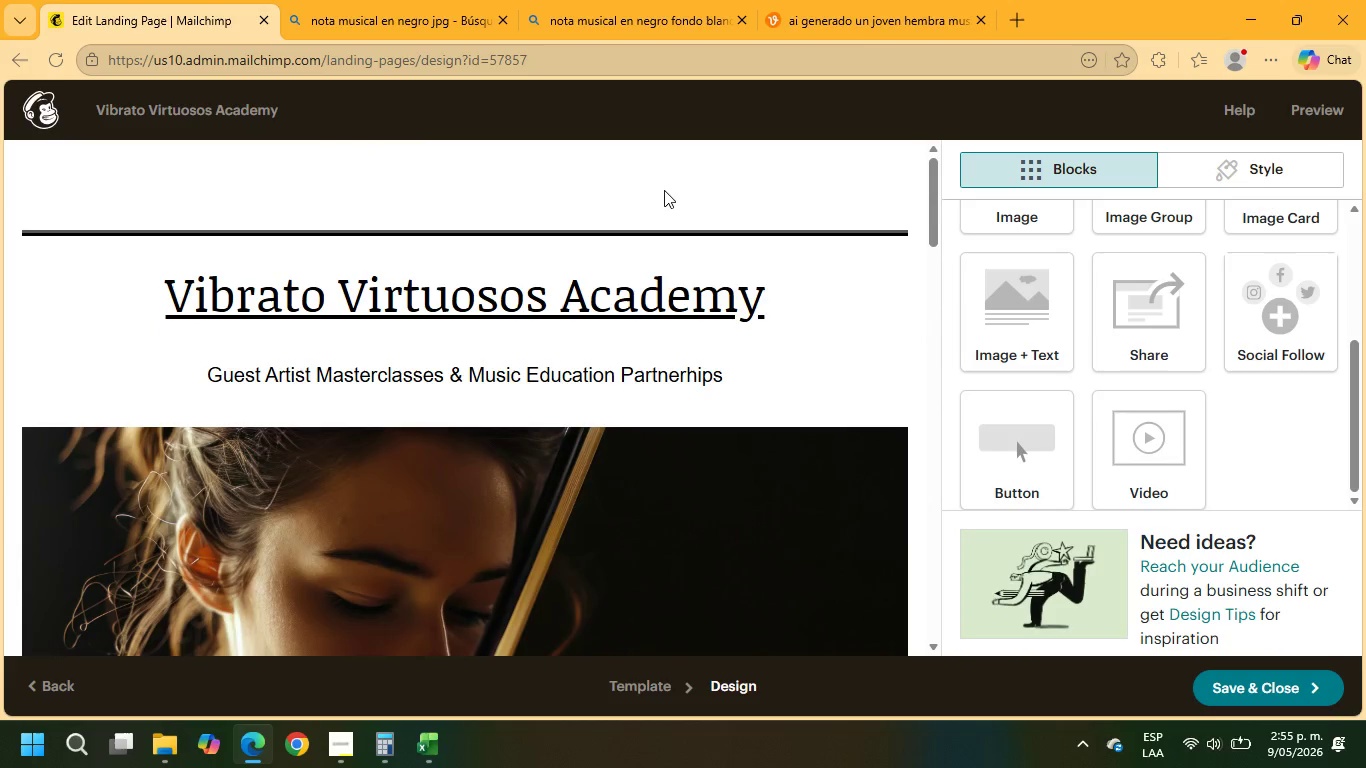 
left_click([667, 152])
 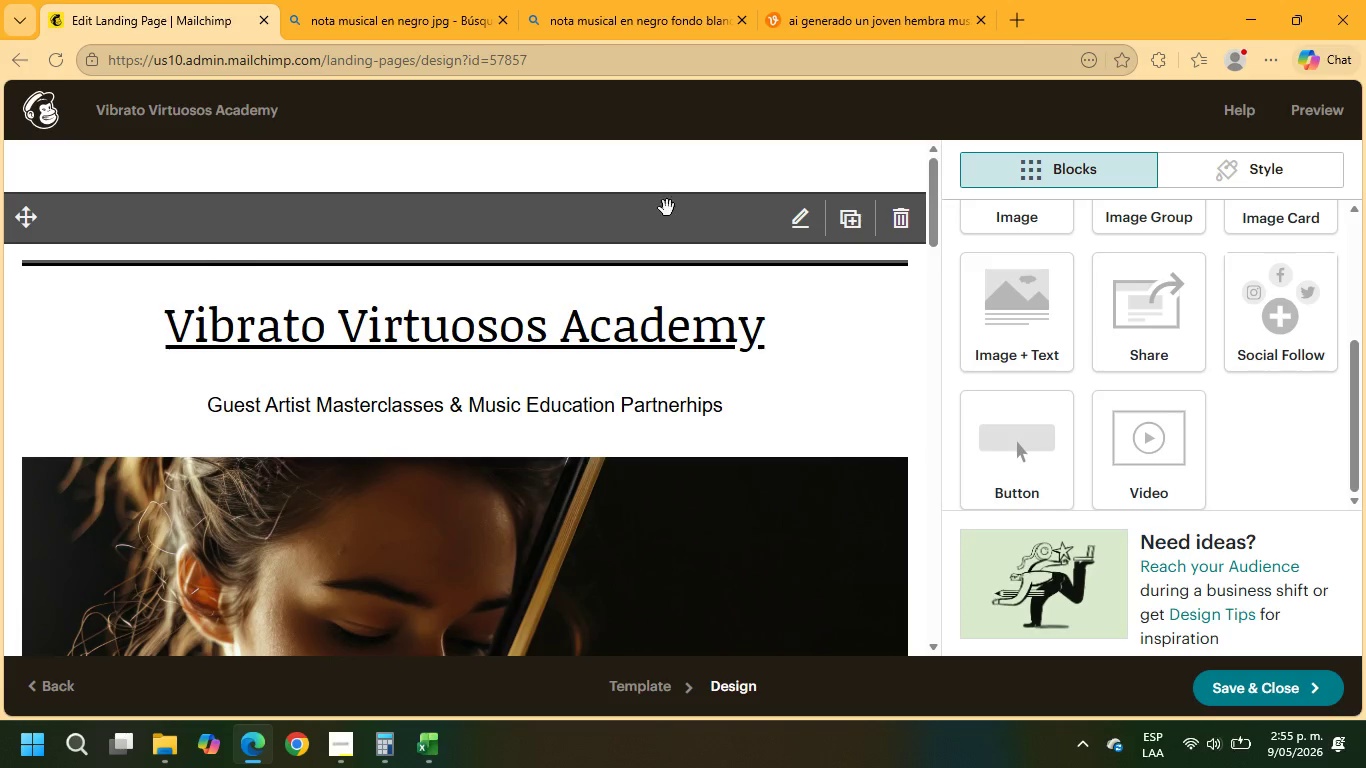 
left_click([667, 210])
 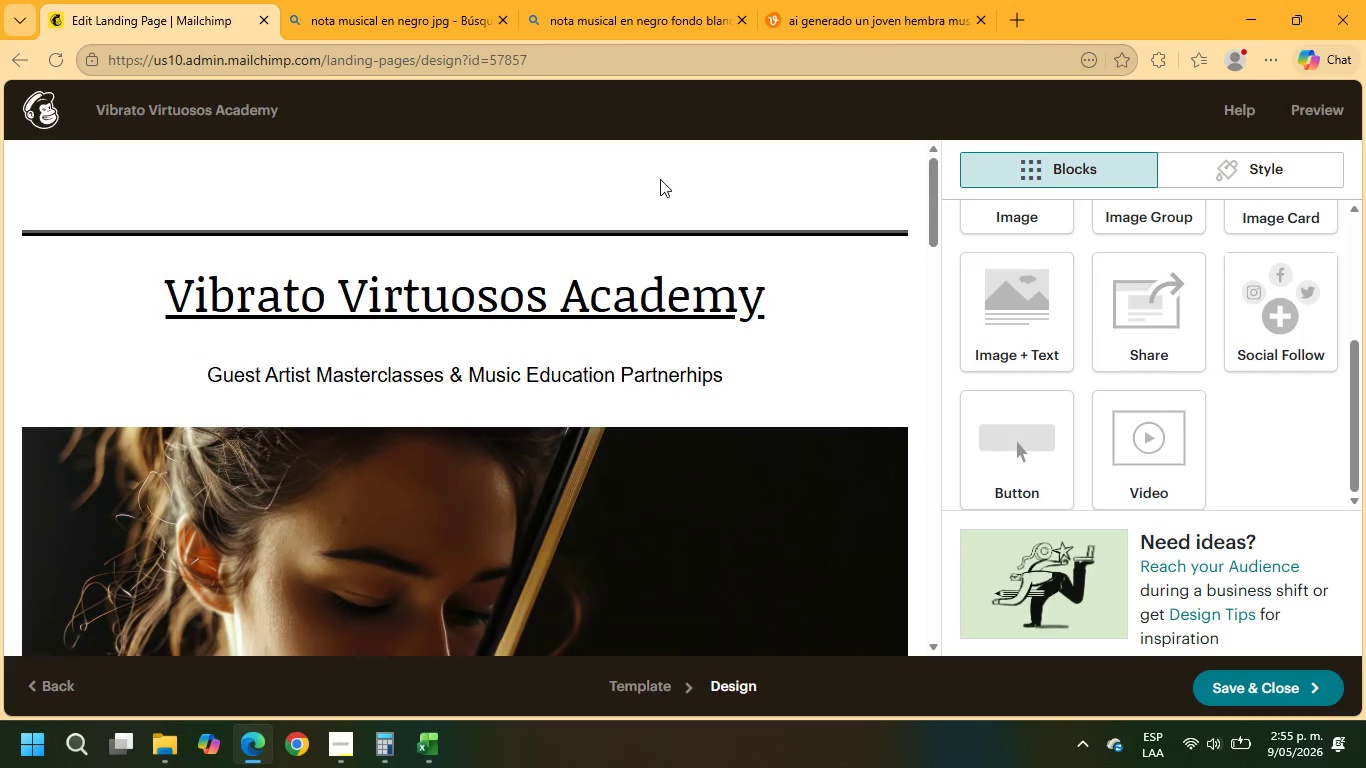 
left_click([660, 173])
 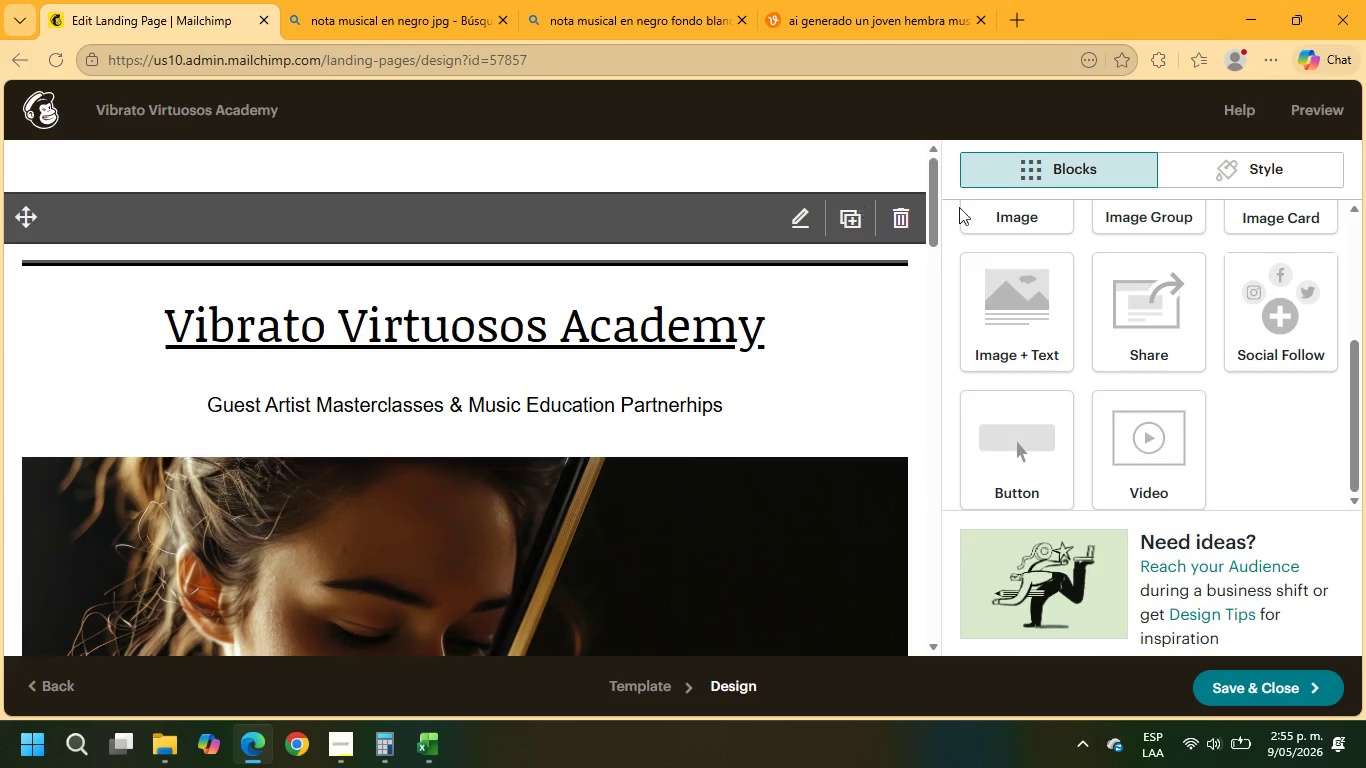 
scroll: coordinate [777, 488], scroll_direction: down, amount: 12.0
 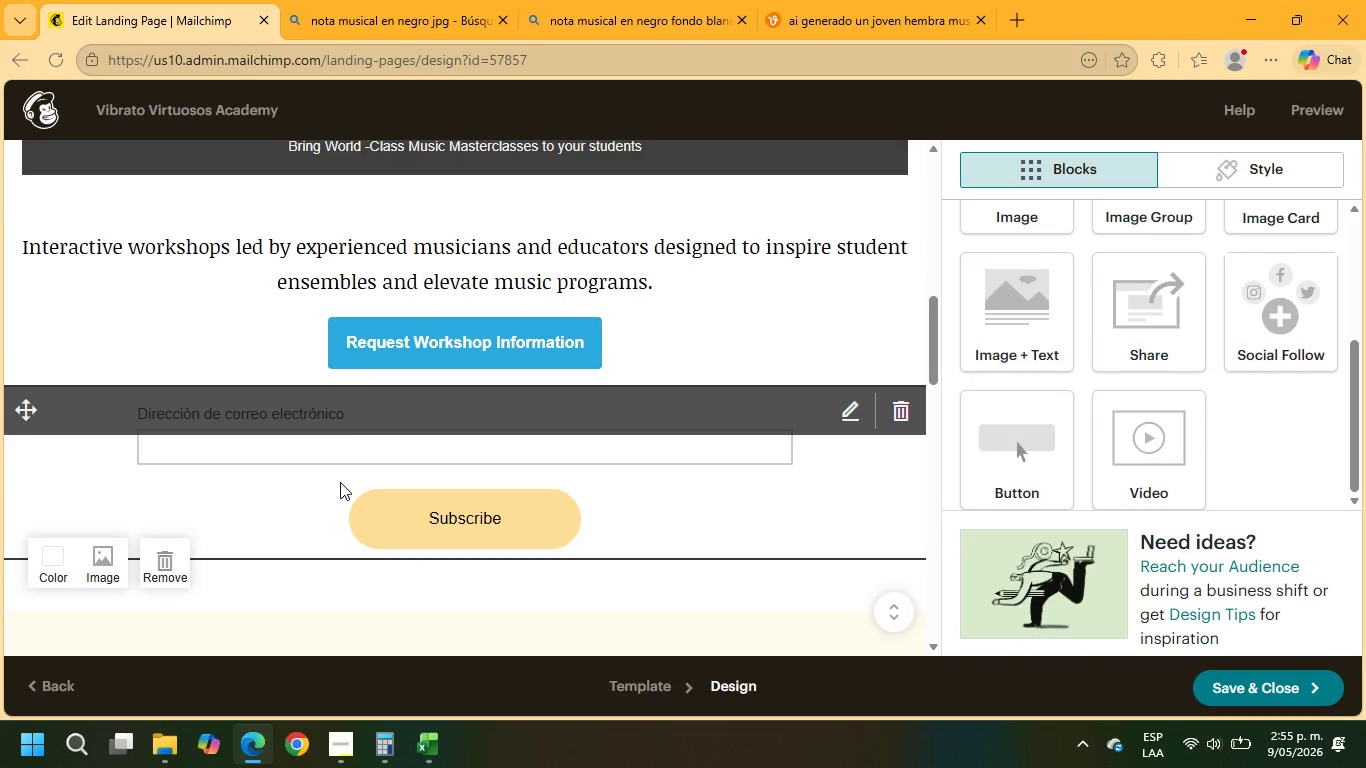 
wait(6.24)
 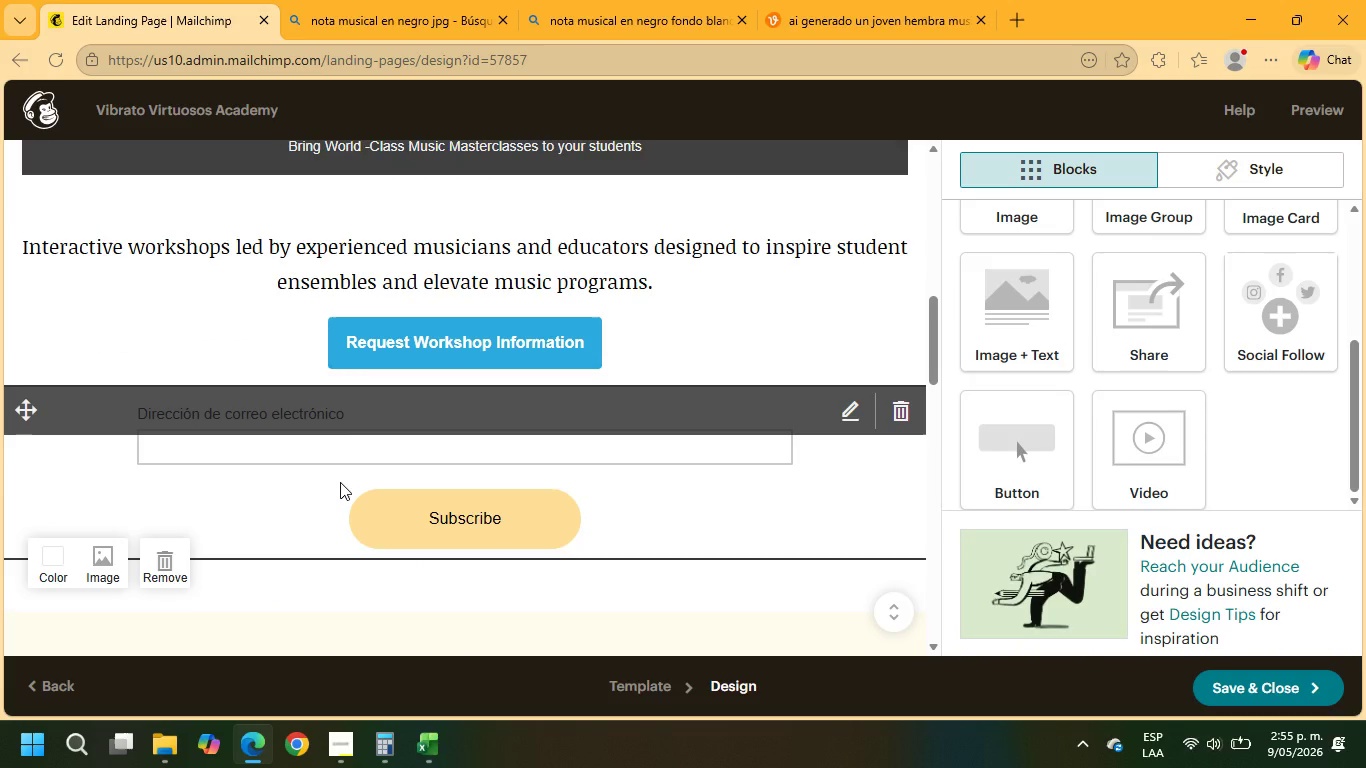 
scroll: coordinate [1203, 399], scroll_direction: up, amount: 4.0
 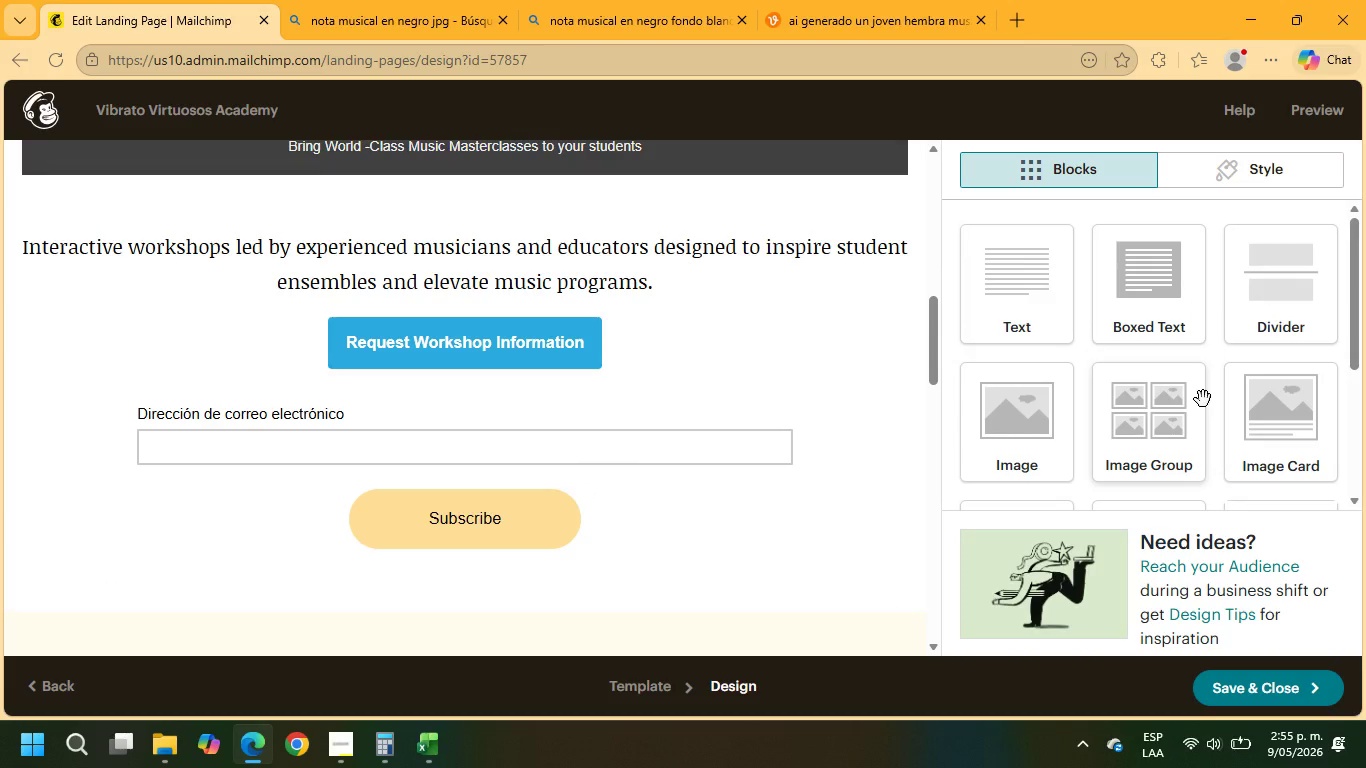 
wait(9.41)
 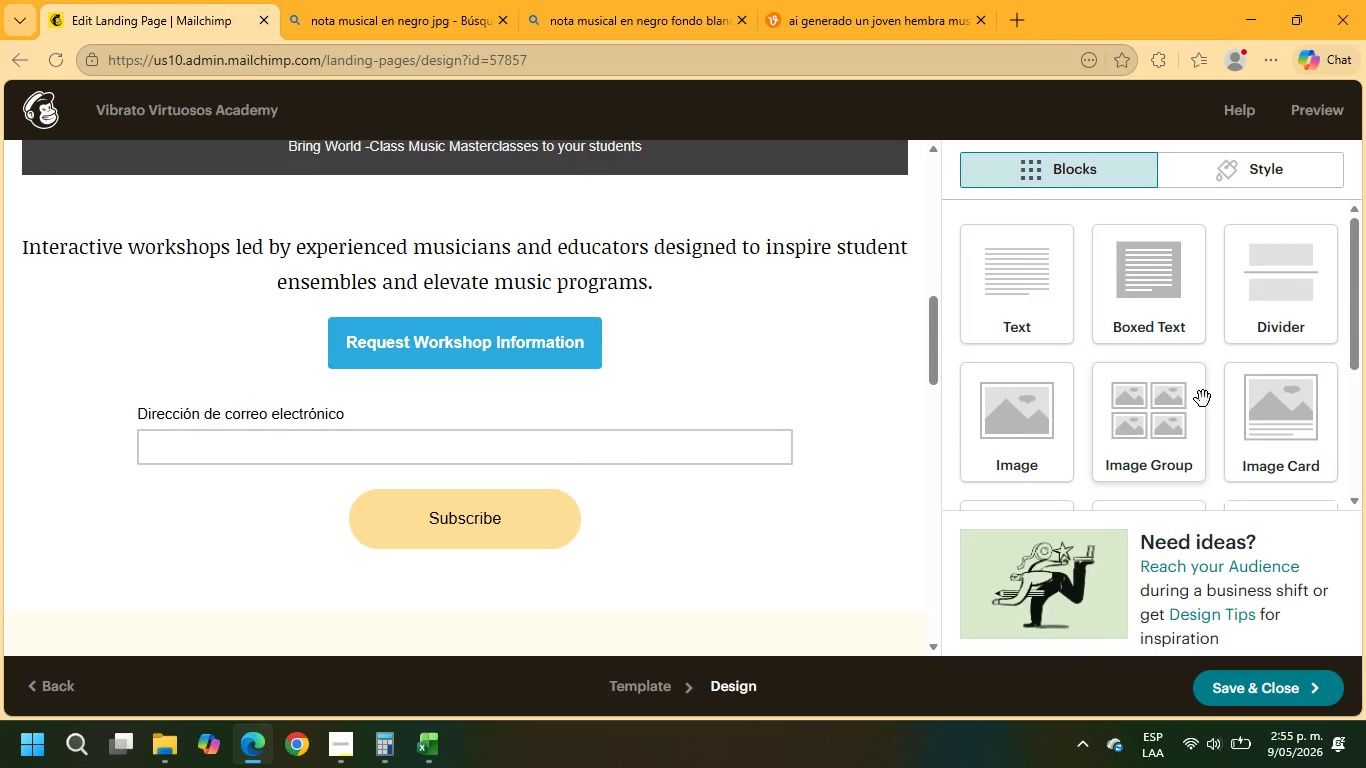 
scroll: coordinate [1200, 402], scroll_direction: down, amount: 4.0
 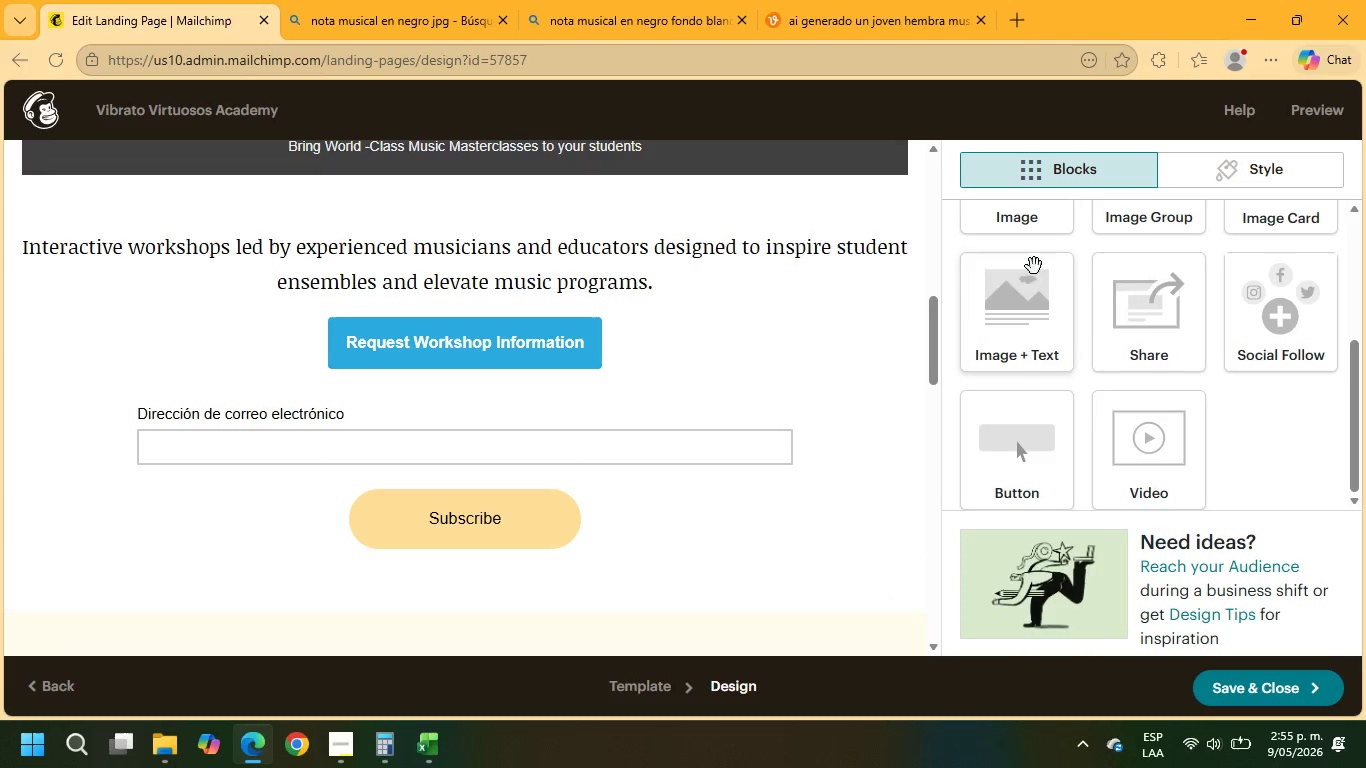 
left_click([775, 275])
 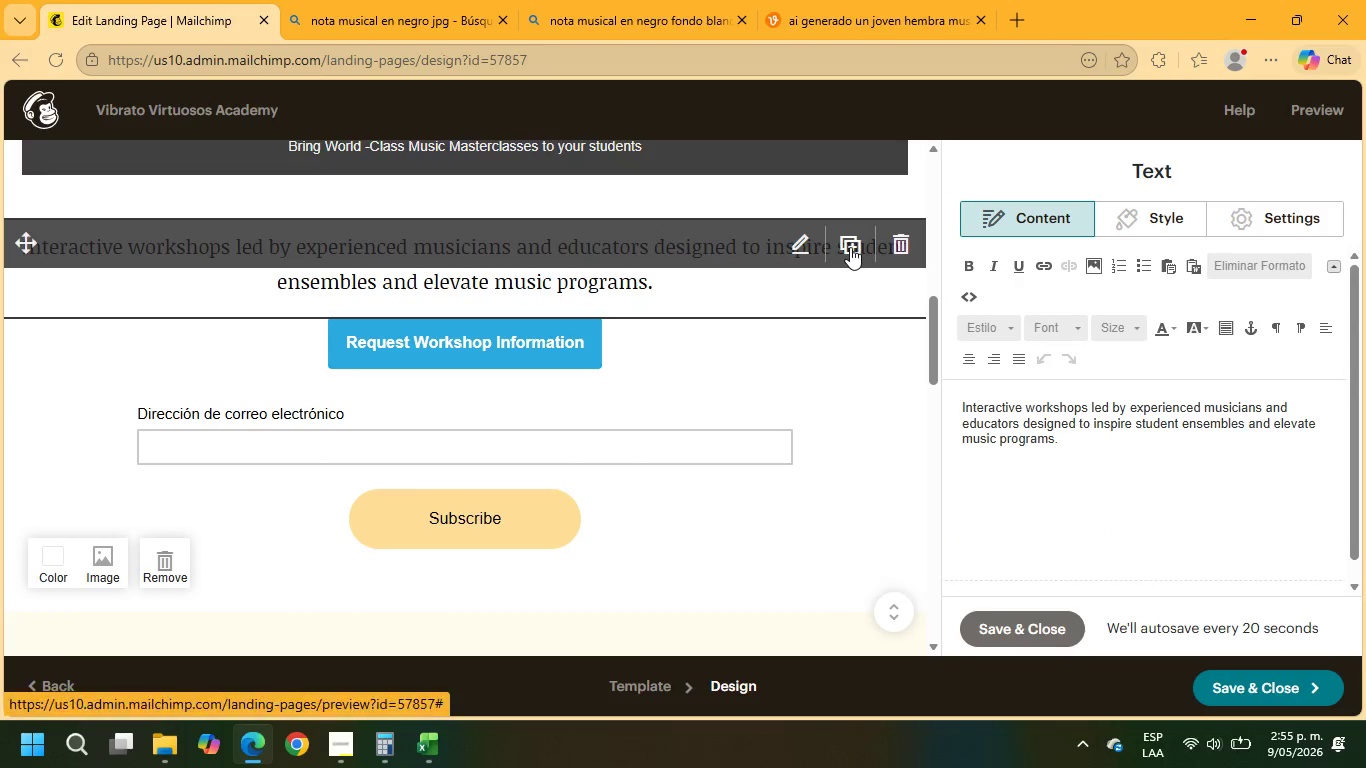 
left_click([850, 247])
 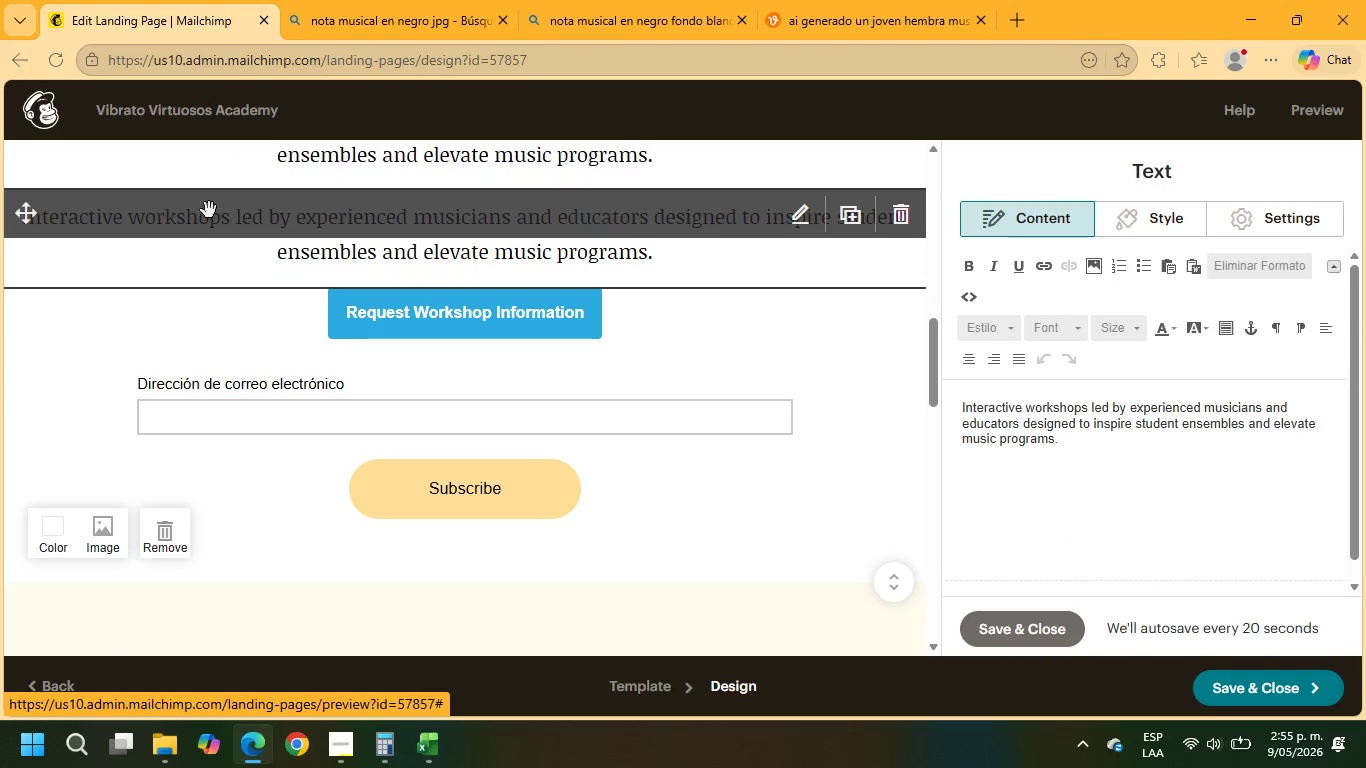 
left_click_drag(start_coordinate=[28, 215], to_coordinate=[33, 405])
 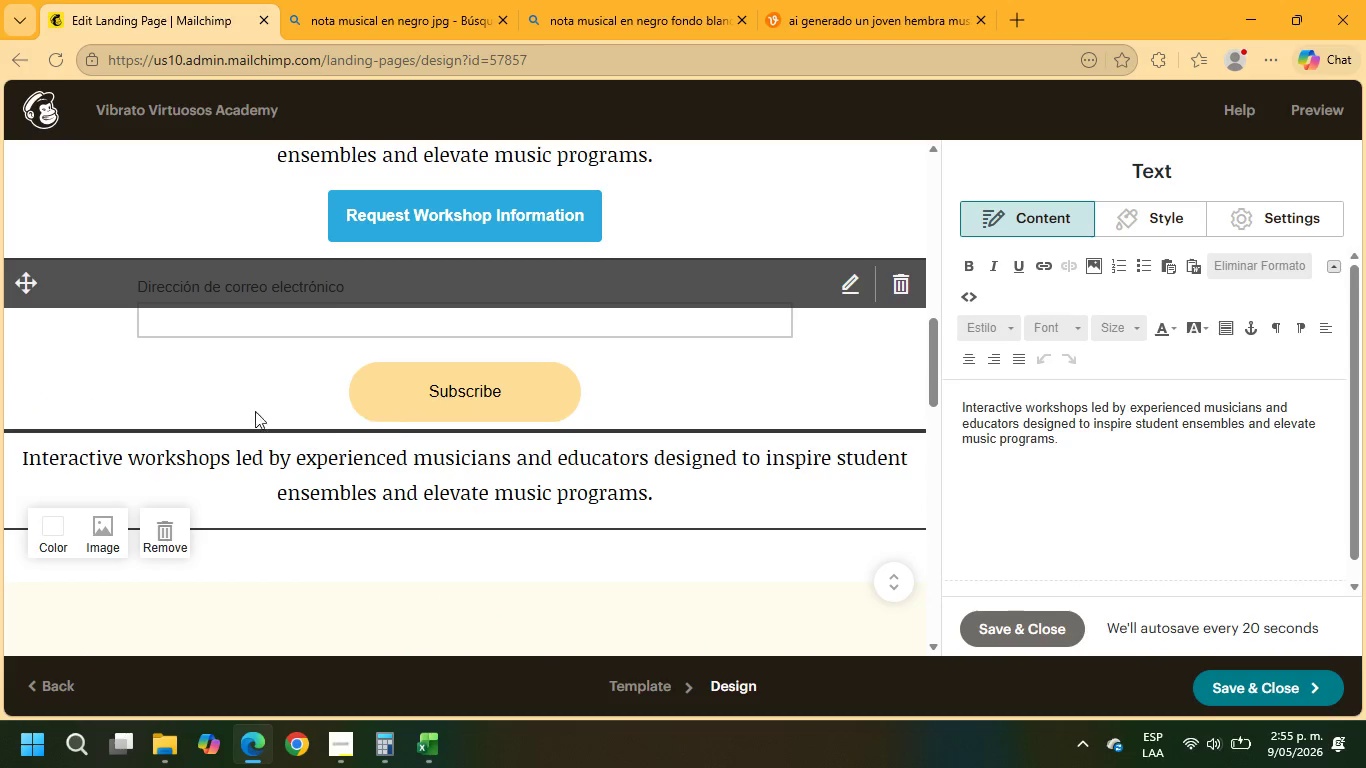 
scroll: coordinate [404, 435], scroll_direction: none, amount: 0.0
 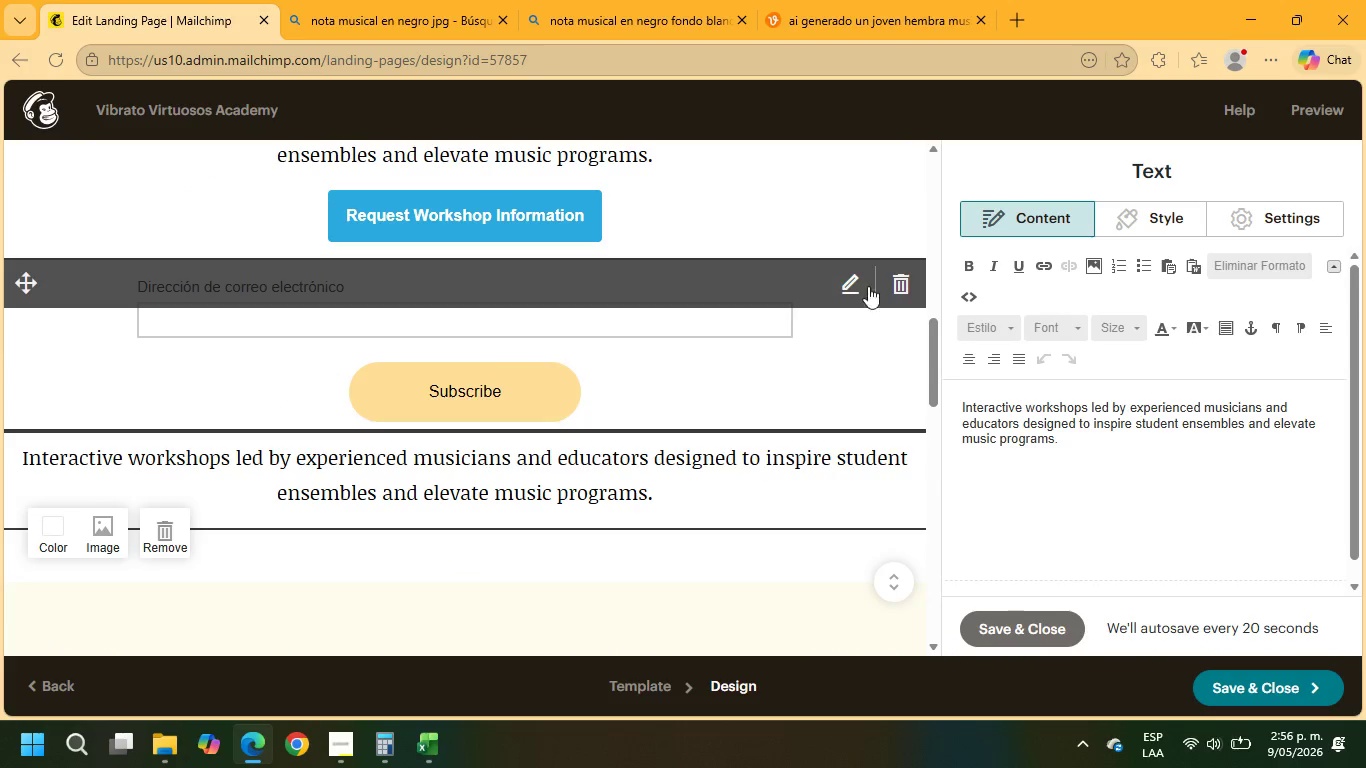 
left_click([896, 291])
 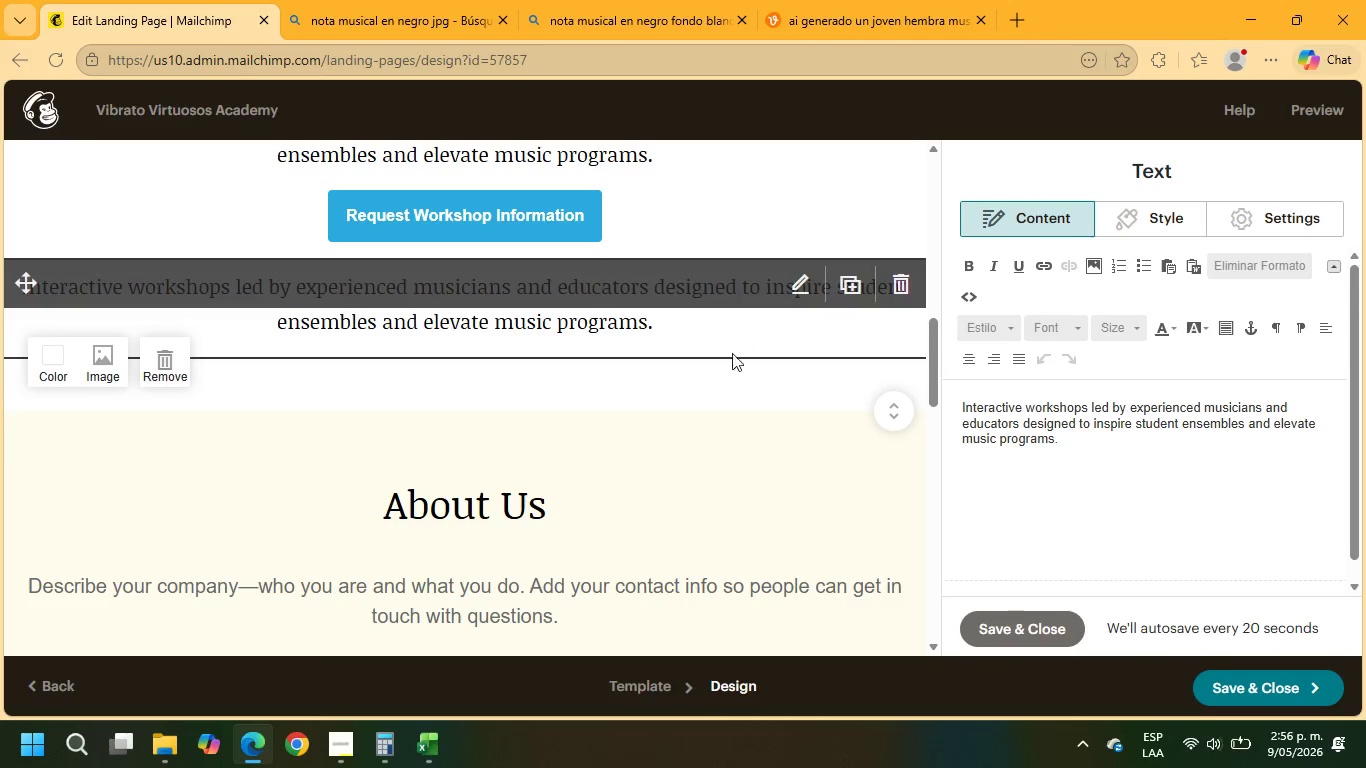 
scroll: coordinate [696, 458], scroll_direction: up, amount: 1.0
 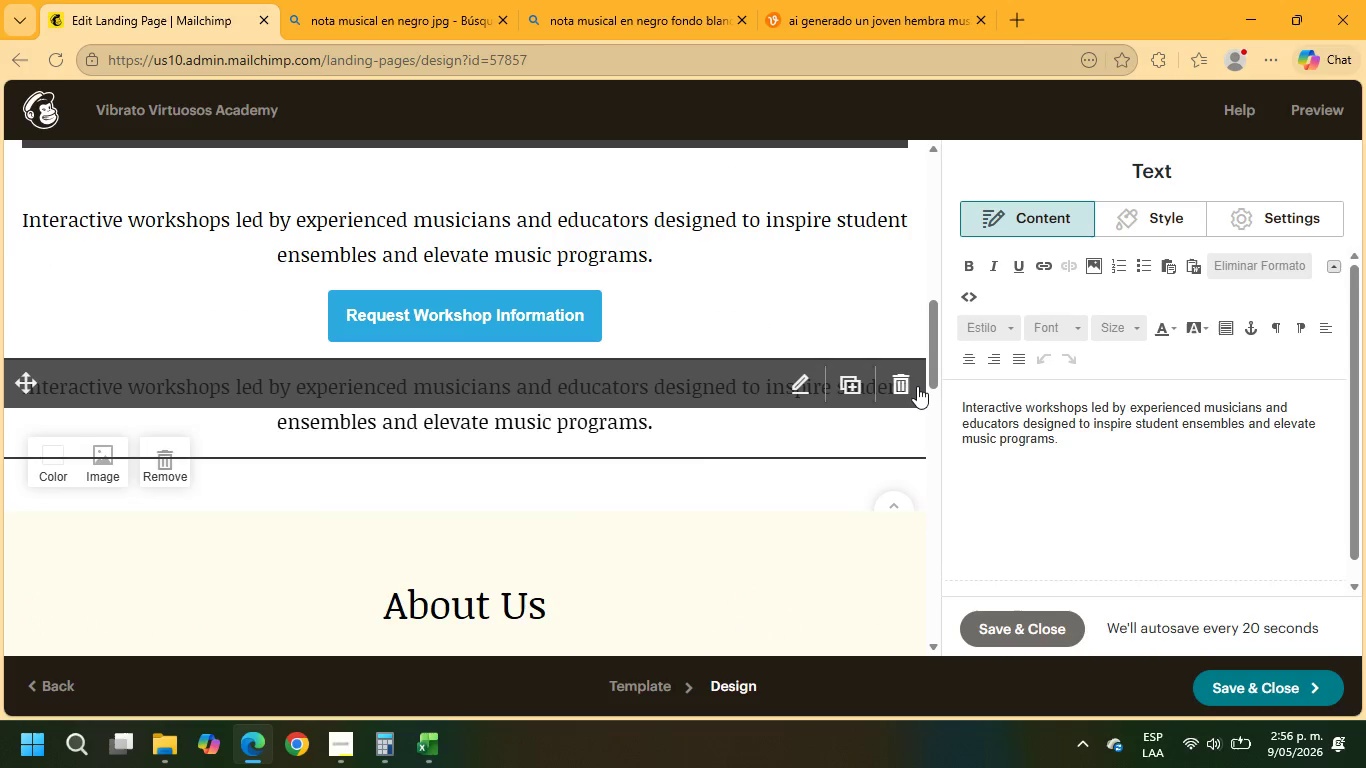 
left_click([909, 382])
 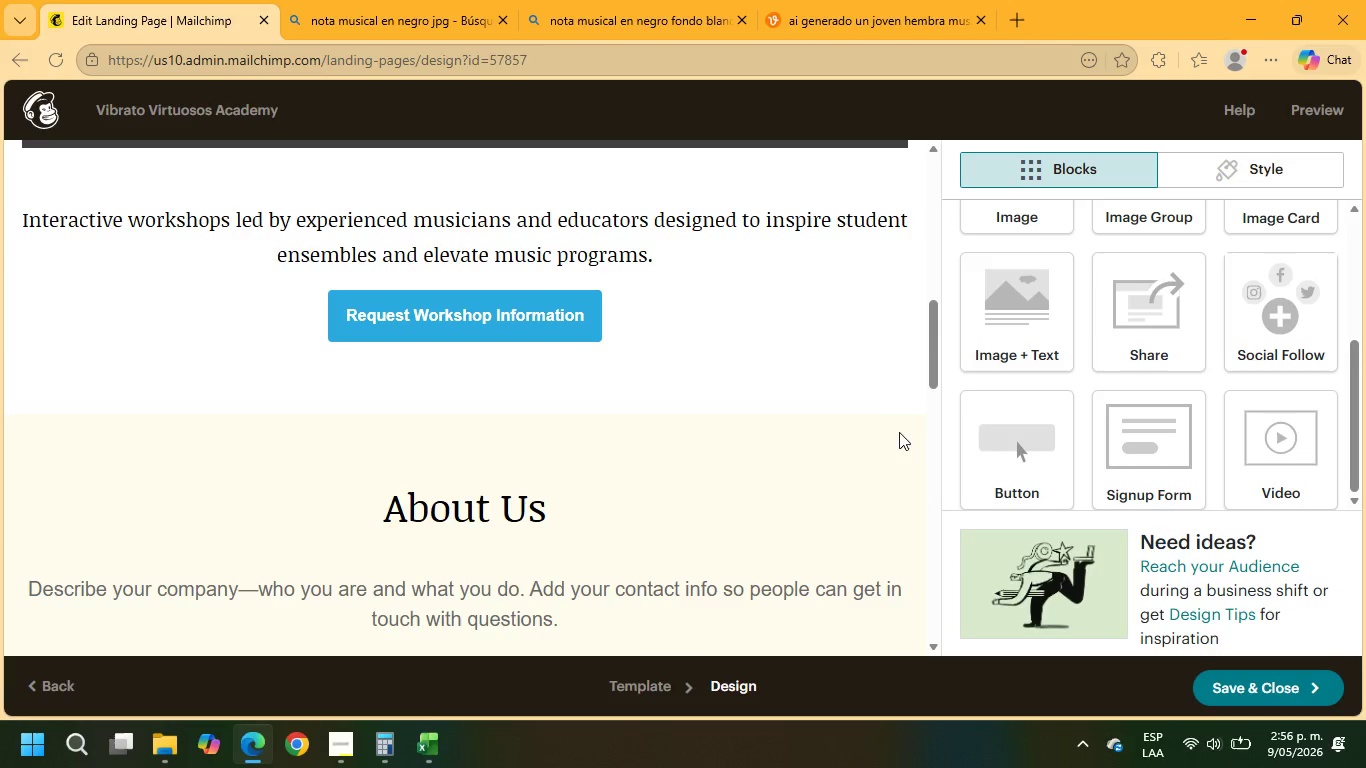 
left_click_drag(start_coordinate=[896, 407], to_coordinate=[894, 311])
 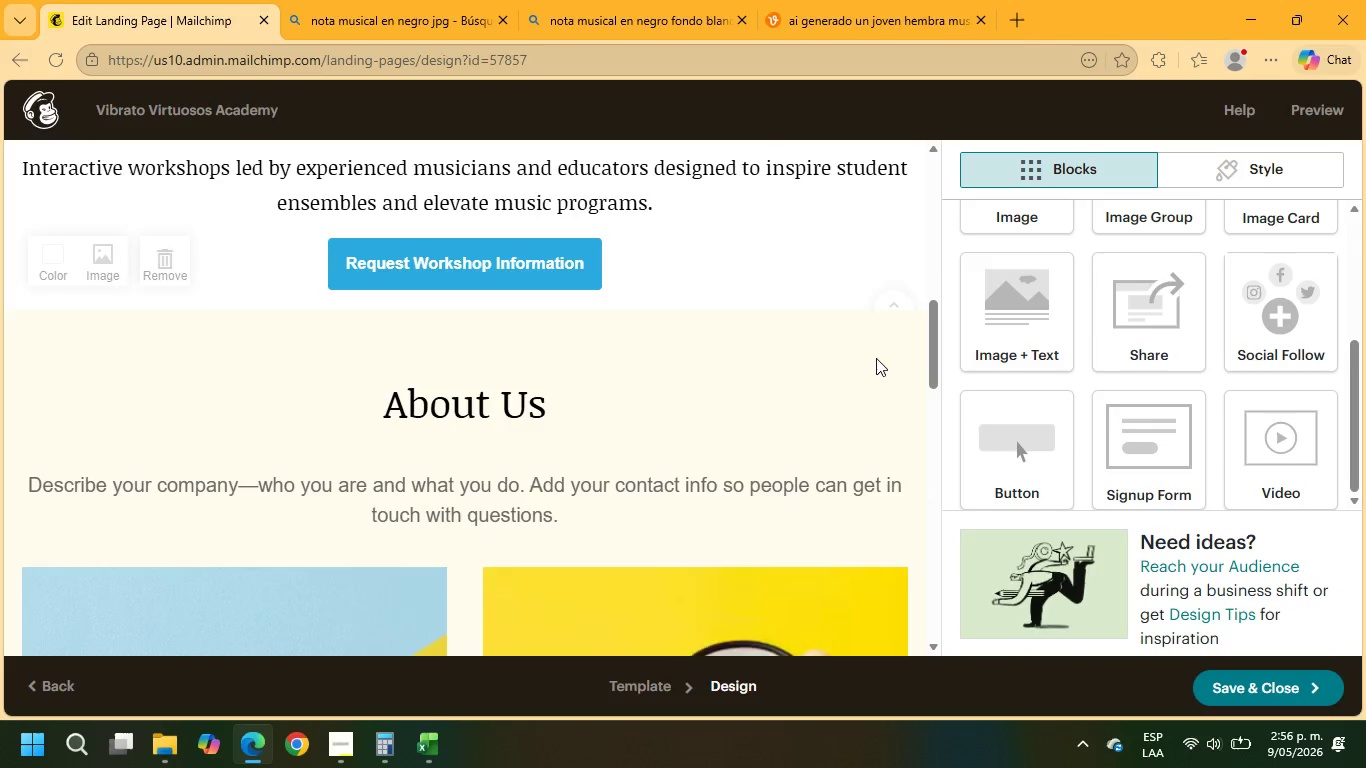 
scroll: coordinate [876, 364], scroll_direction: up, amount: 9.0
 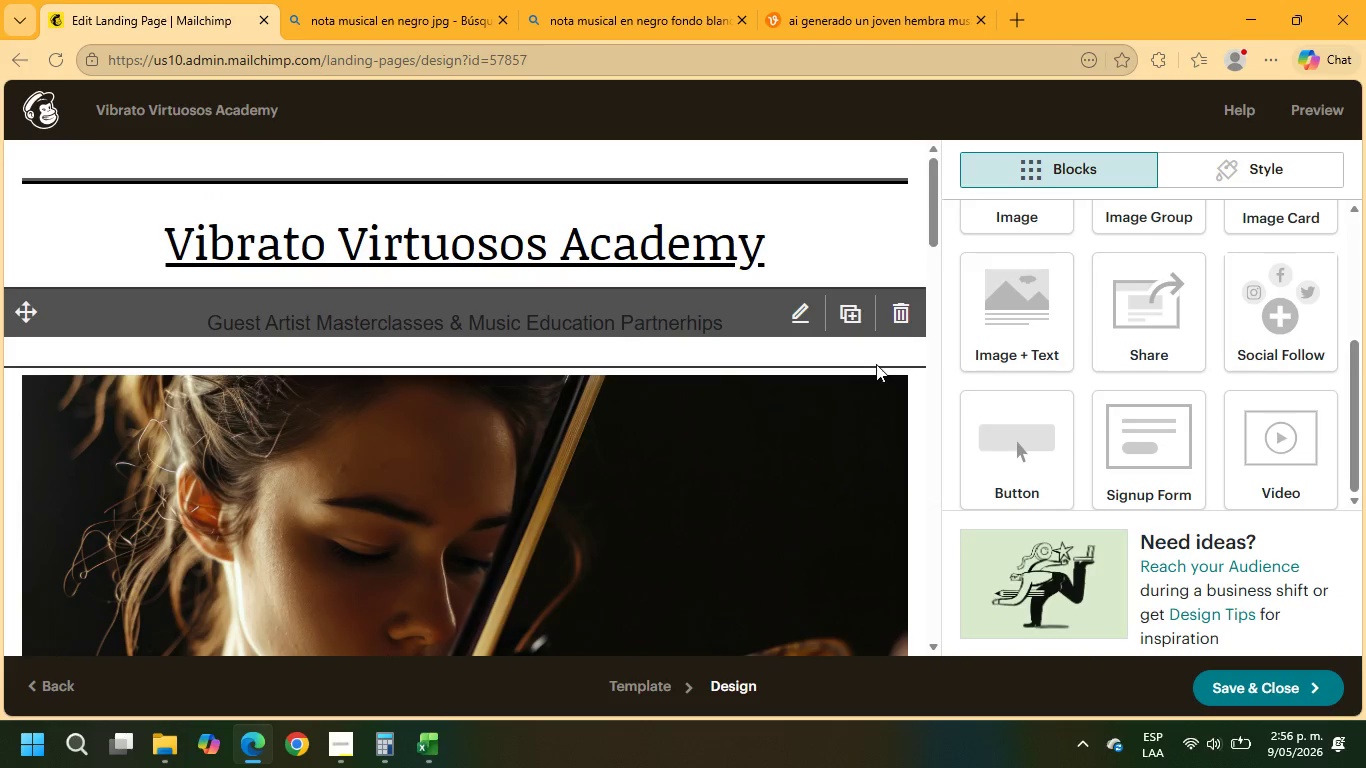 
scroll: coordinate [876, 369], scroll_direction: down, amount: 8.0
 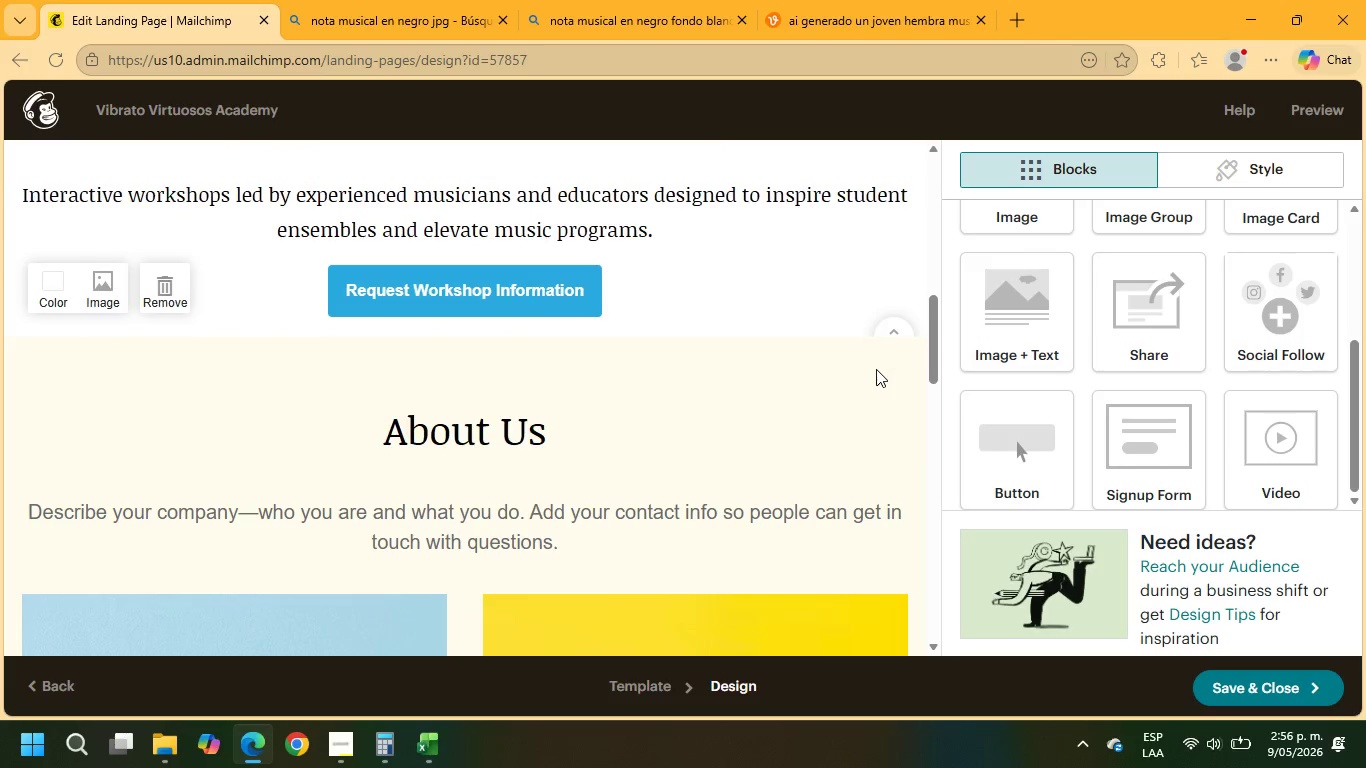 
scroll: coordinate [876, 369], scroll_direction: none, amount: 0.0
 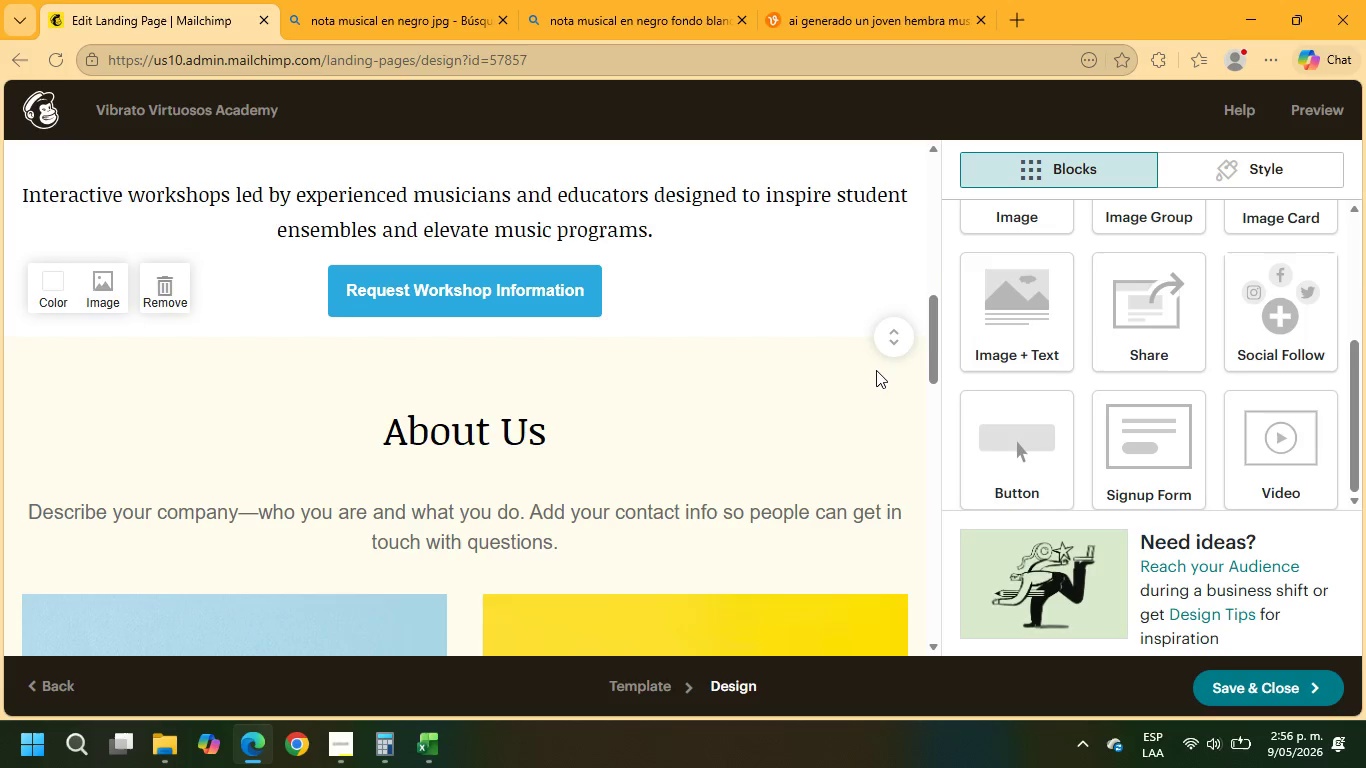 
scroll: coordinate [876, 370], scroll_direction: down, amount: 1.0
 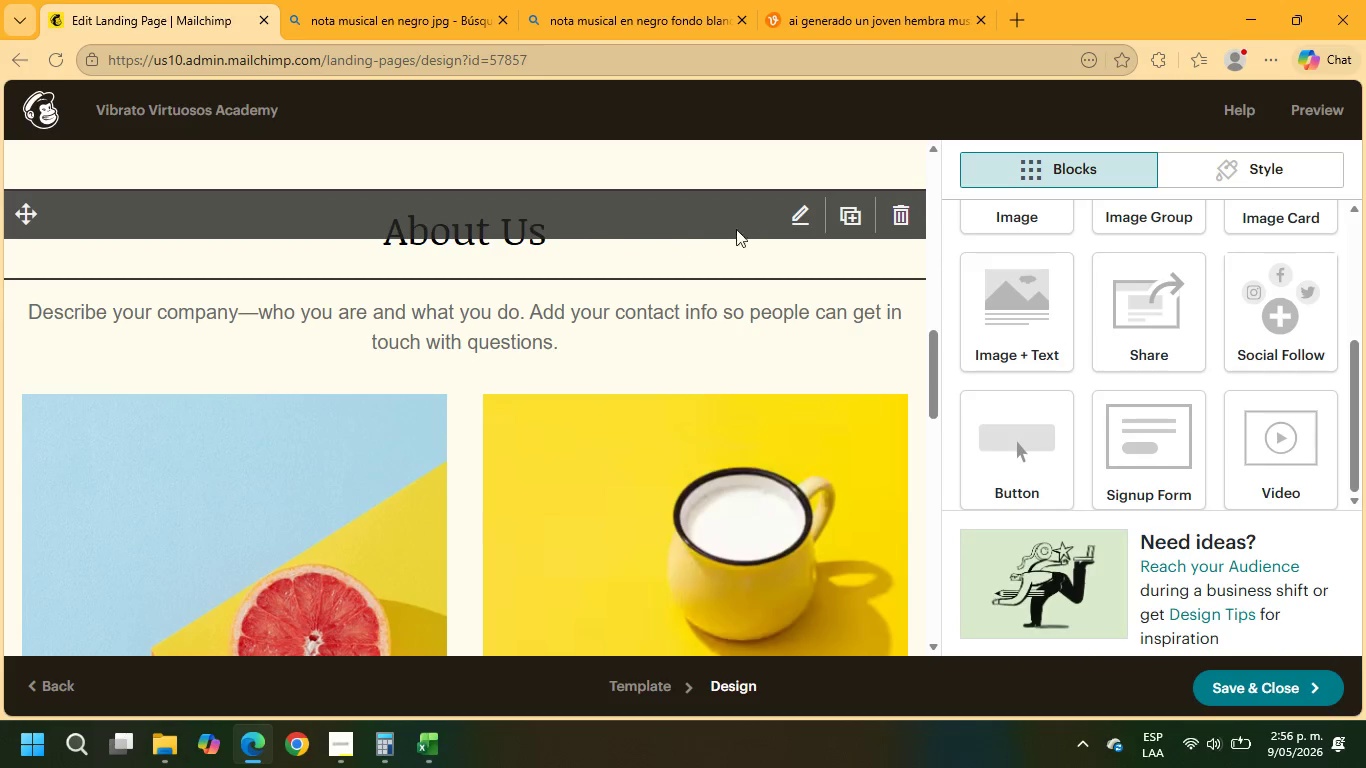 
left_click([804, 216])
 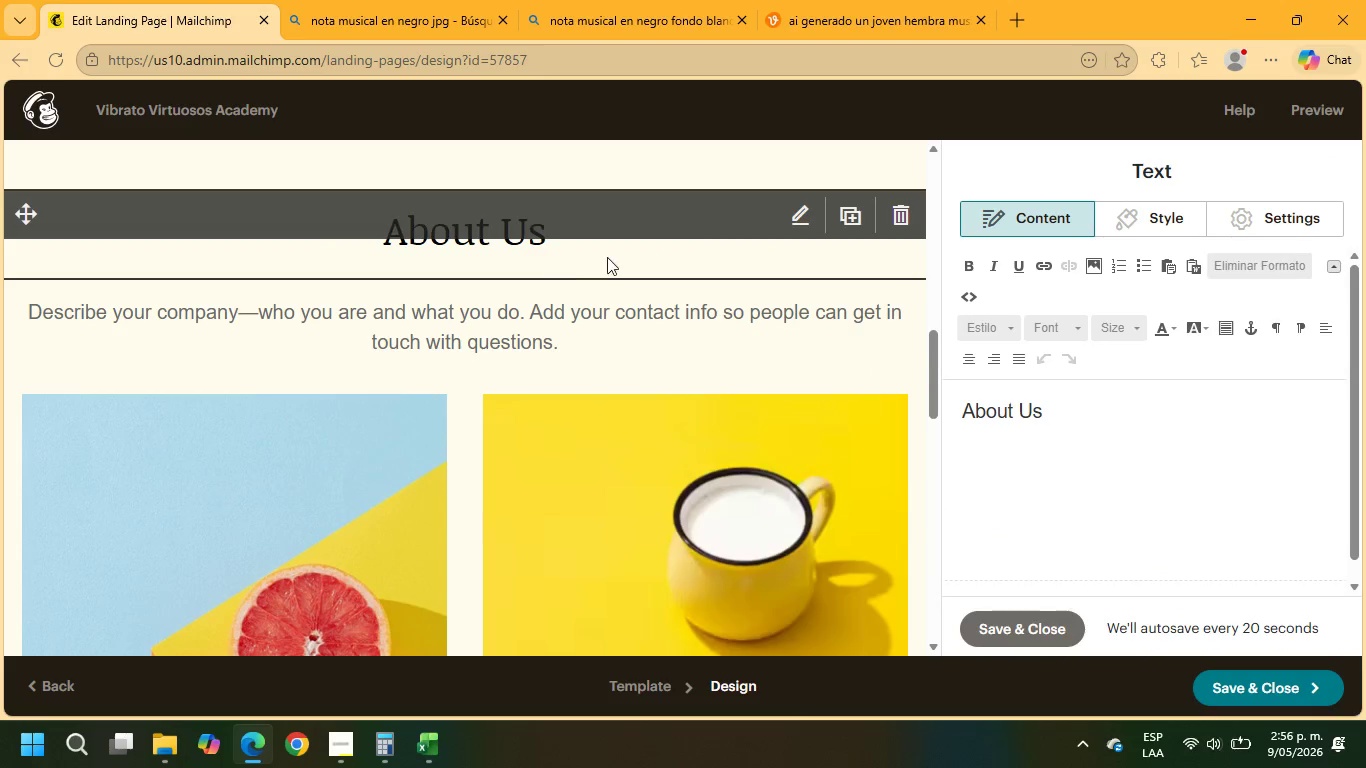 
left_click_drag(start_coordinate=[1064, 405], to_coordinate=[887, 399])
 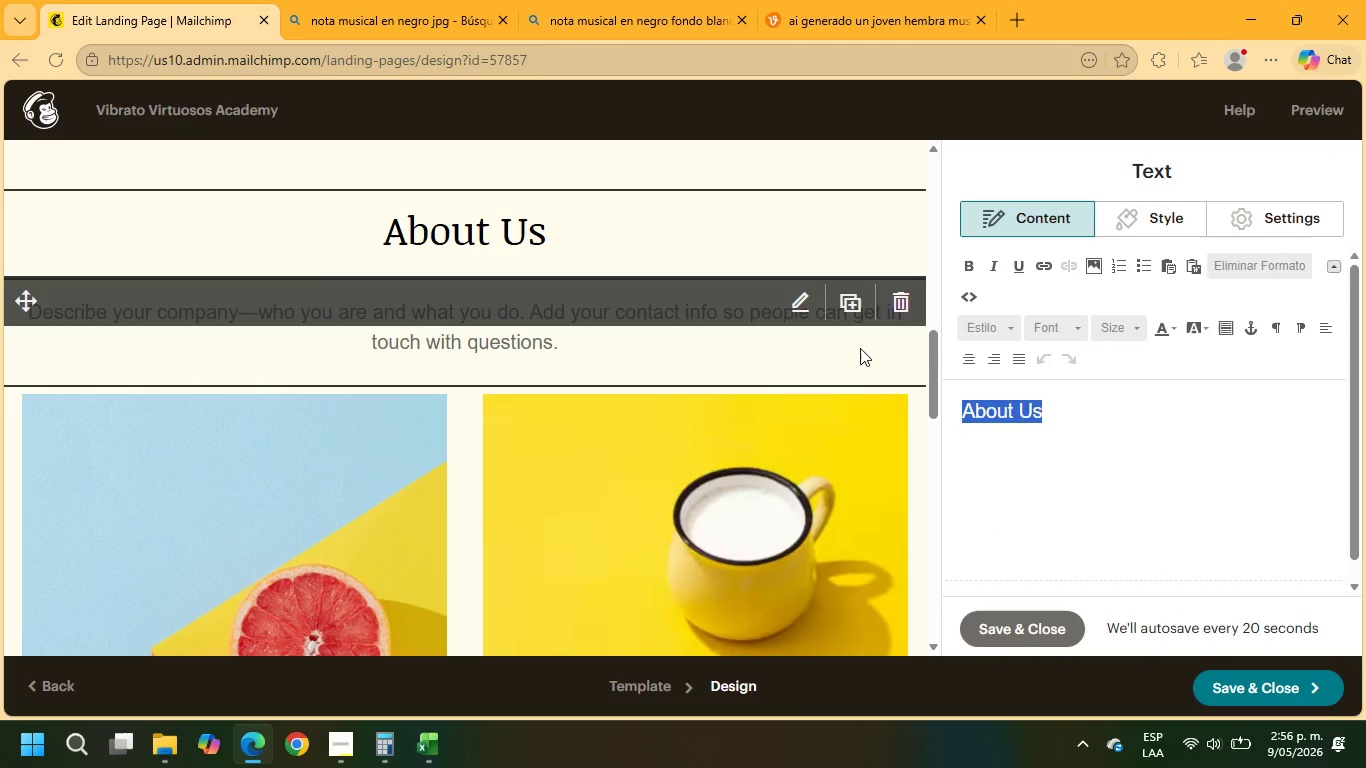 
type([ContextMenu]why S)
key(Backspace)
key(Backspace)
key(Backspace)
key(Backspace)
key(Backspace)
key(Backspace)
type(Why schools Partner with us)
 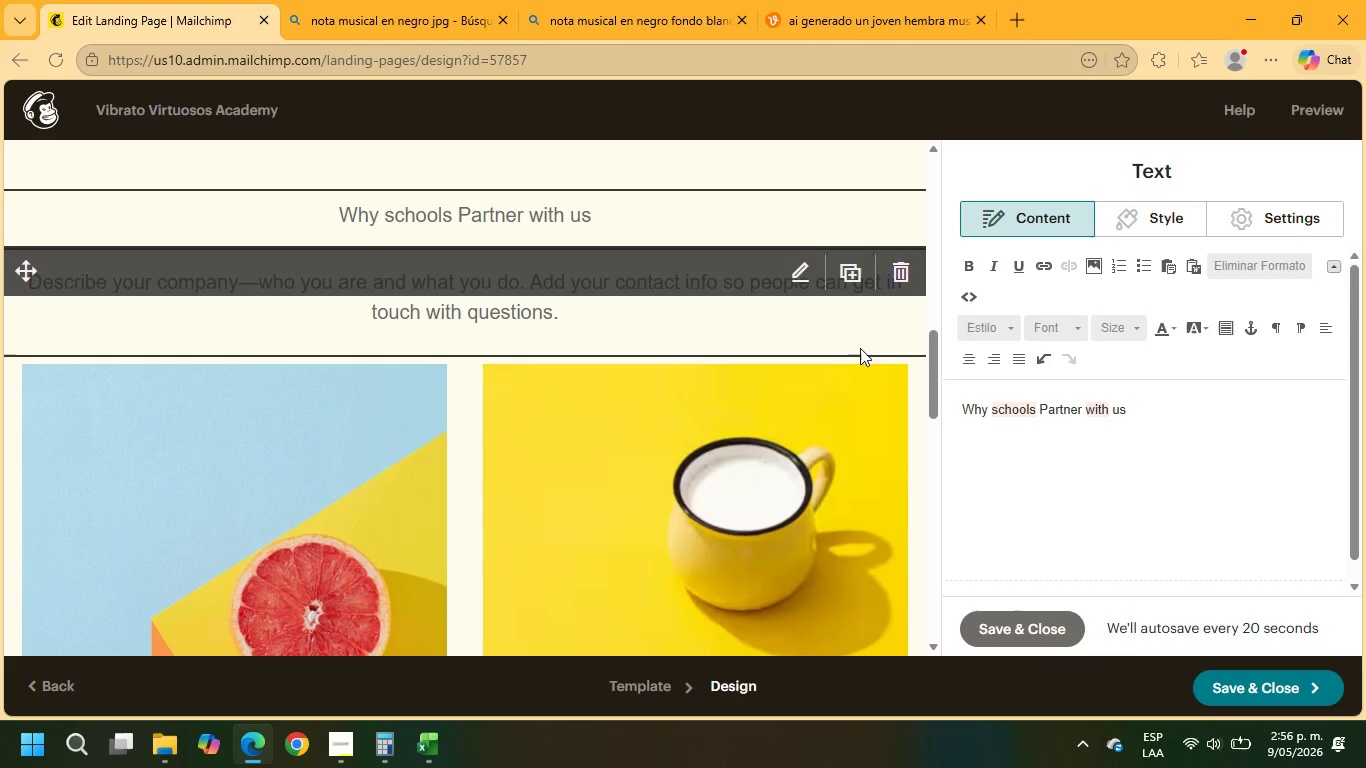 
key(Control+Z)
 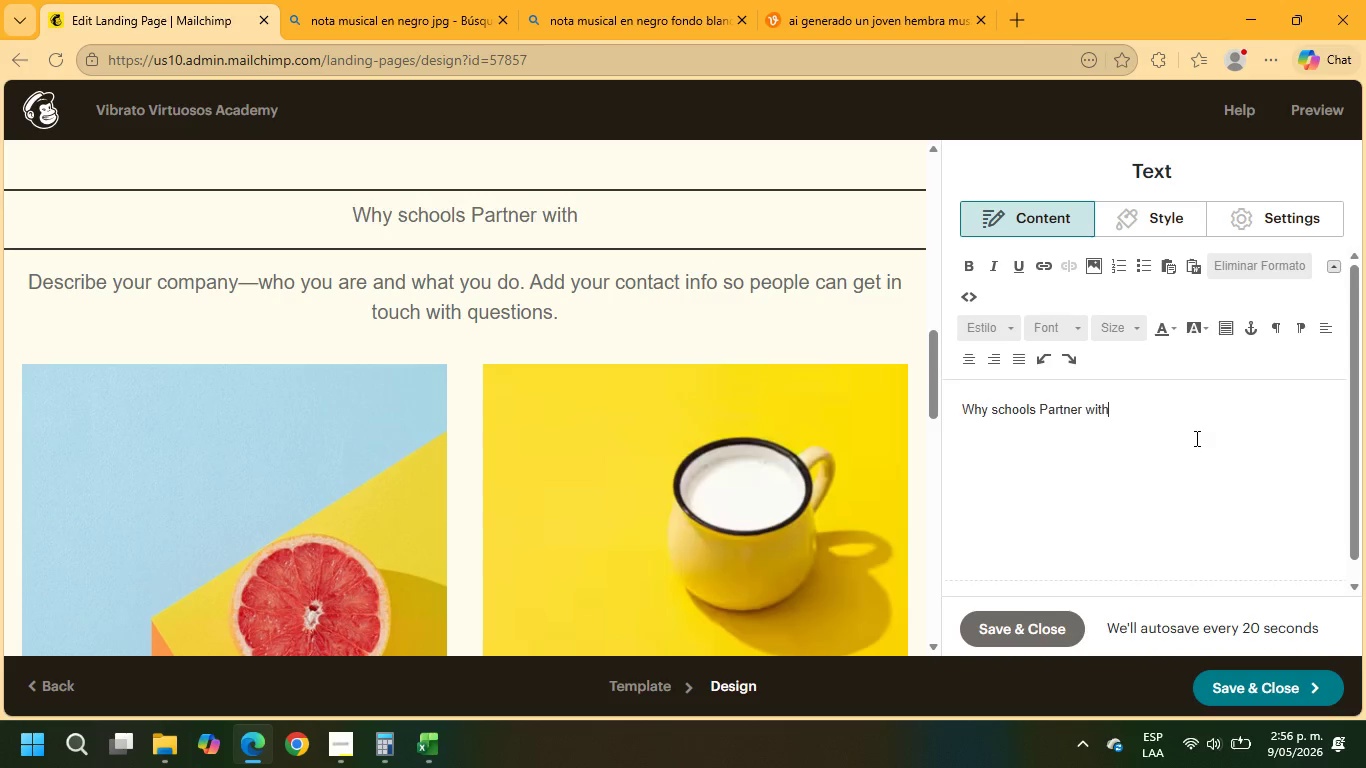 
key(Control+ControlLeft)
 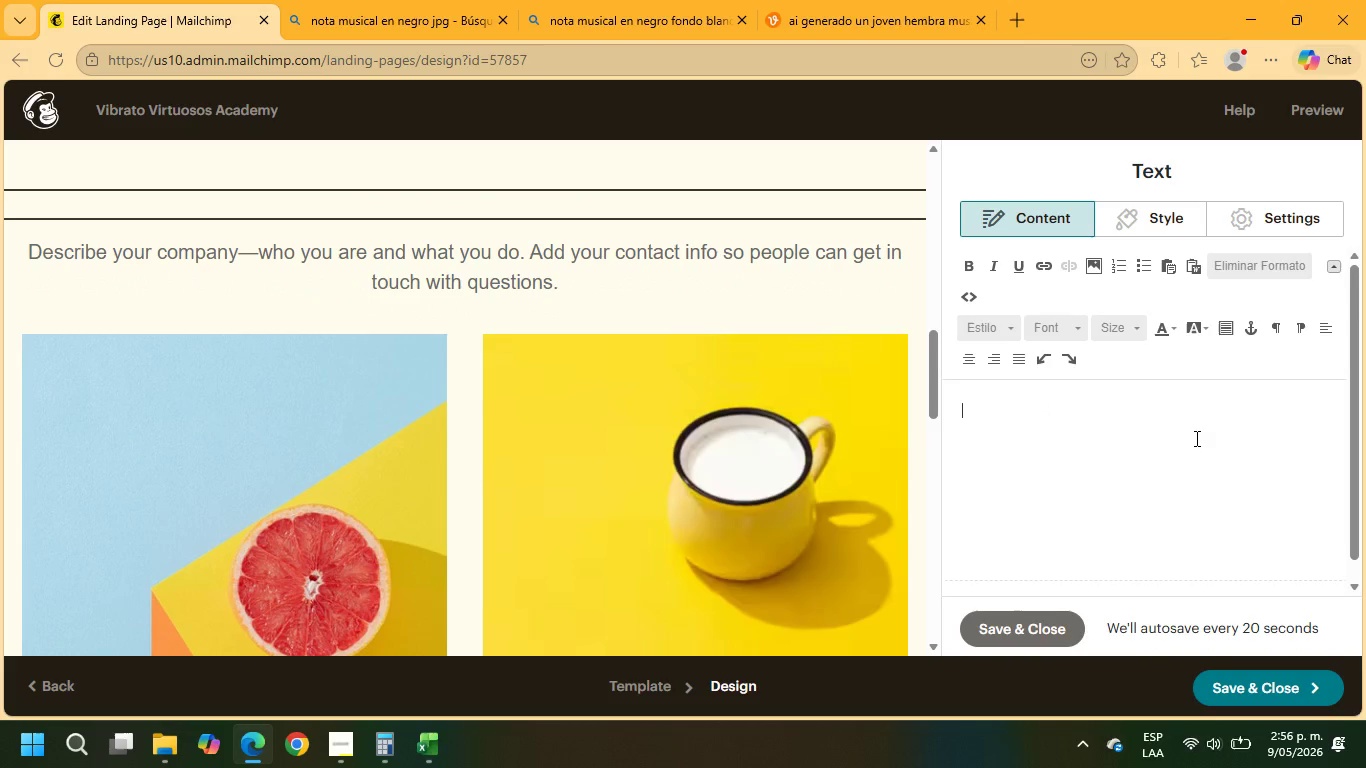 
key(Control+Z)
 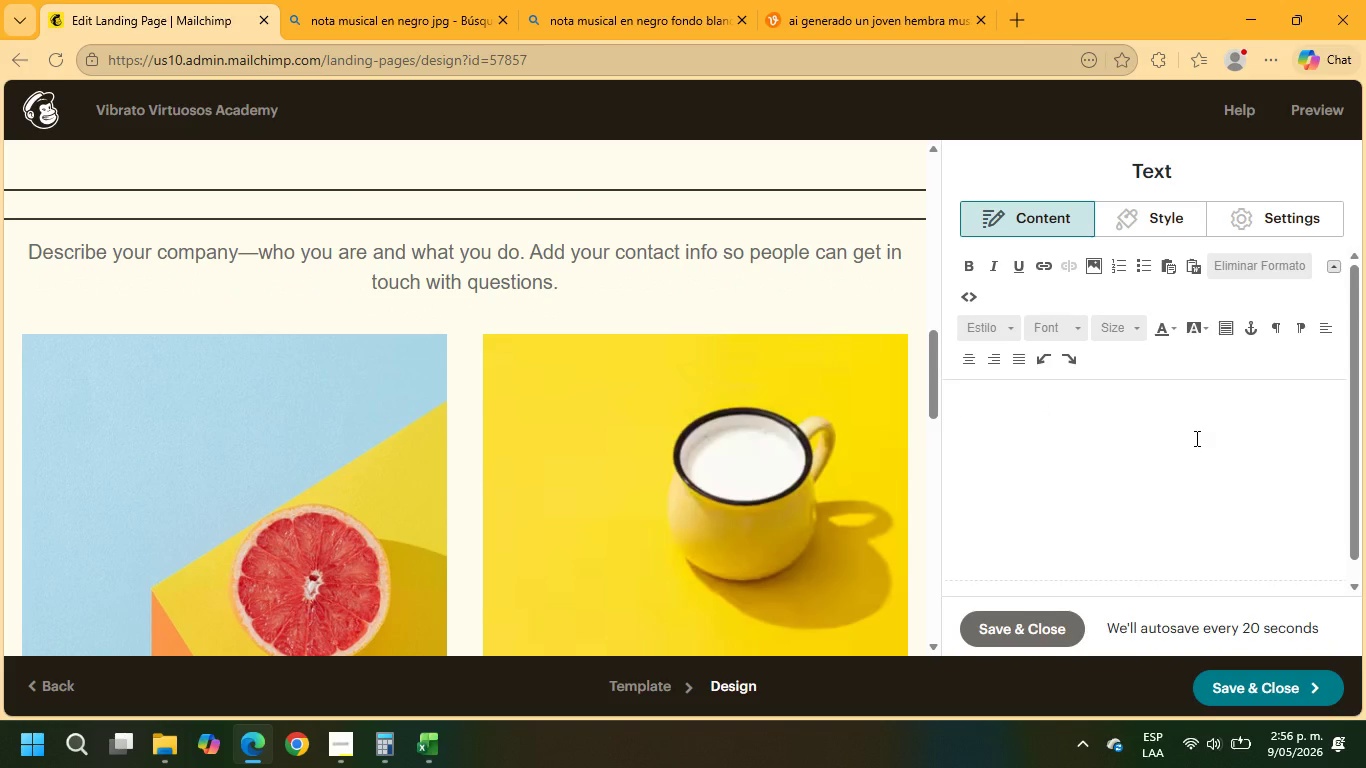 
key(Control+ControlLeft)
 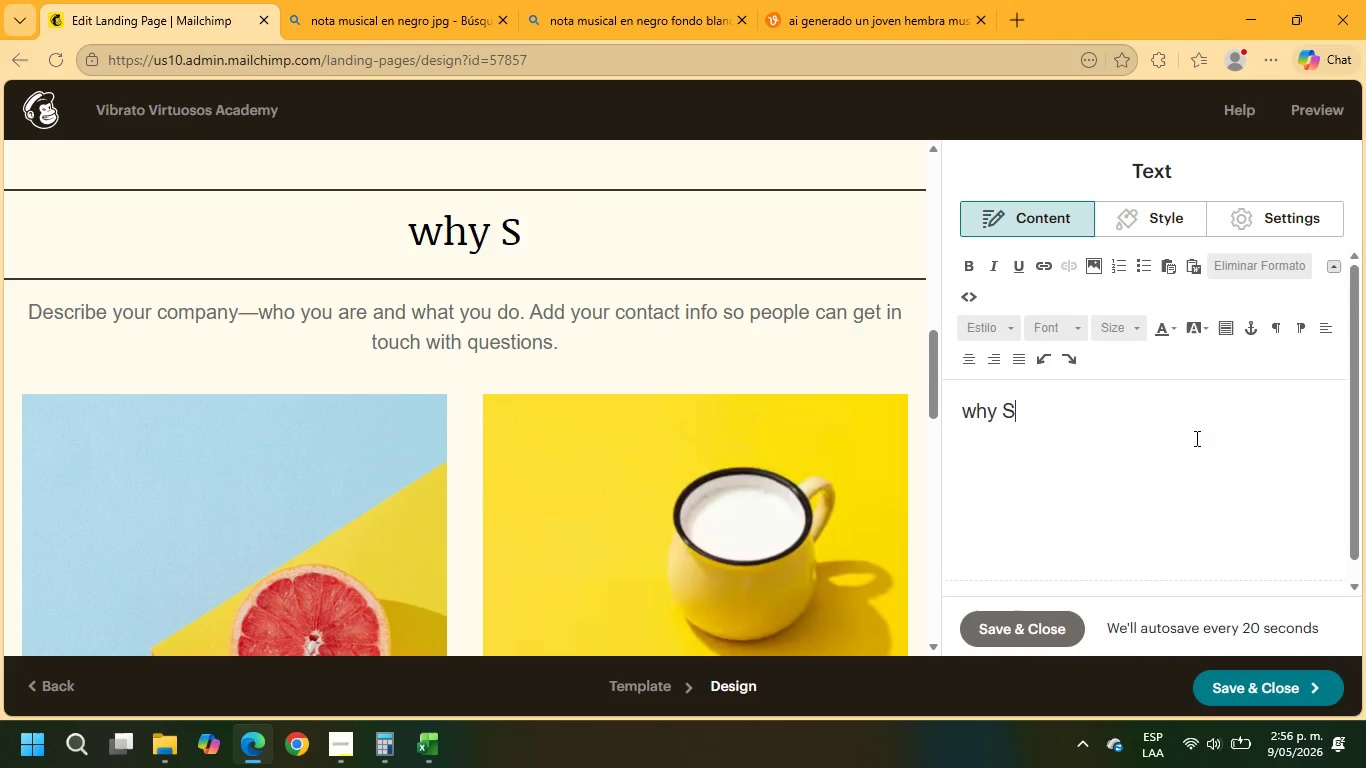 
key(Control+Z)
 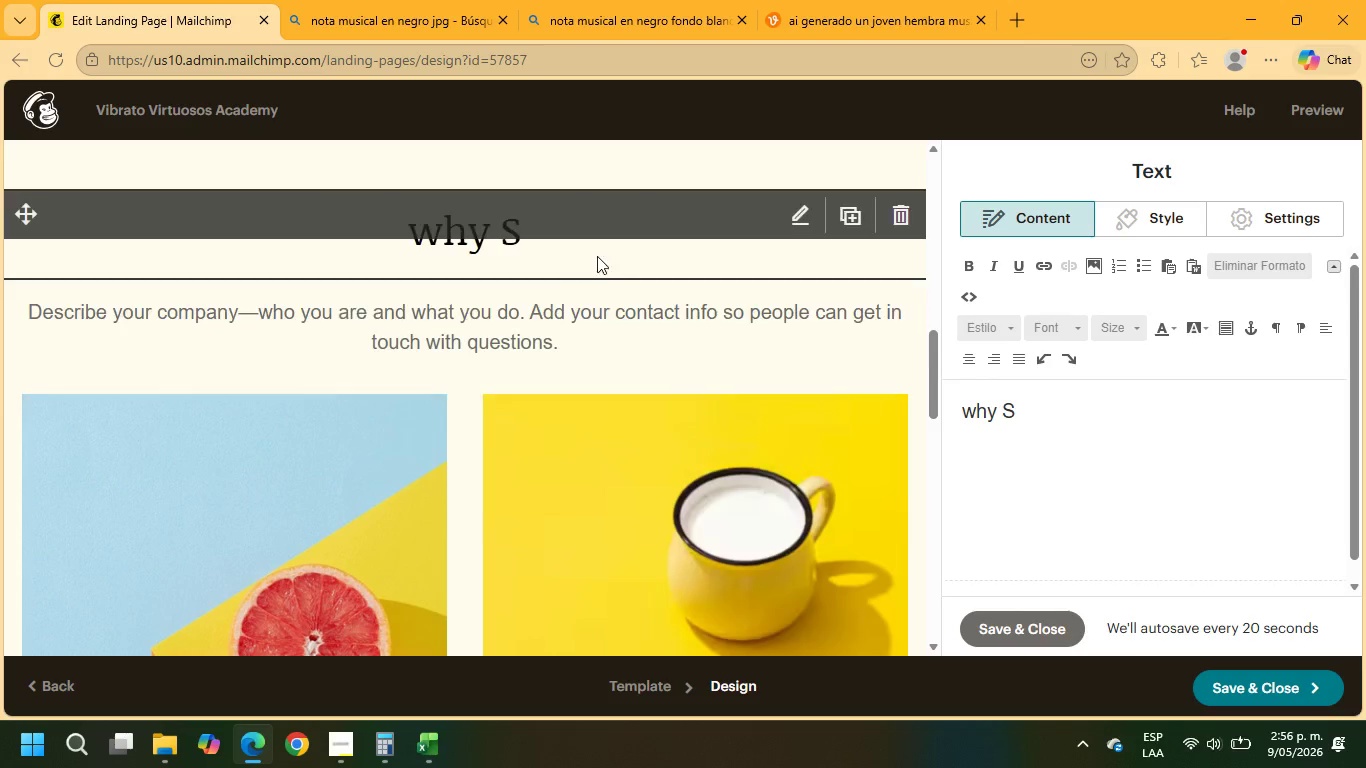 
left_click([560, 241])
 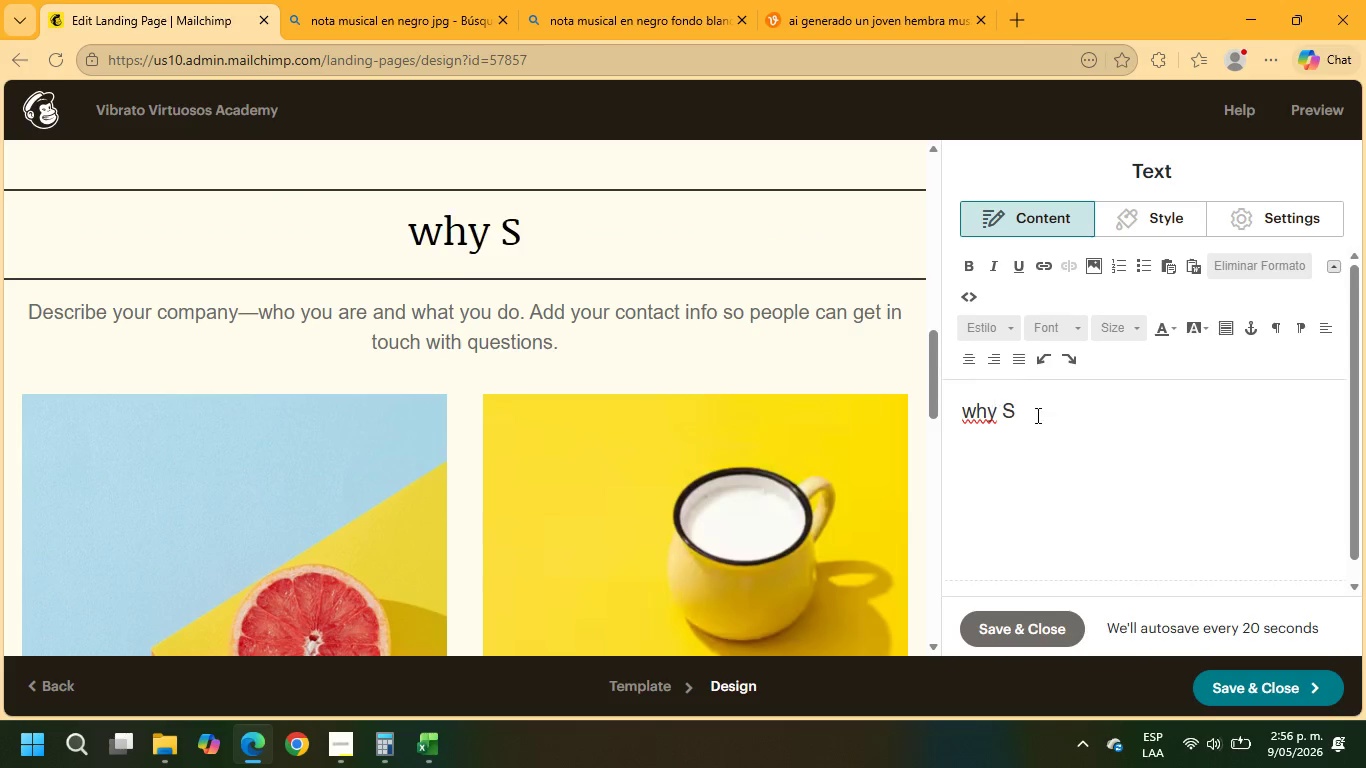 
left_click([1048, 416])
 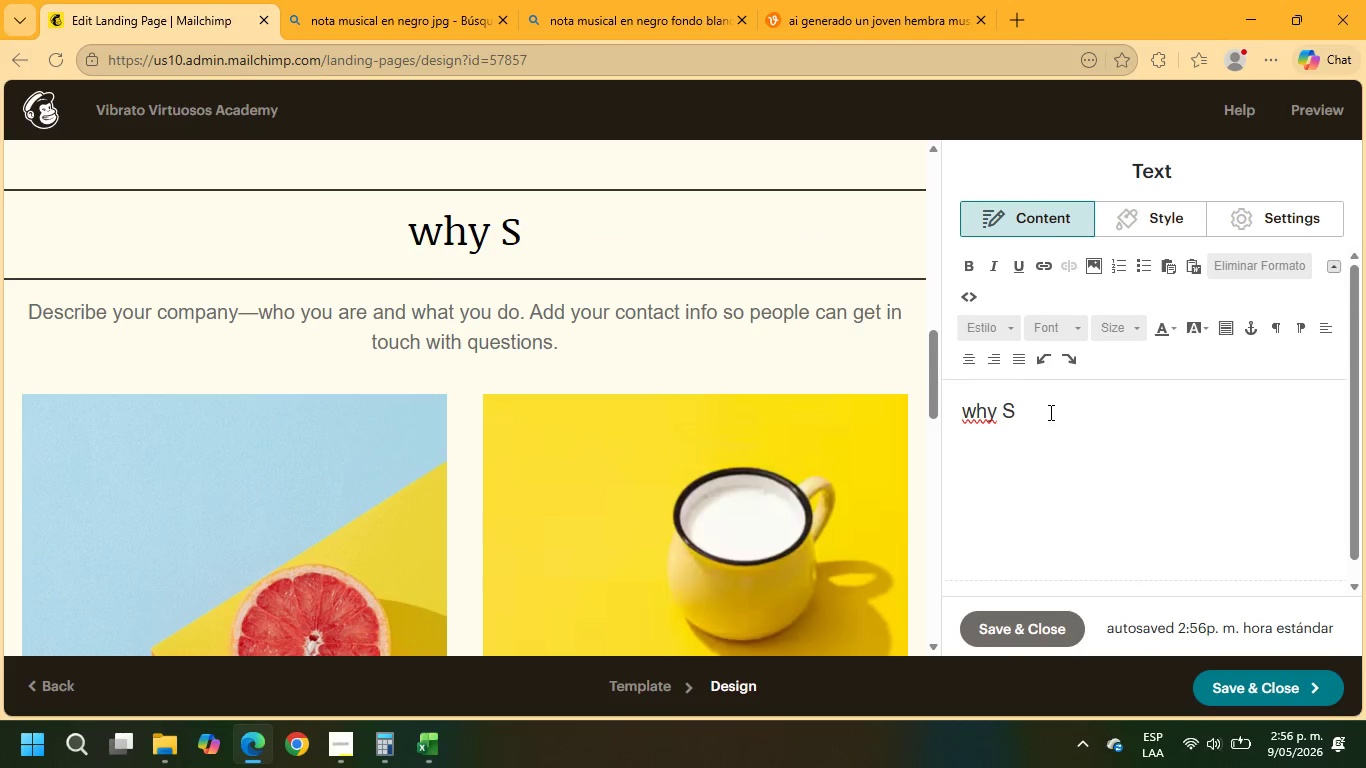 
type(ch)
key(Backspace)
key(Backspace)
key(Backspace)
type(schools partner with us)
 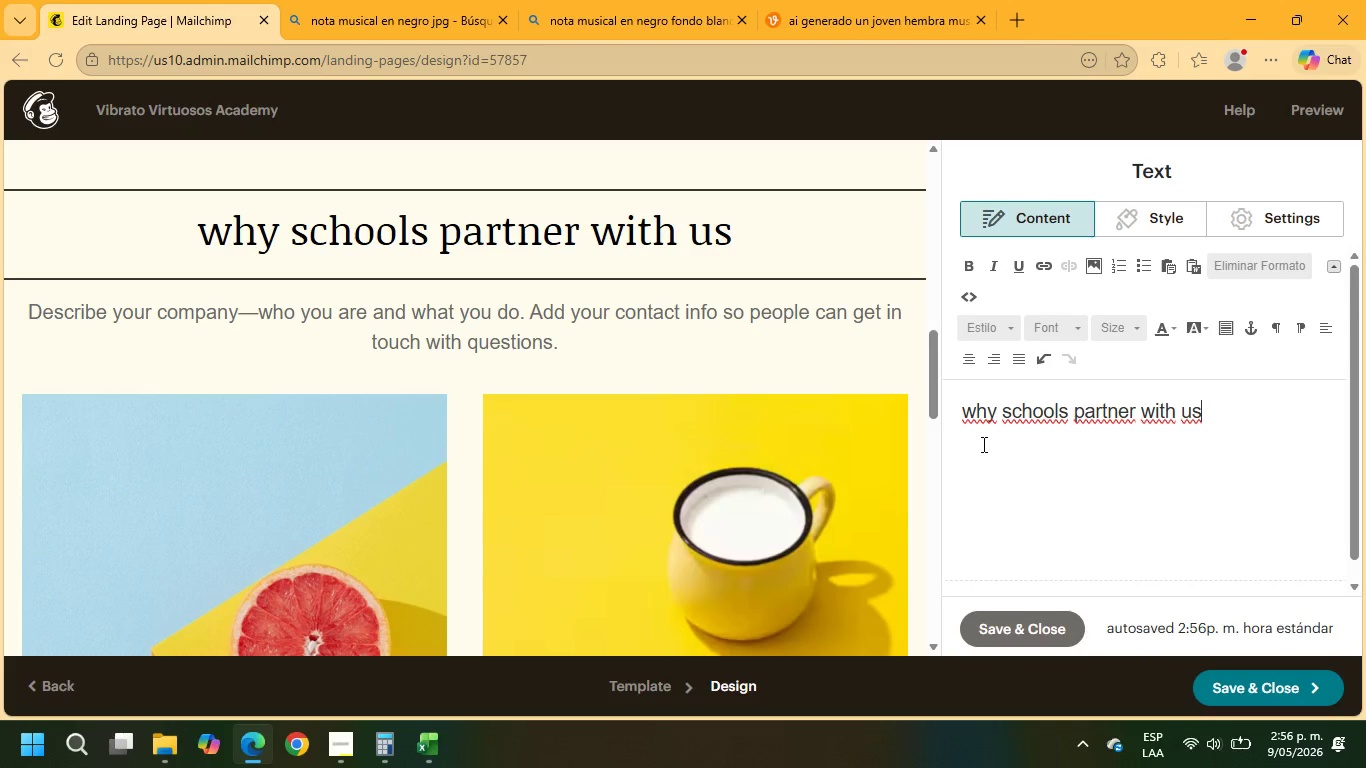 
left_click([974, 411])
 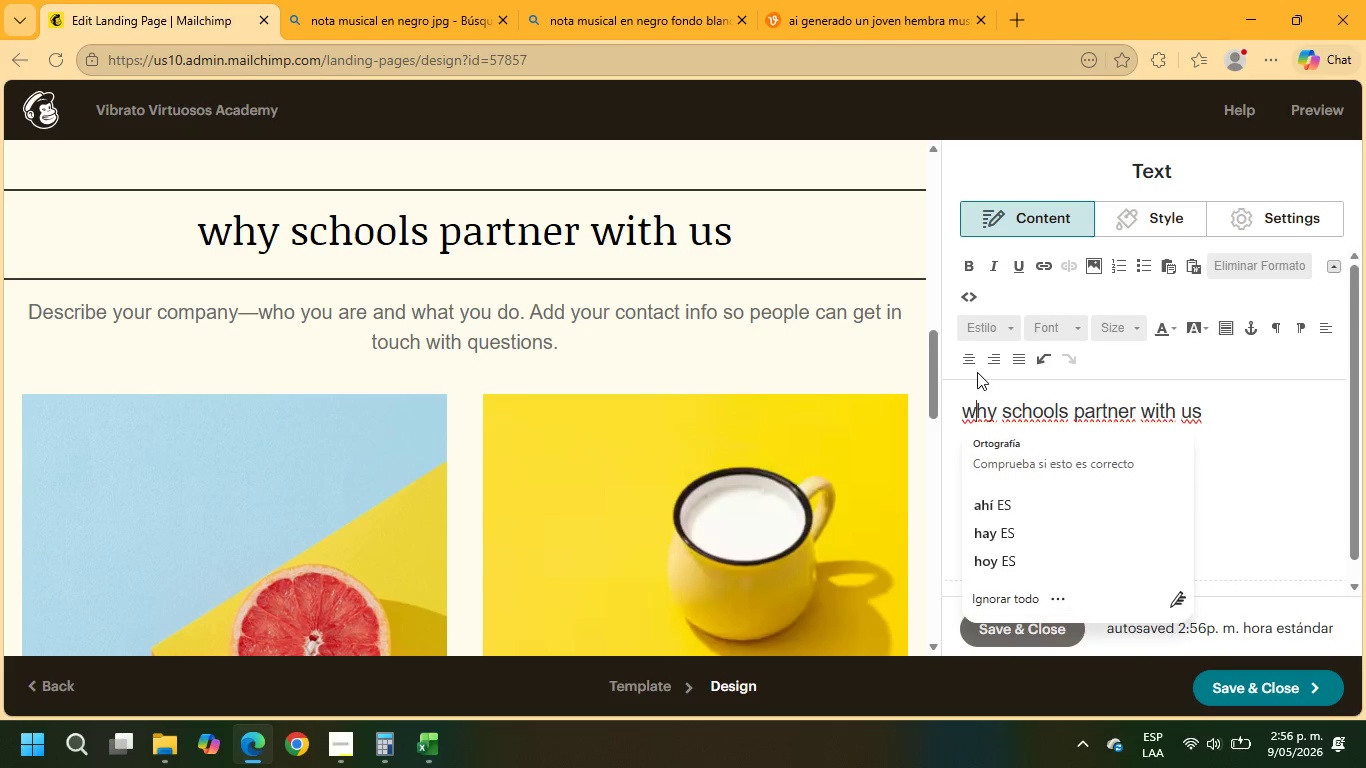 
key(Backspace)
 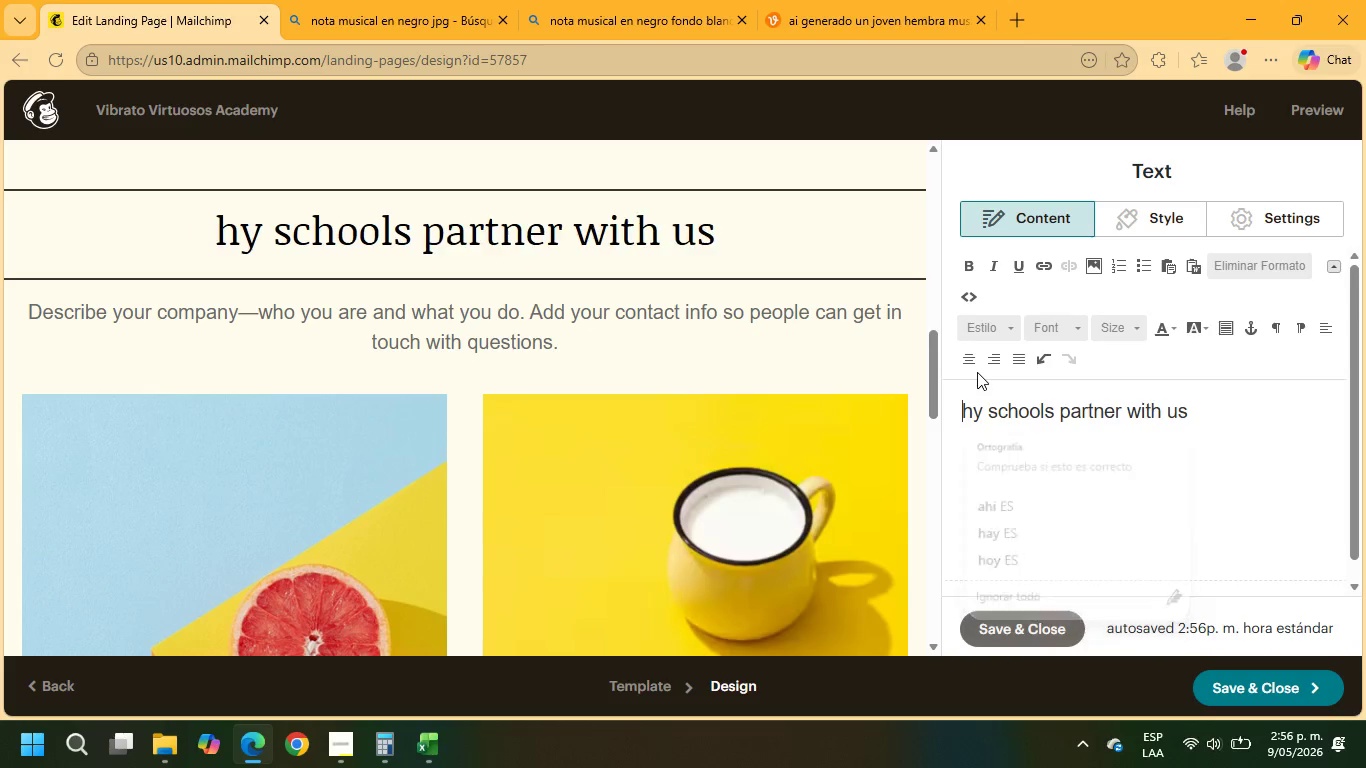 
key(Shift+ShiftRight)
 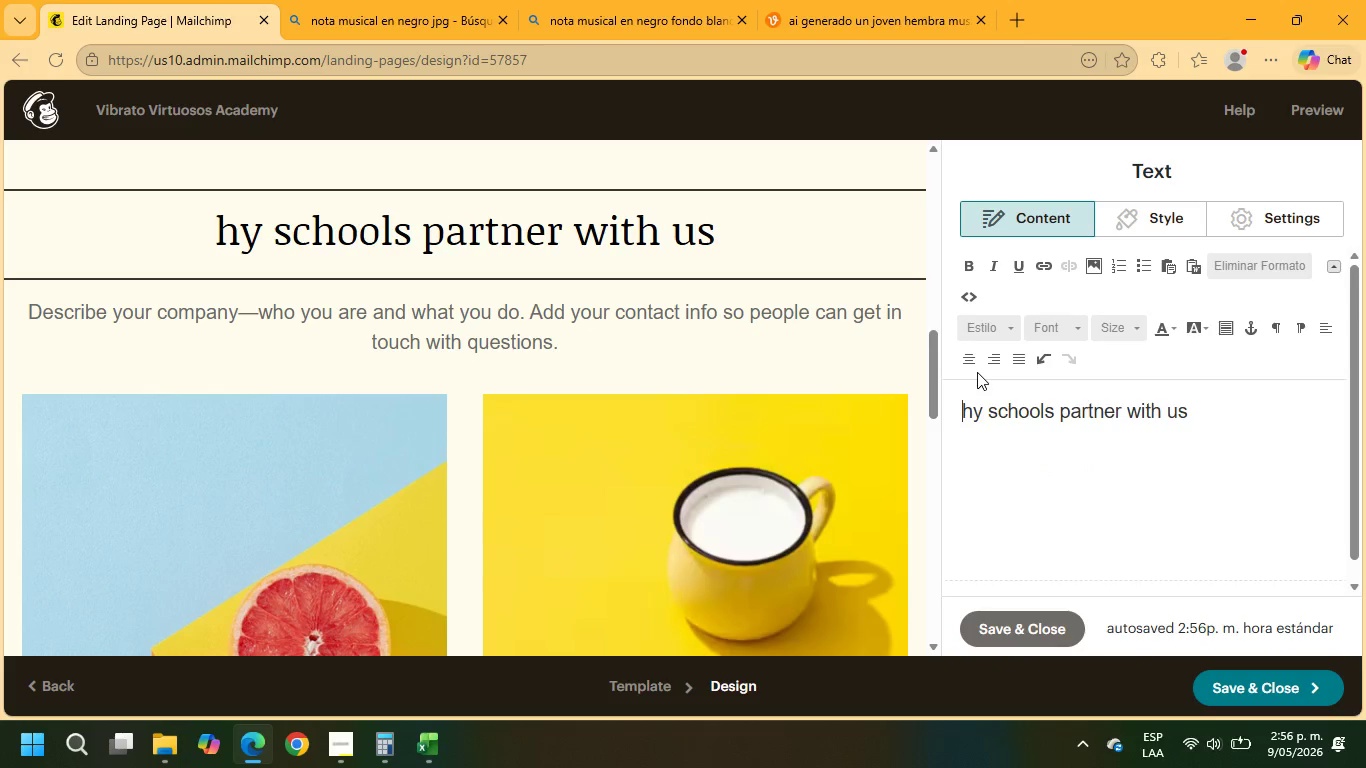 
key(Shift+W)
 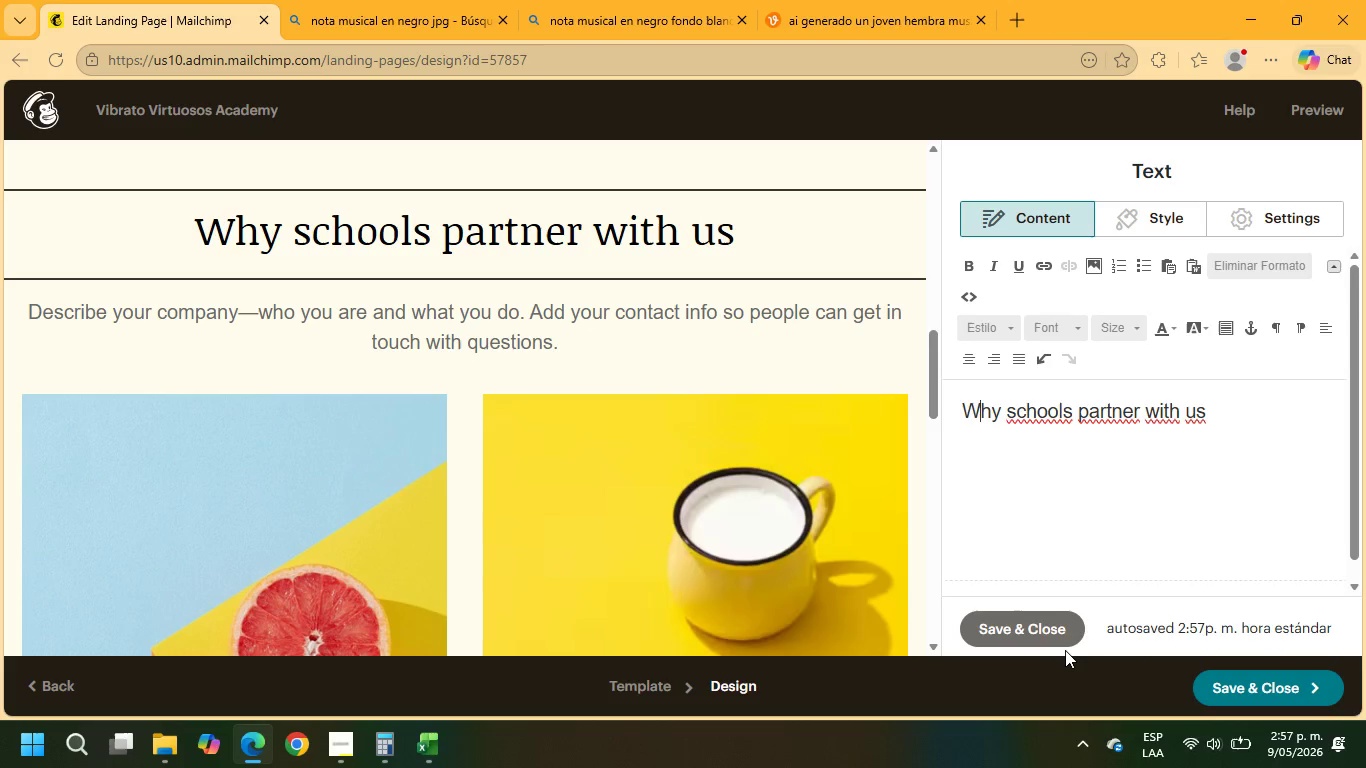 
wait(23.42)
 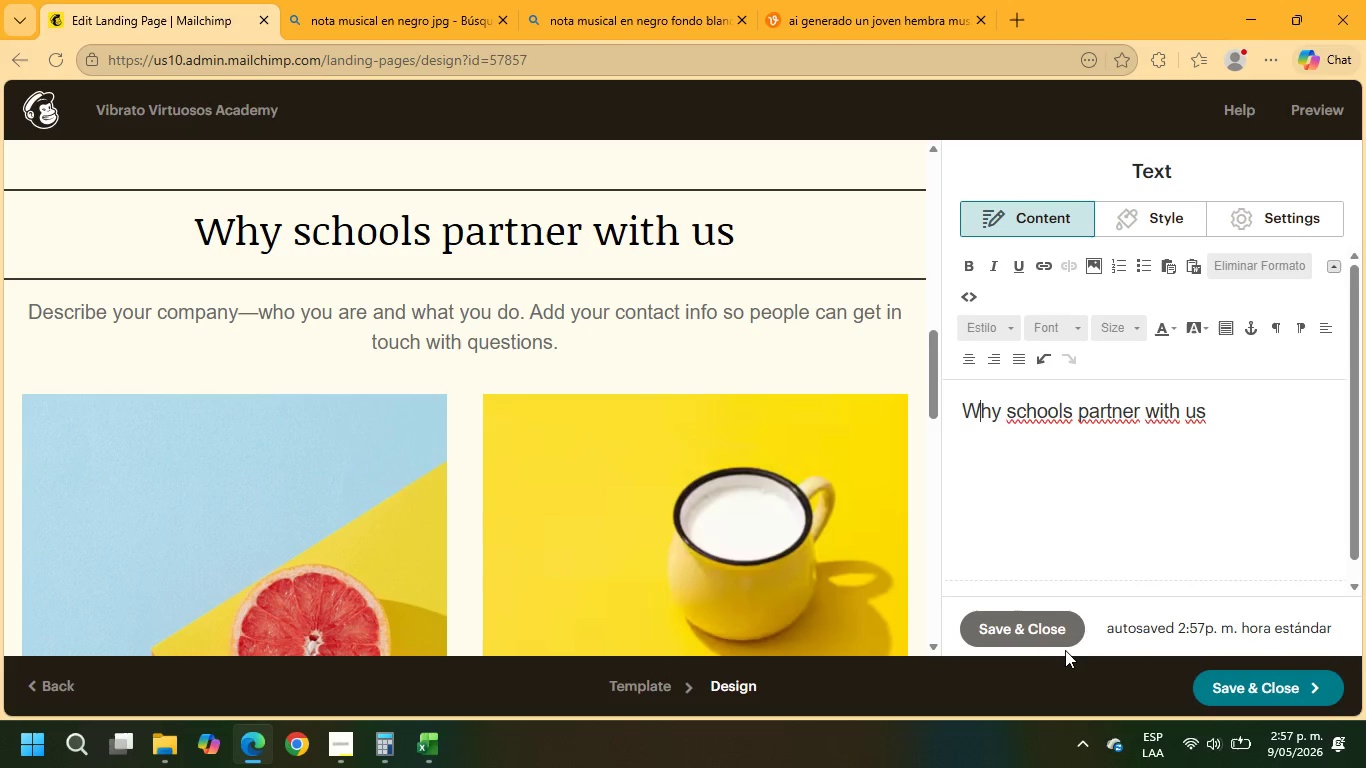 
left_click([754, 340])
 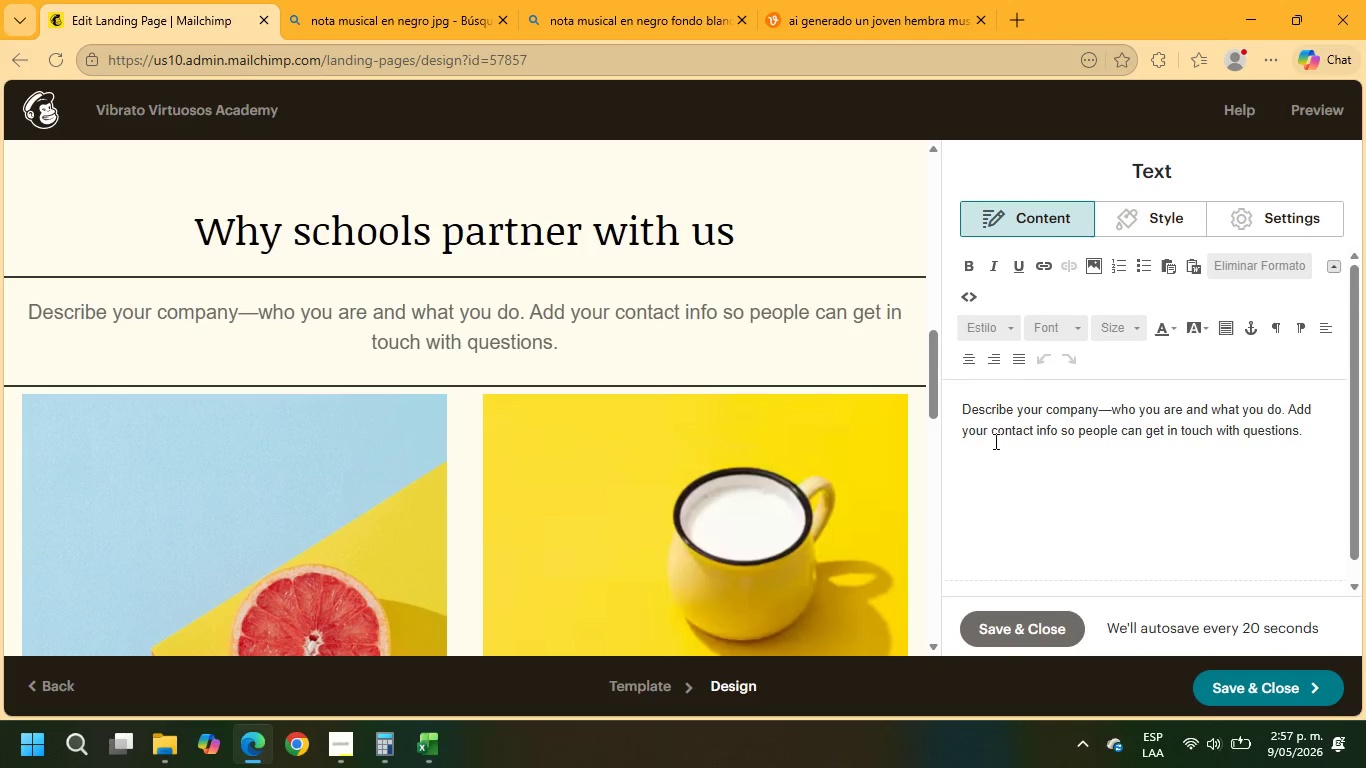 
left_click_drag(start_coordinate=[1310, 438], to_coordinate=[944, 380])
 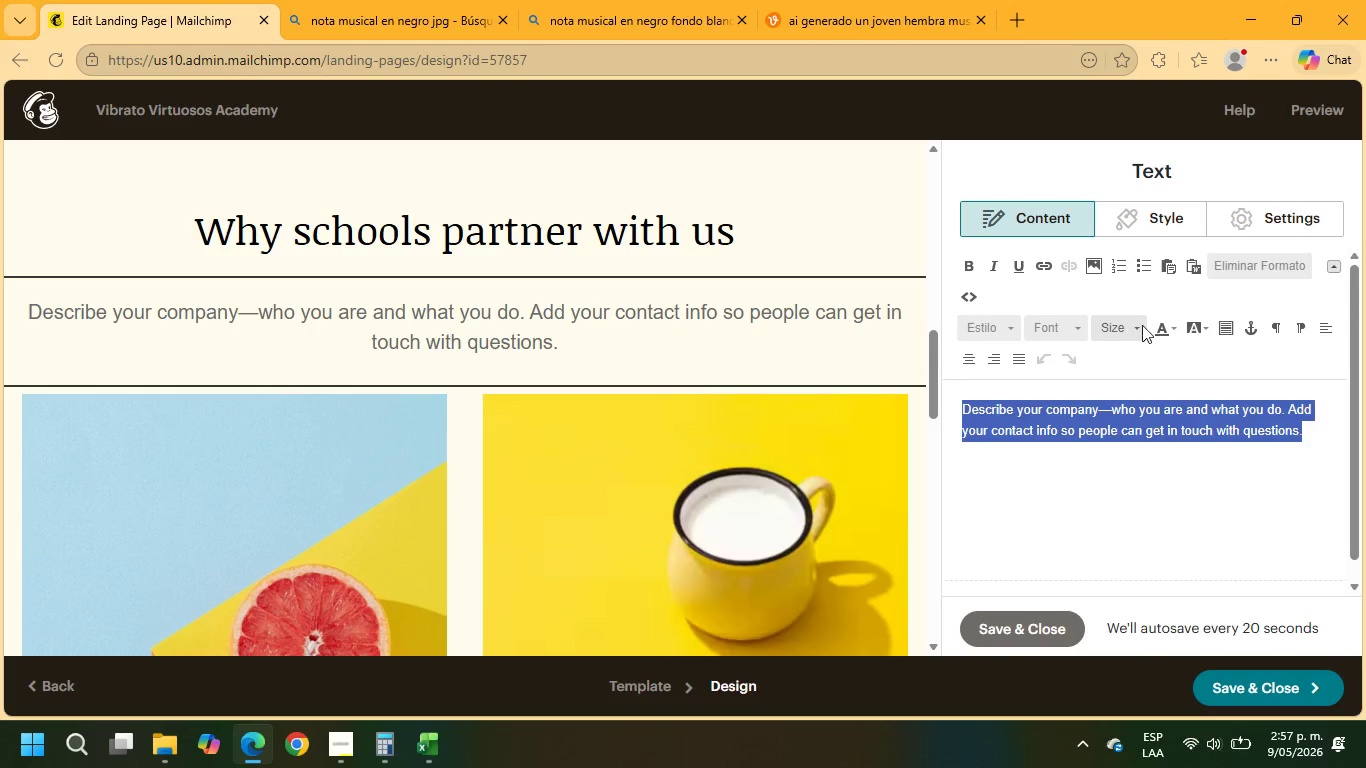 
left_click([1162, 330])
 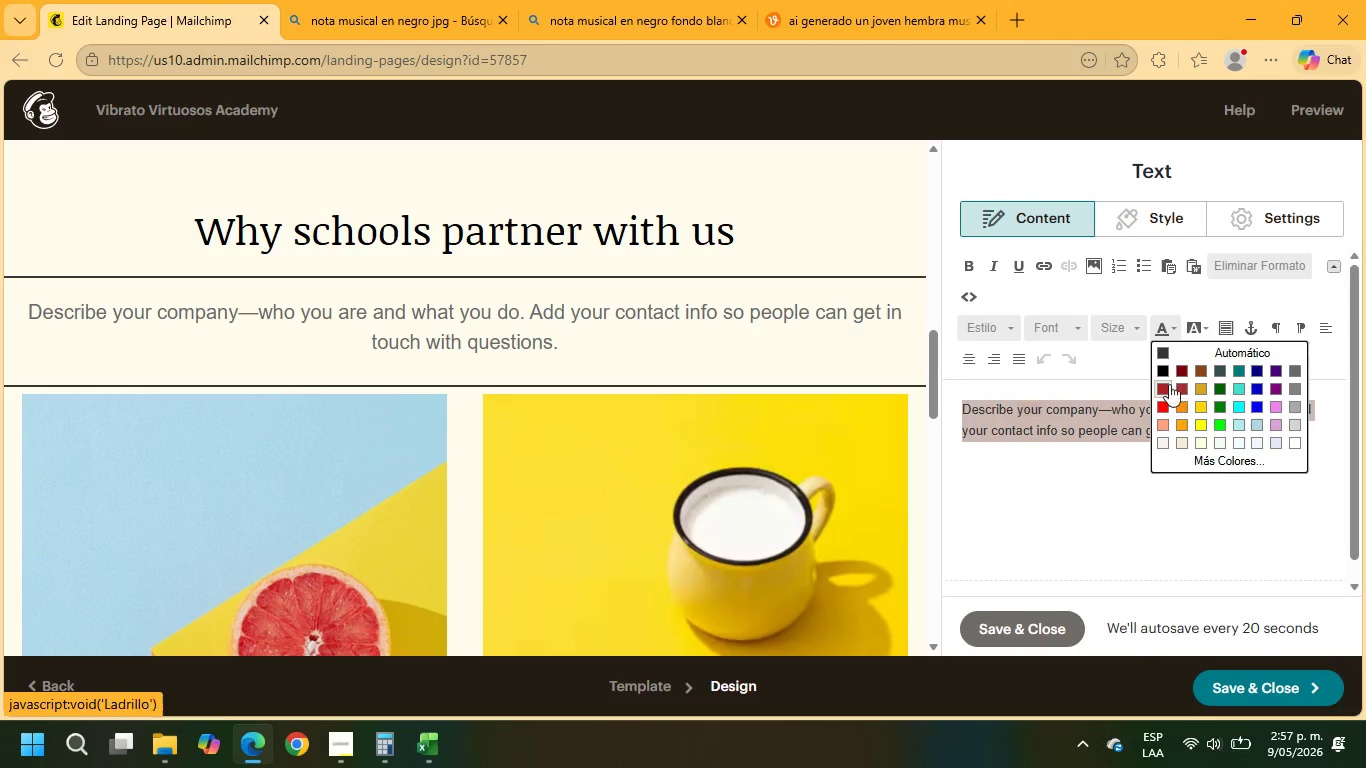 
left_click([1161, 370])
 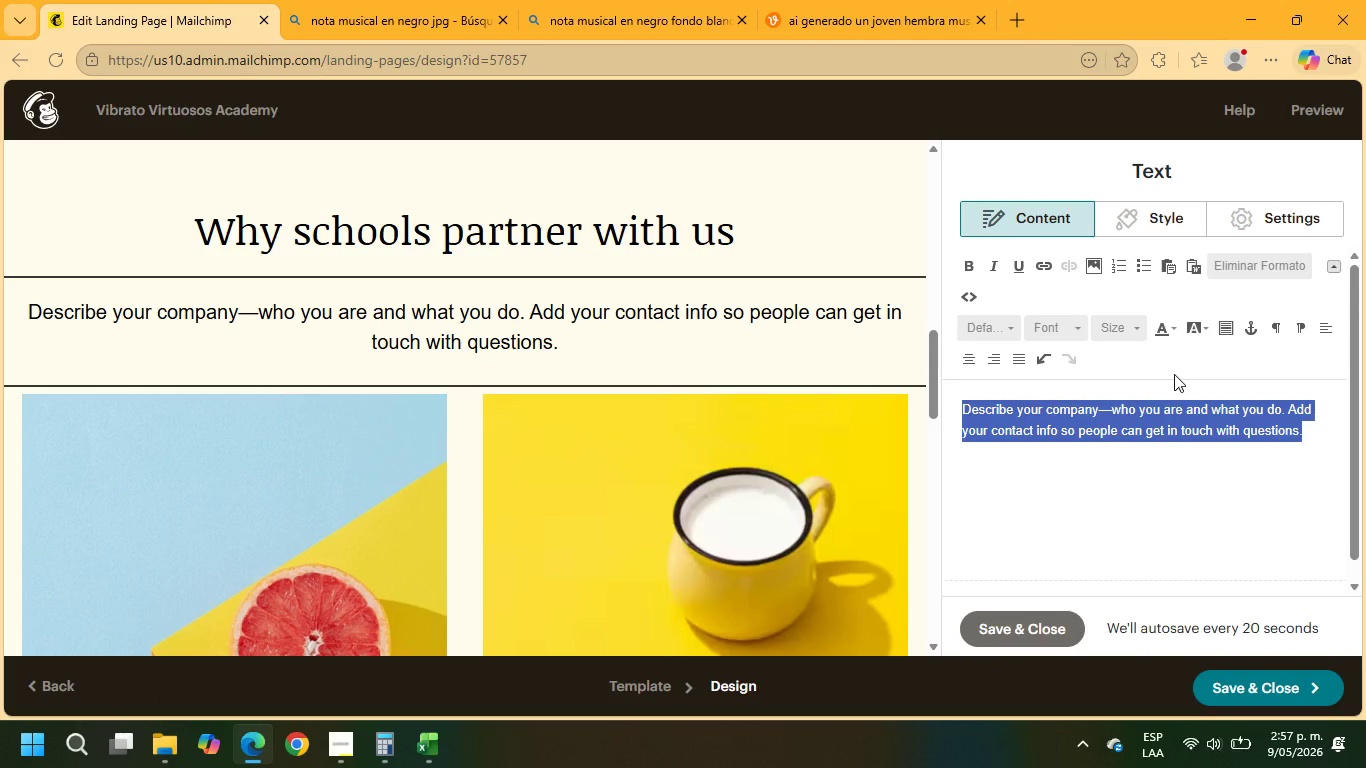 
wait(10.11)
 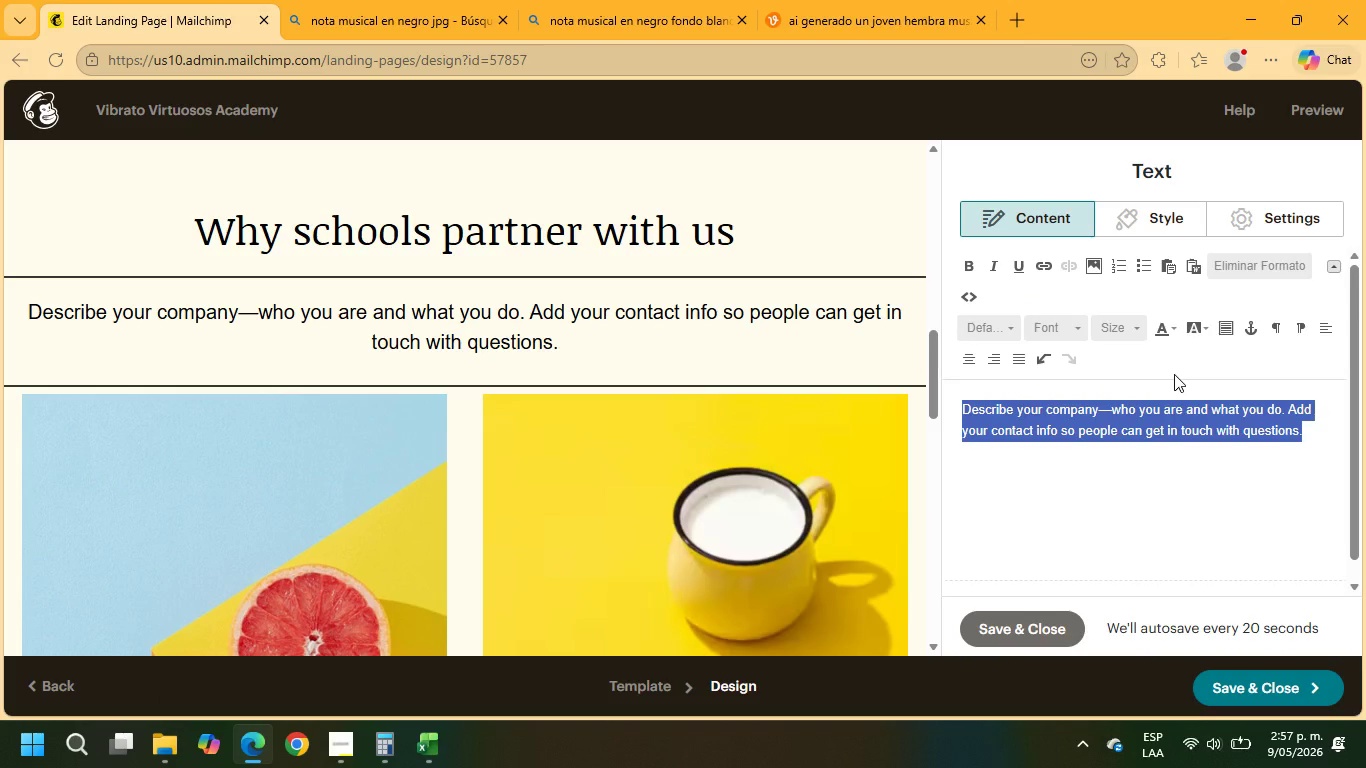 
left_click([1143, 264])
 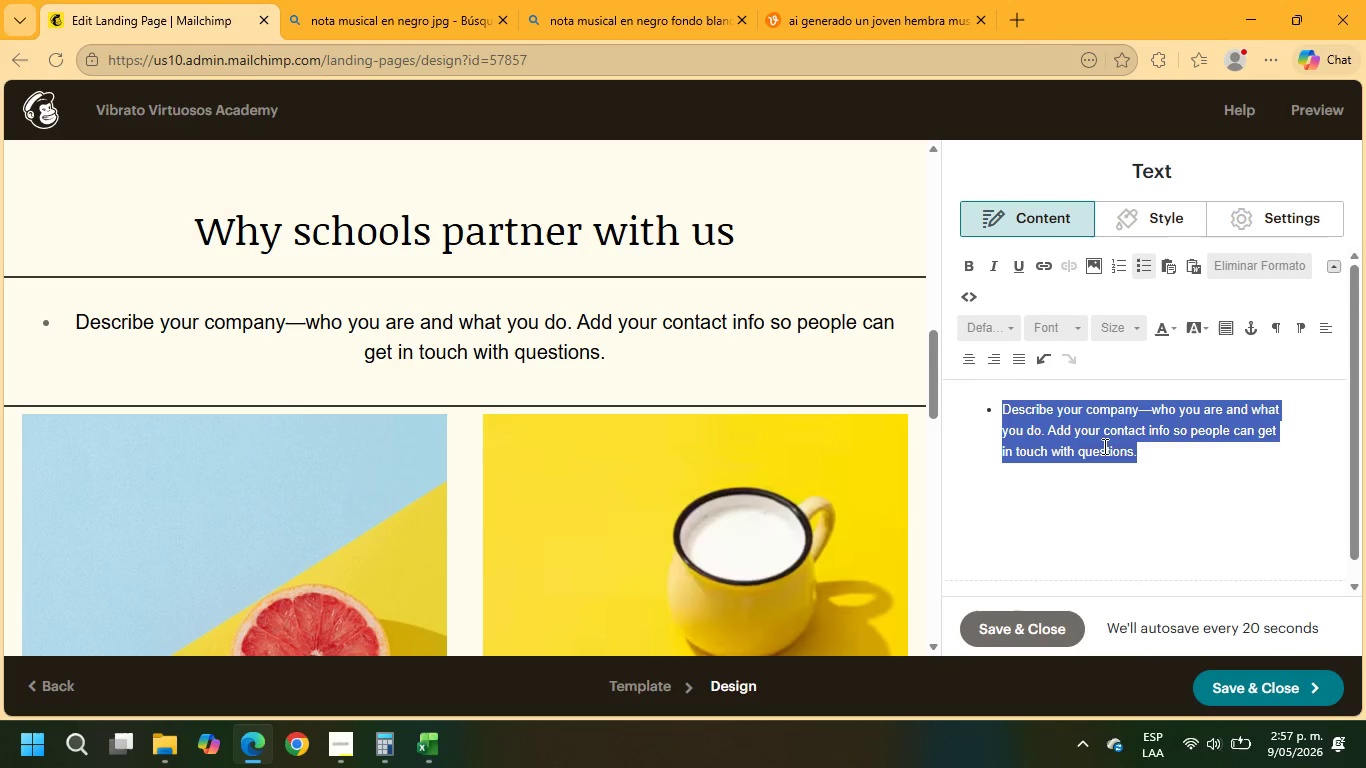 
type(Artist-led masterclasses tailored to student skill levels)
 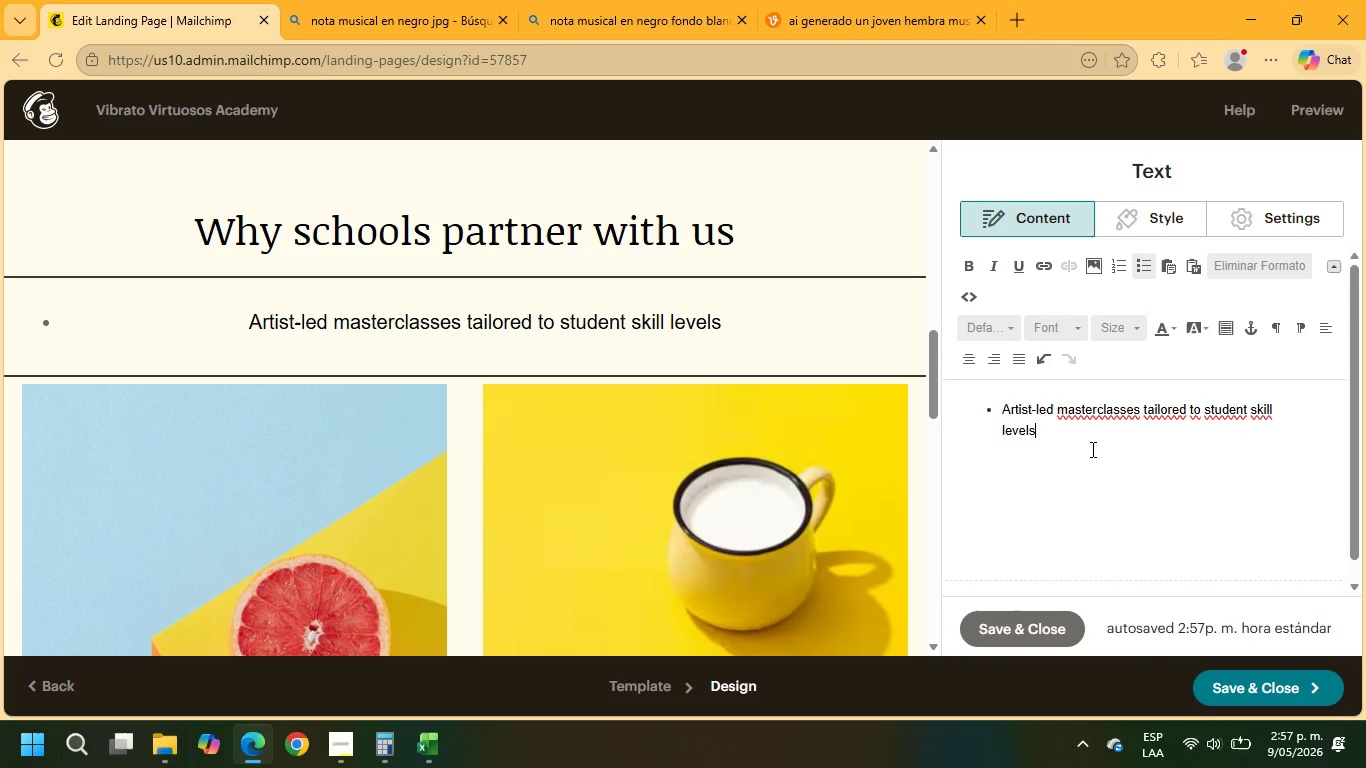 
key(Enter)
 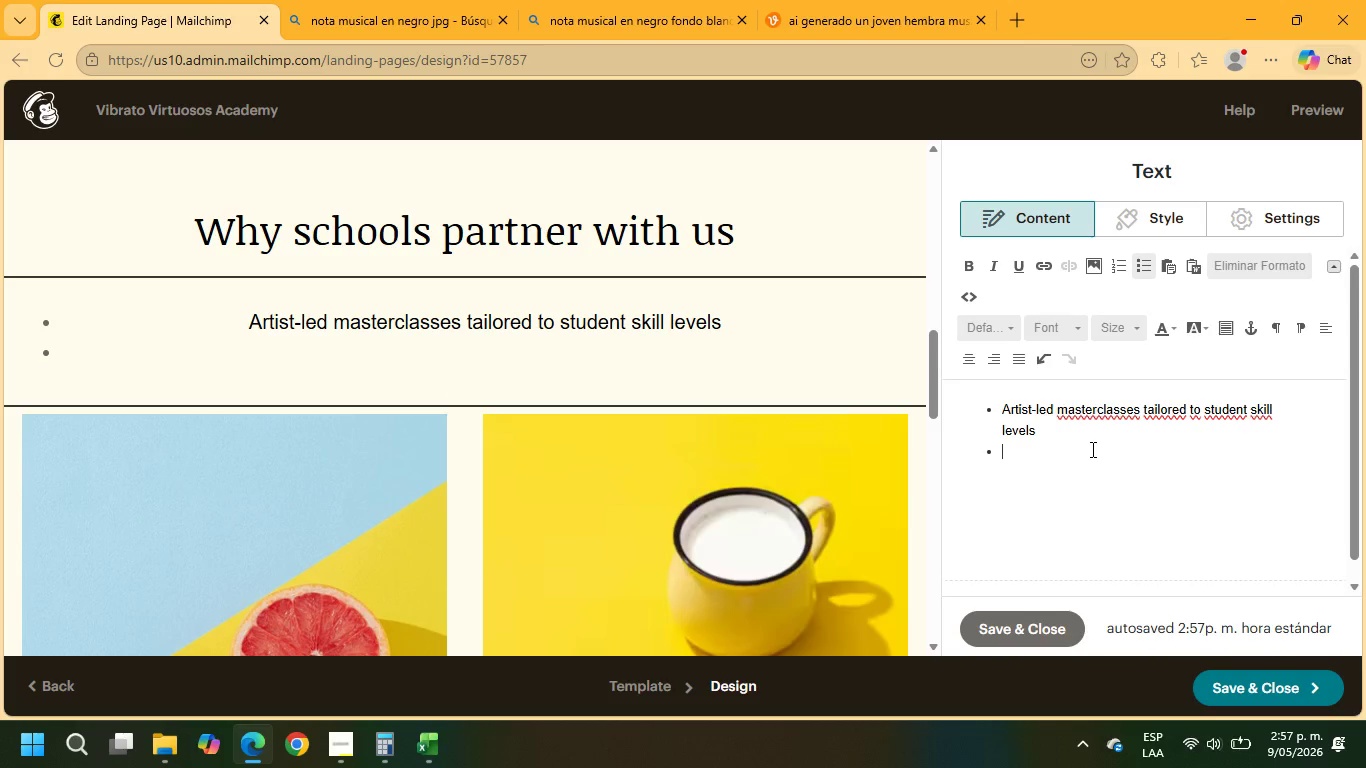 
type(Interactive enms)
key(Backspace)
key(Backspace)
type(semble coahing)
key(Backspace)
key(Backspace)
key(Backspace)
key(Backspace)
type(ching and live demos)
key(Backspace)
 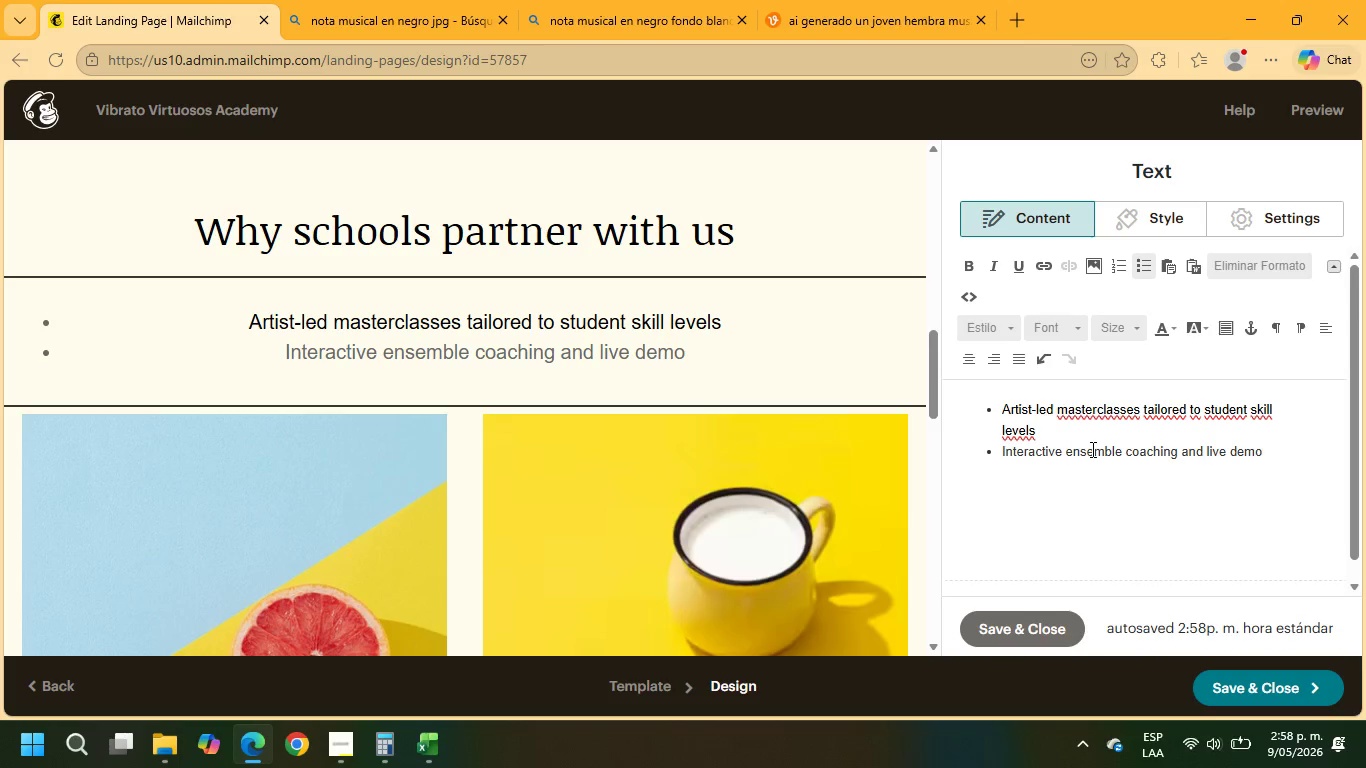 
type(nstrat)
key(Backspace)
type(ion)
key(Backspace)
key(Backspace)
key(Backspace)
 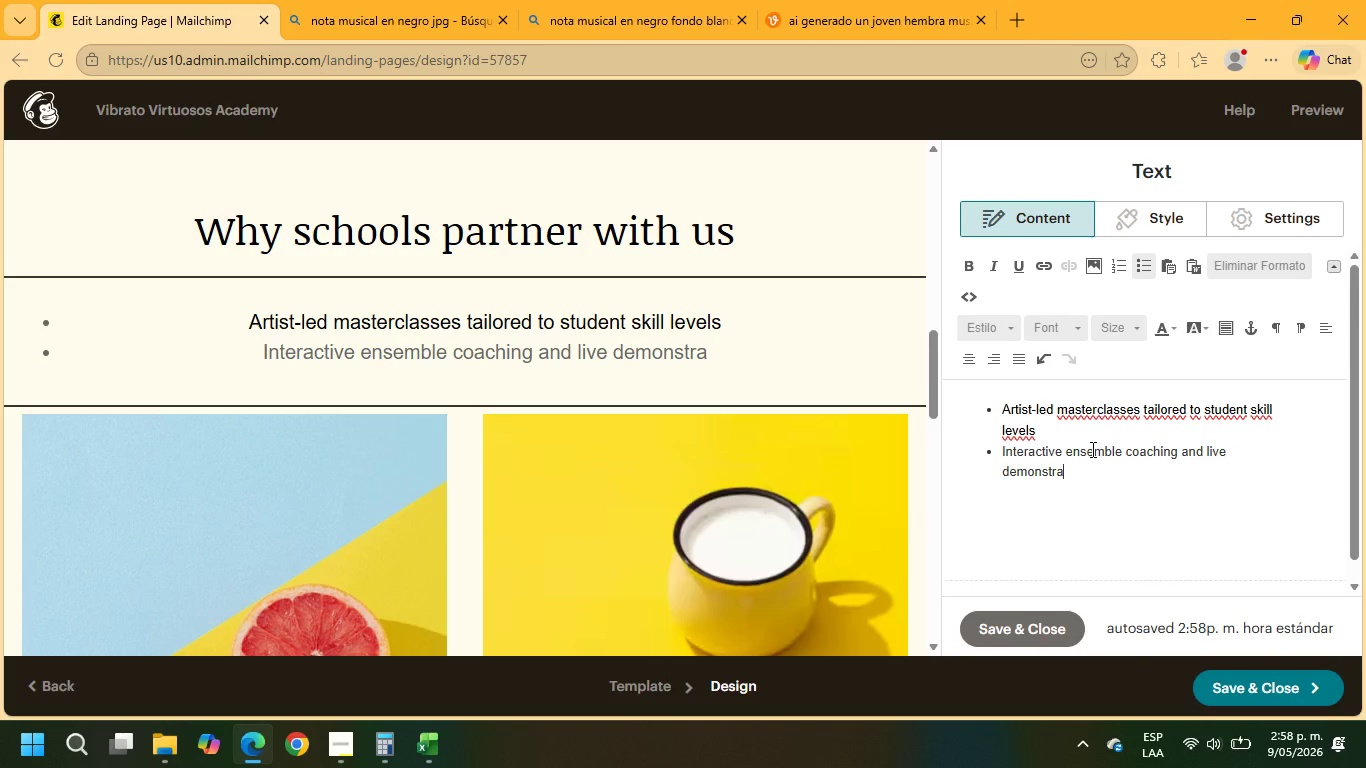 
type(tions)
 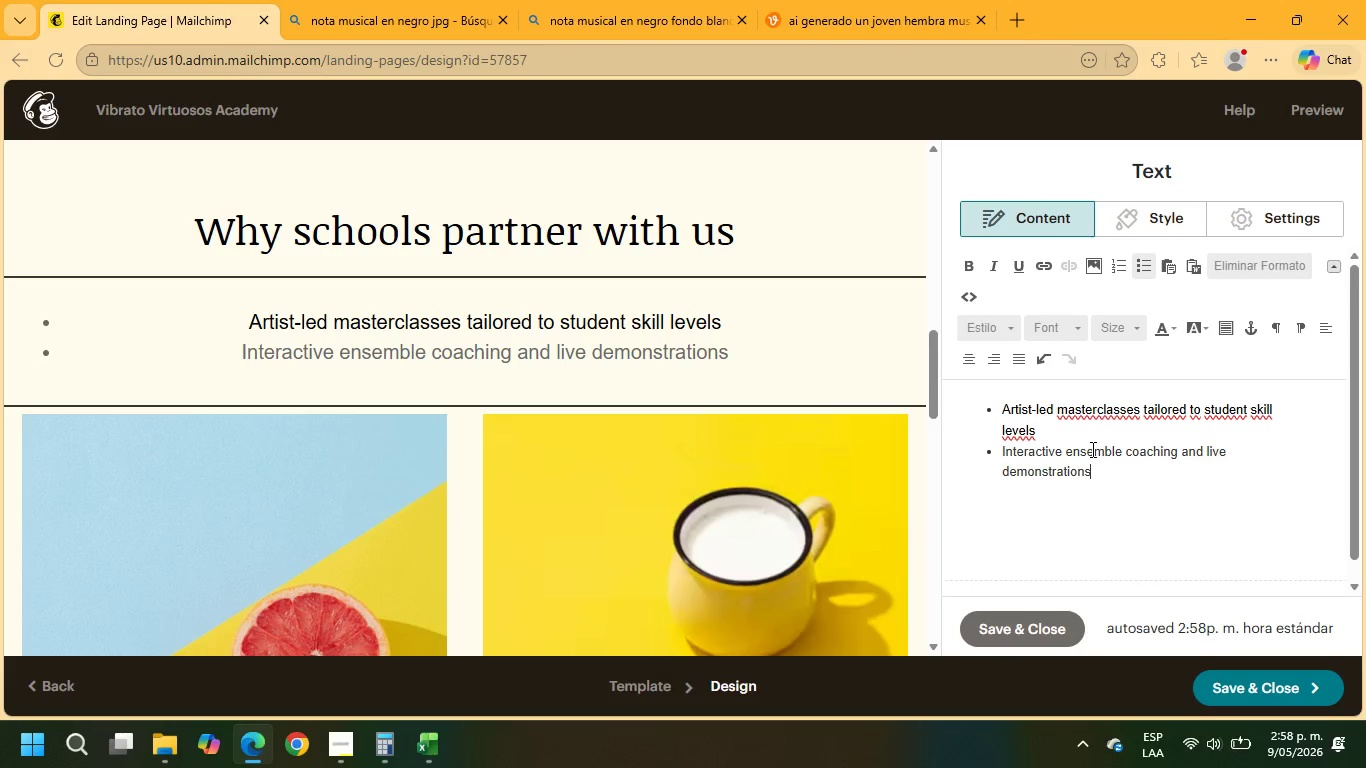 
key(Enter)
 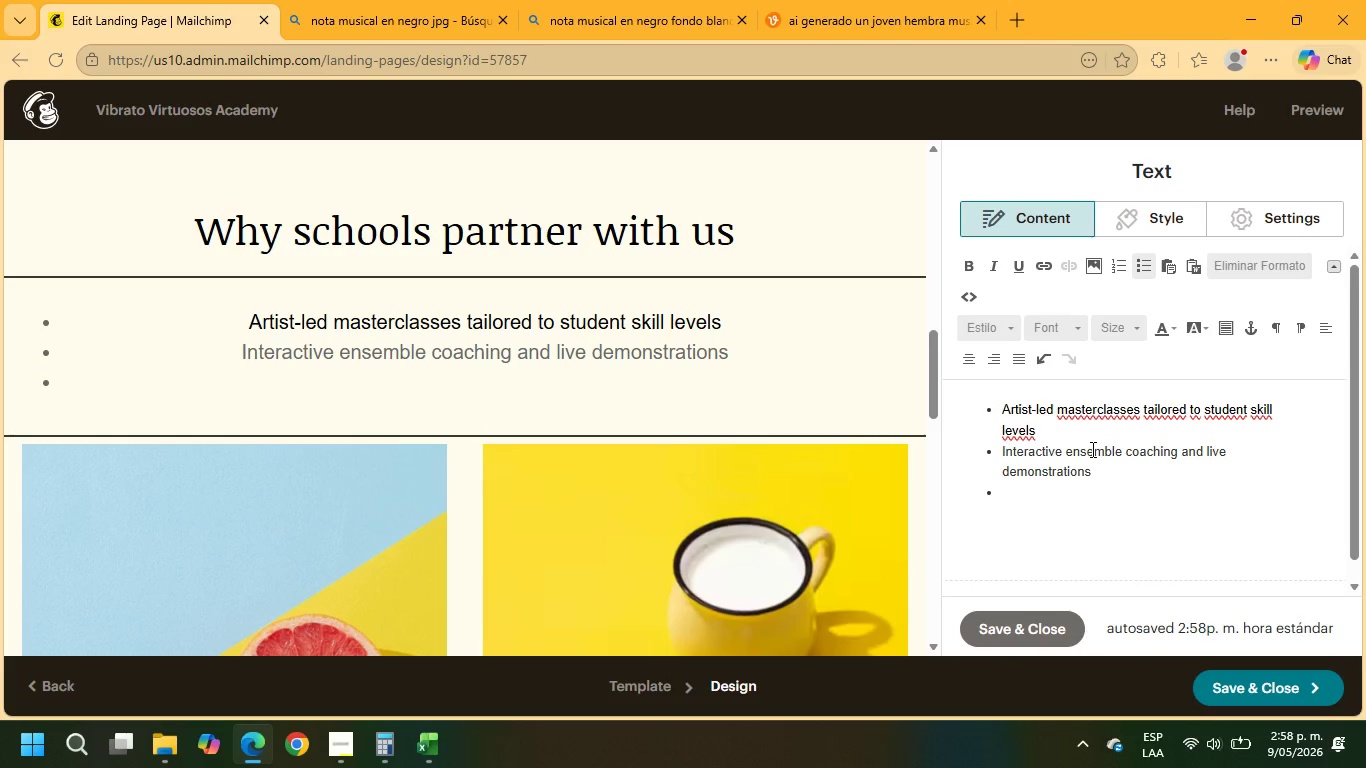 
type(Programs customized fr)
key(Backspace)
type(or strings, brass, woodwinds, and jazz ensembles)
 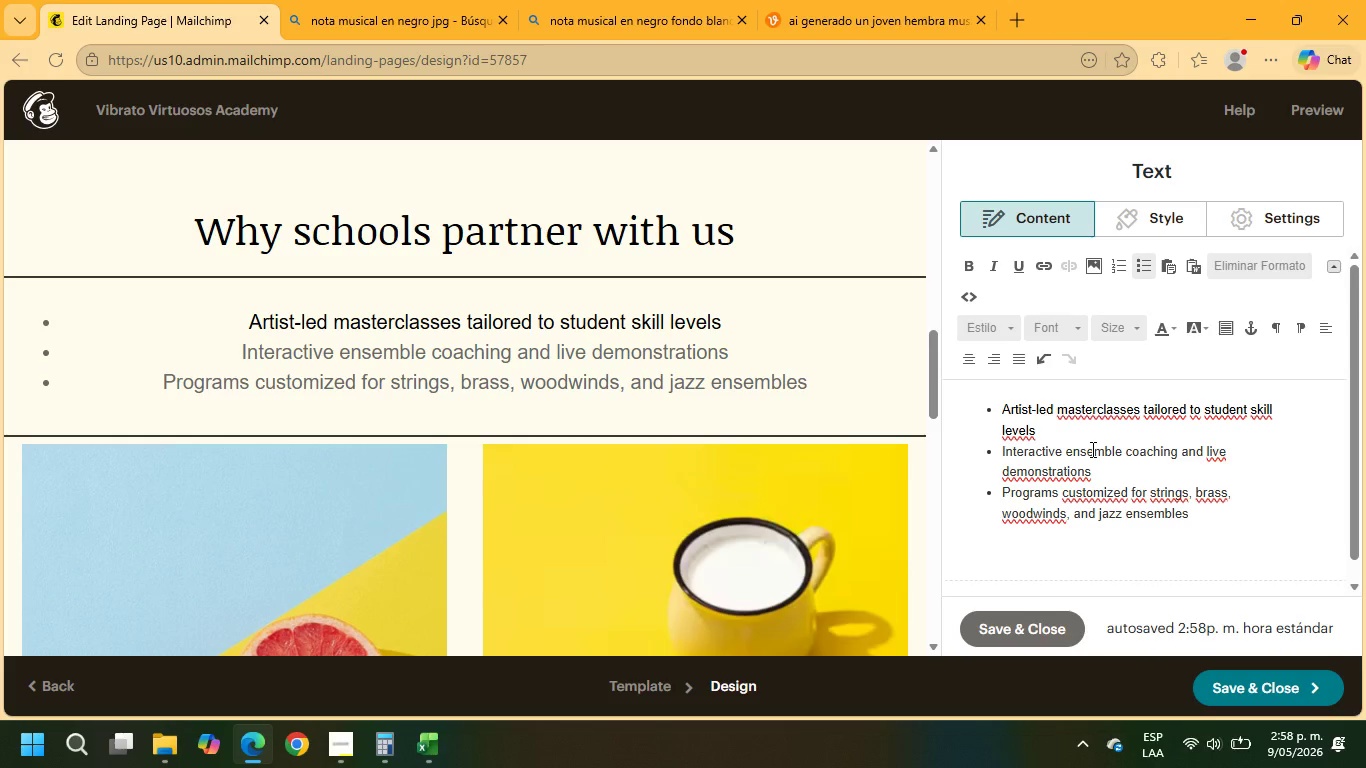 
key(Enter)
 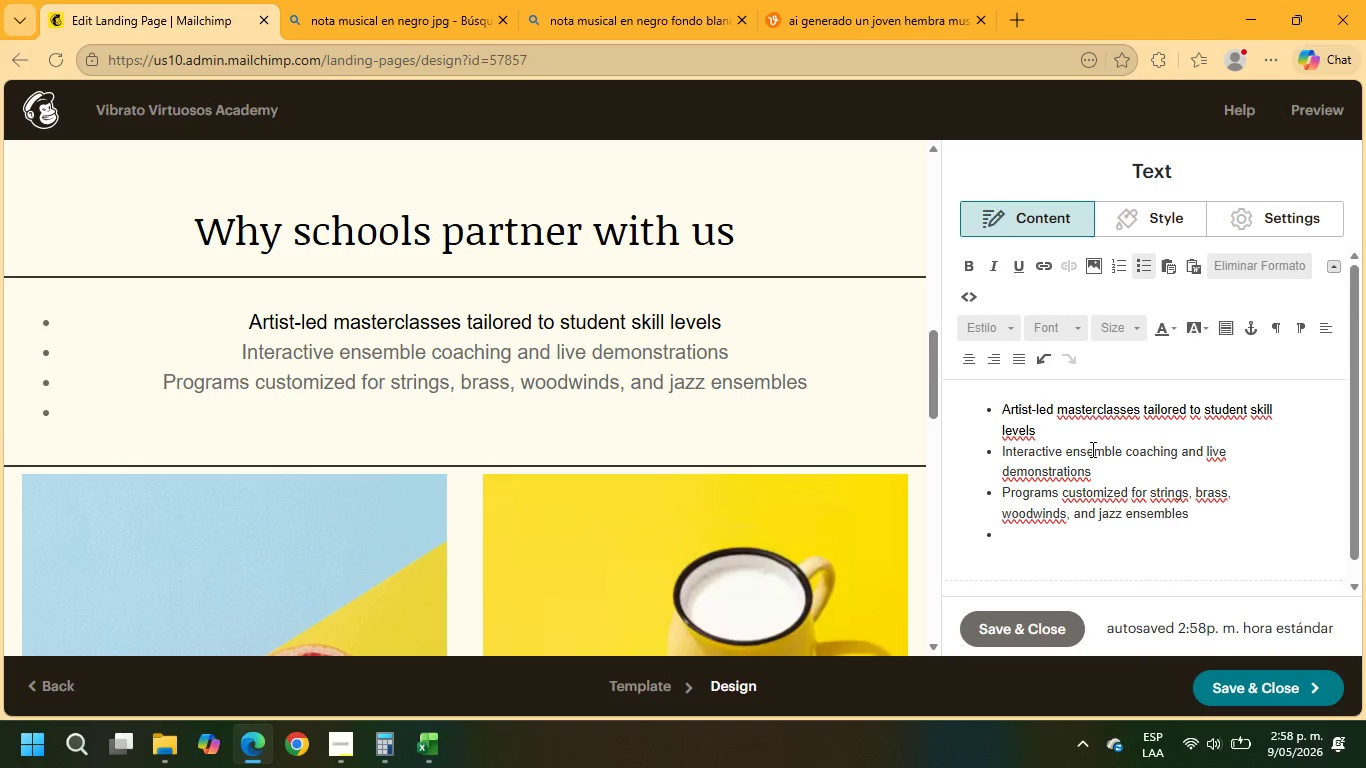 
type(Professional development opportunities for student musicians)
 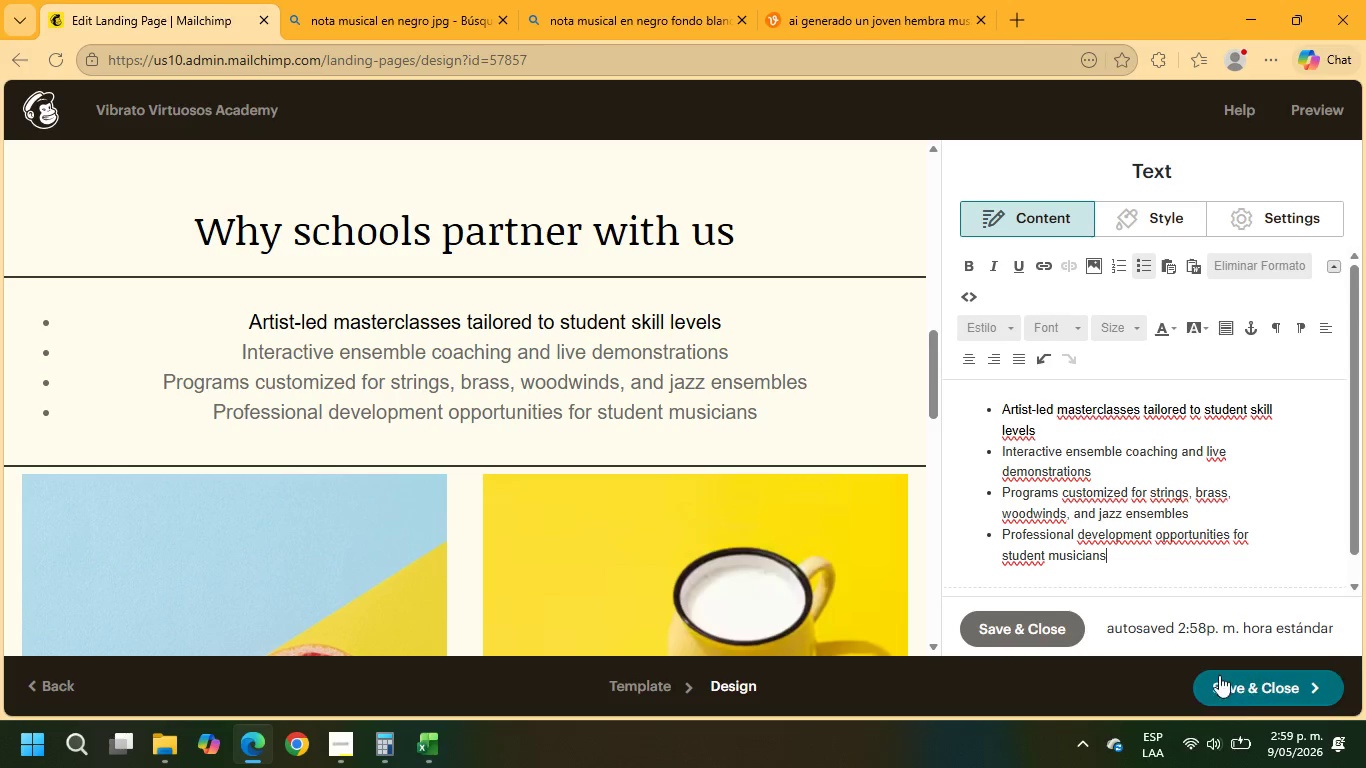 
left_click_drag(start_coordinate=[1131, 555], to_coordinate=[936, 394])
 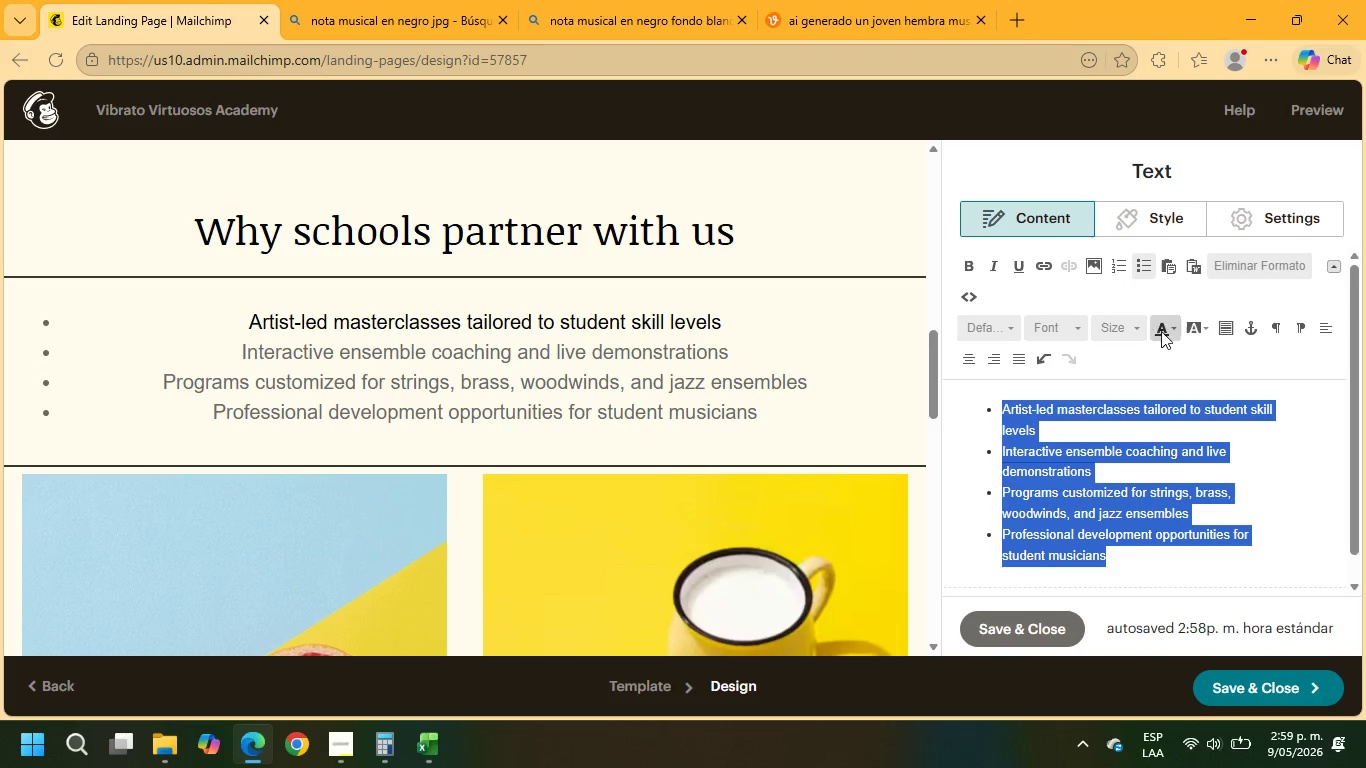 
left_click([1161, 332])
 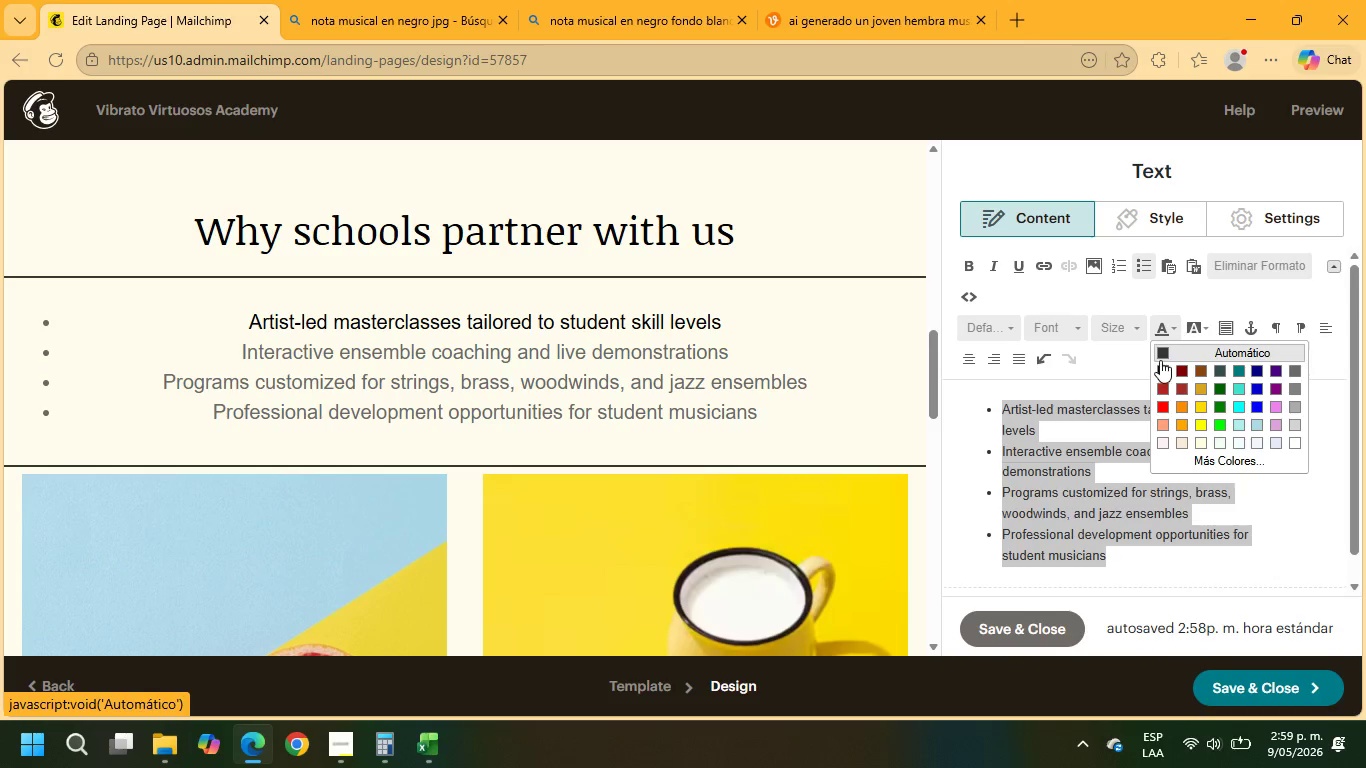 
left_click([1165, 373])
 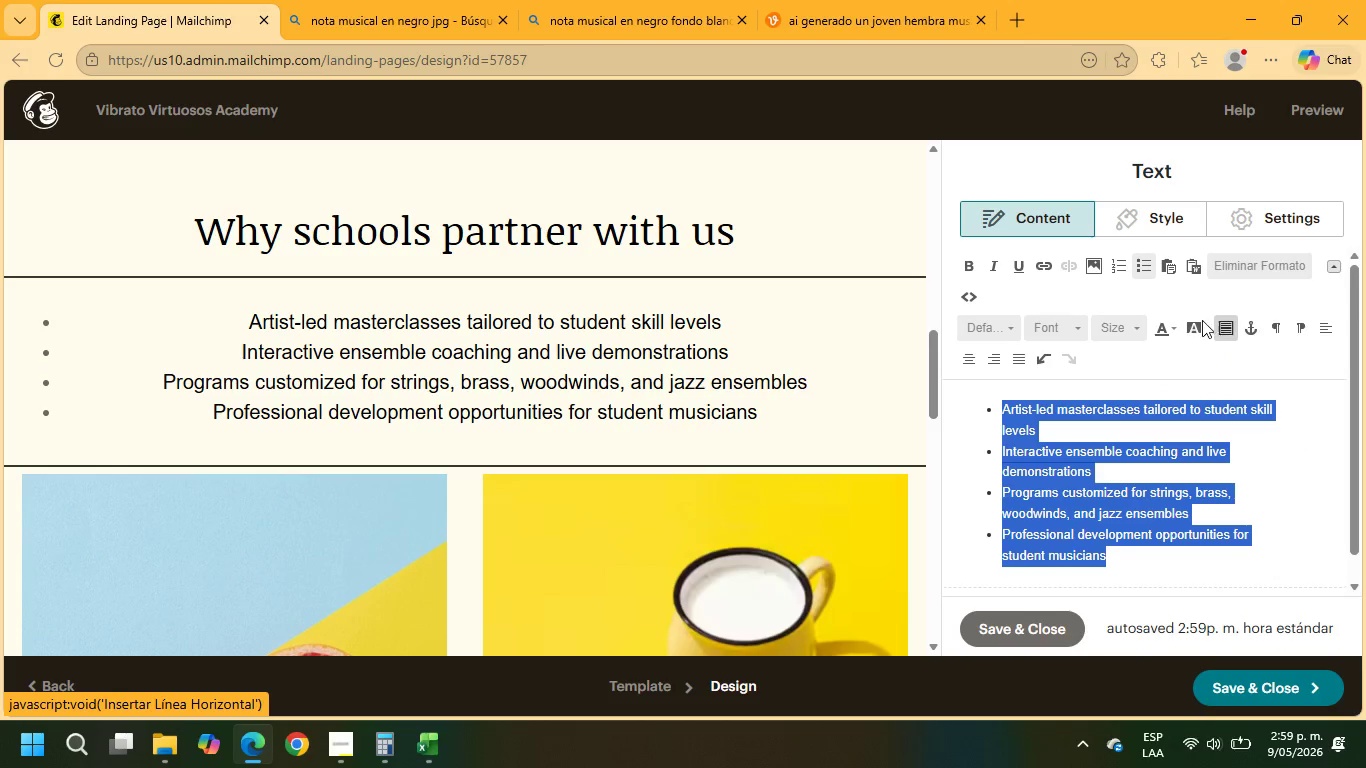 
left_click([1145, 268])
 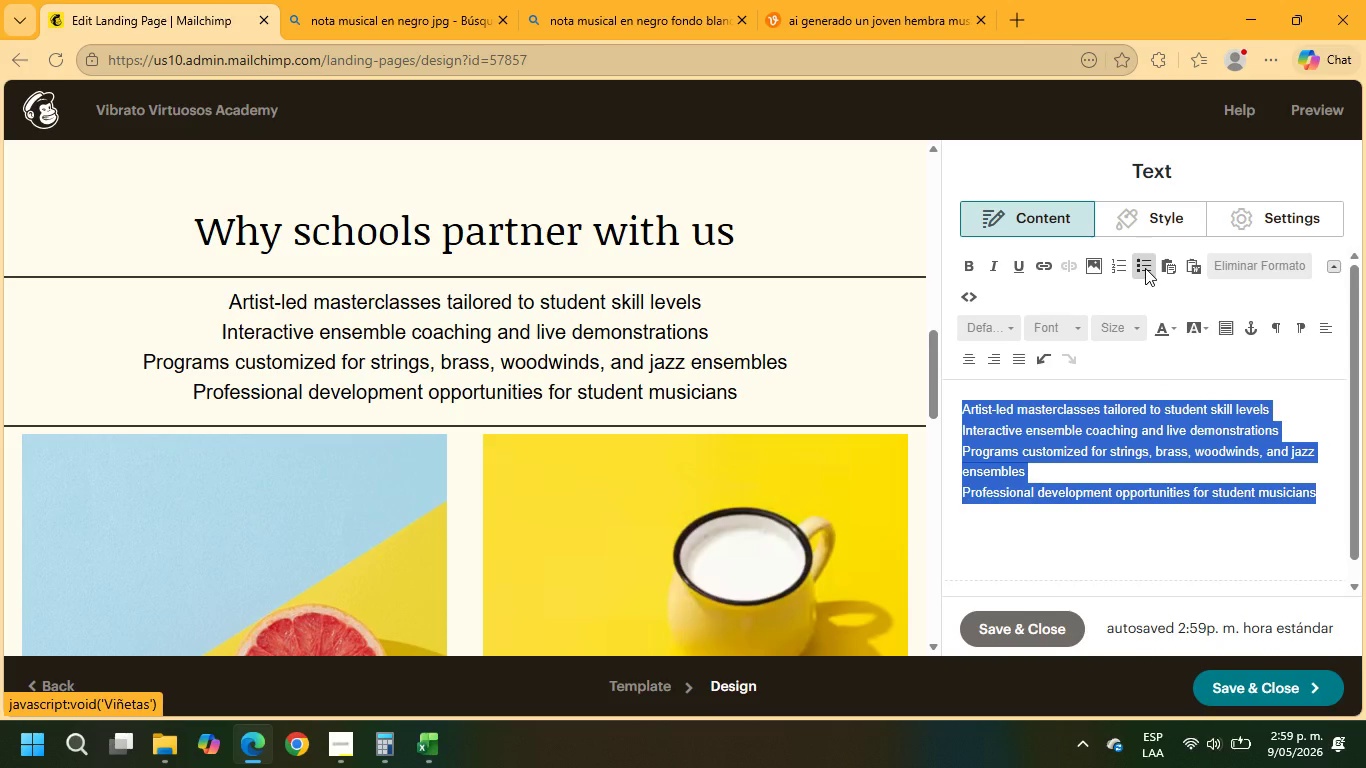 
left_click([1145, 268])
 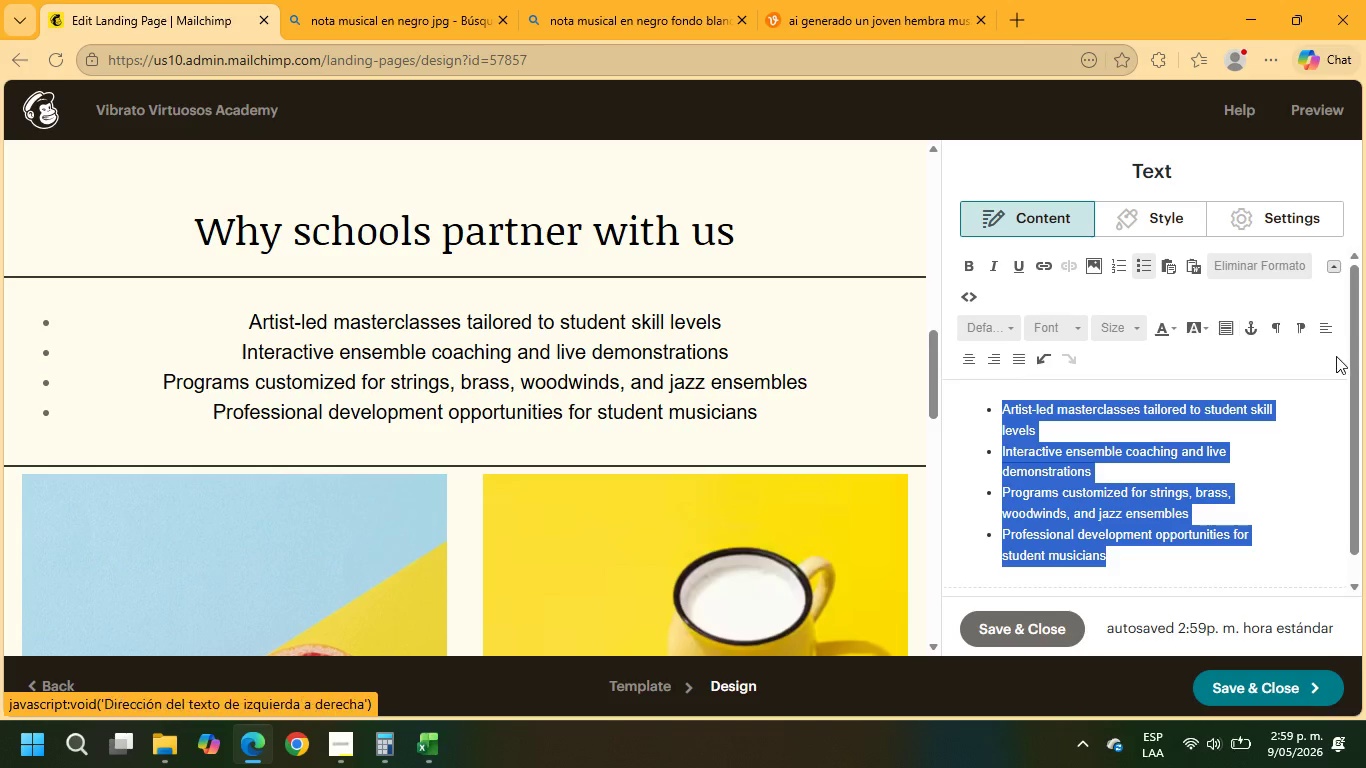 
left_click([1322, 328])
 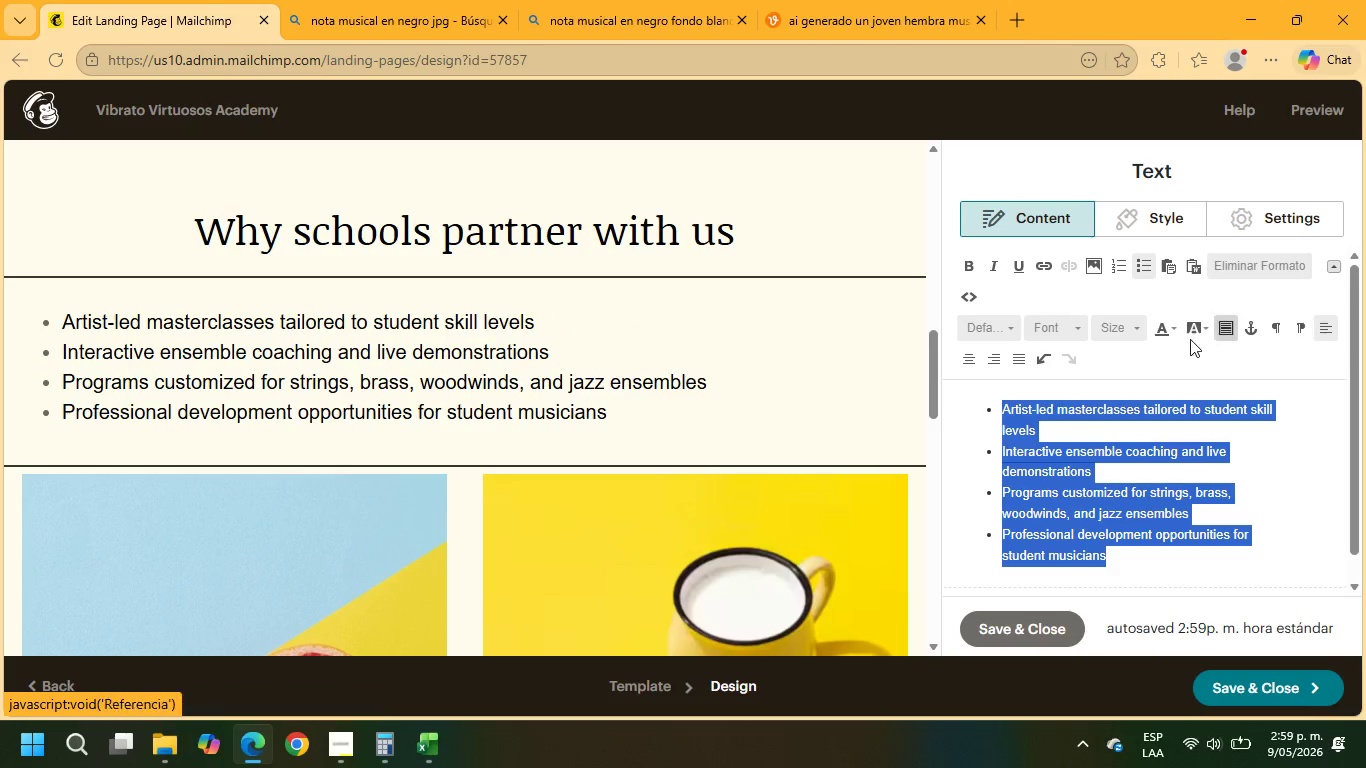 
scroll: coordinate [204, 438], scroll_direction: down, amount: 5.0
 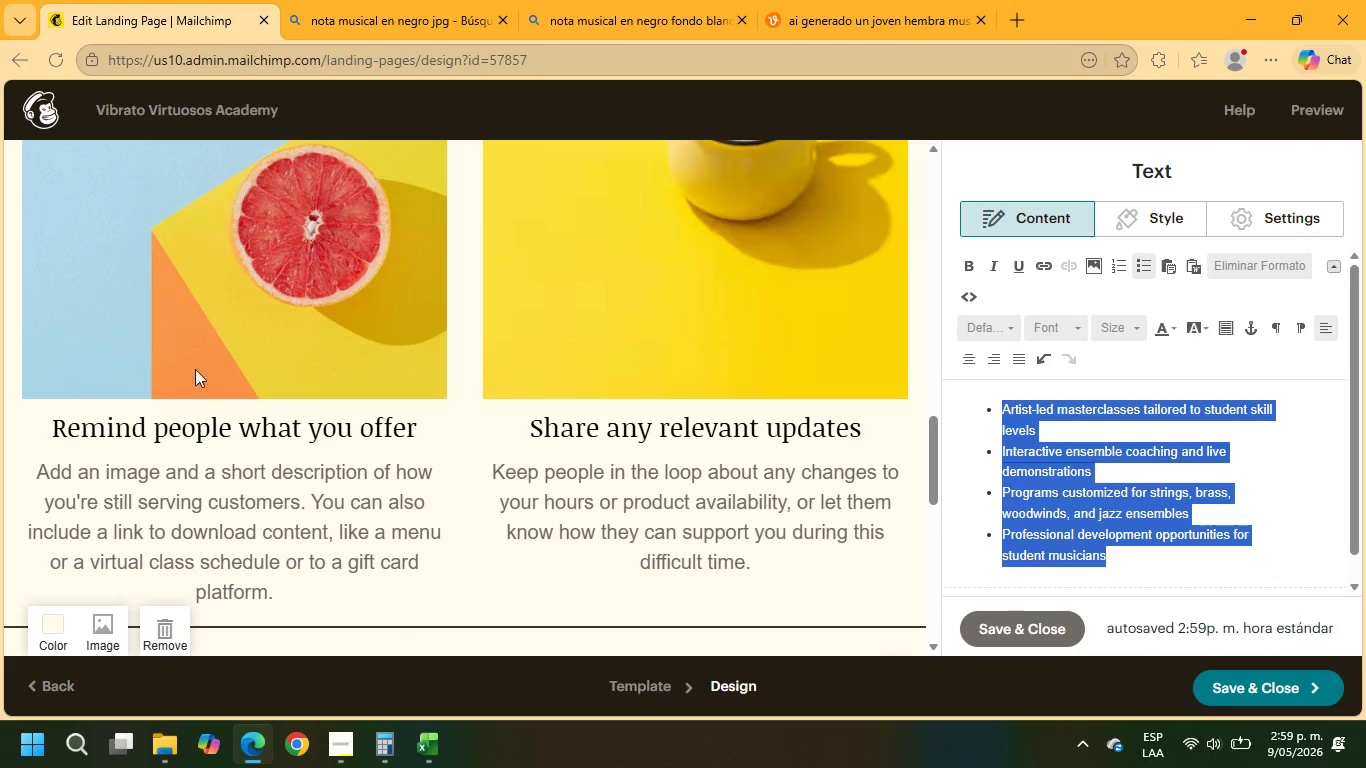 
left_click([213, 266])
 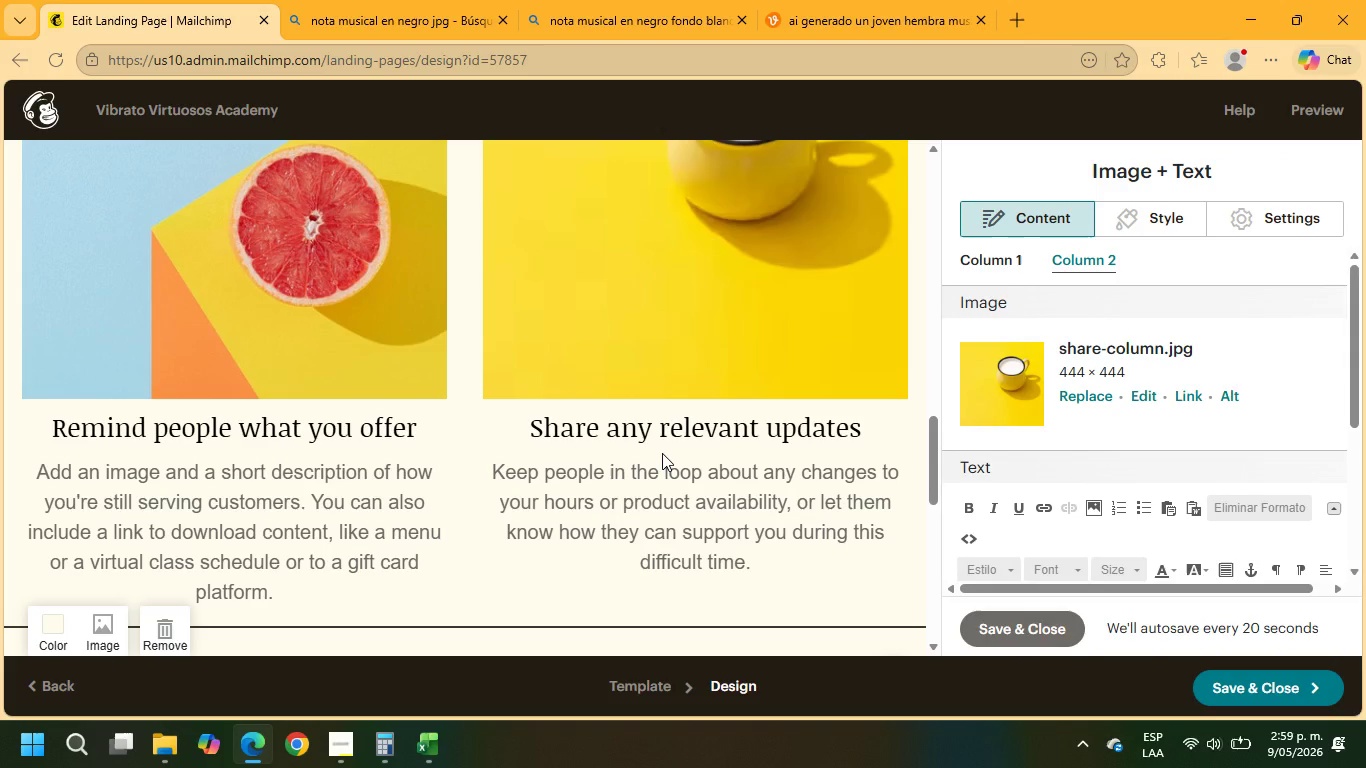 
wait(6.44)
 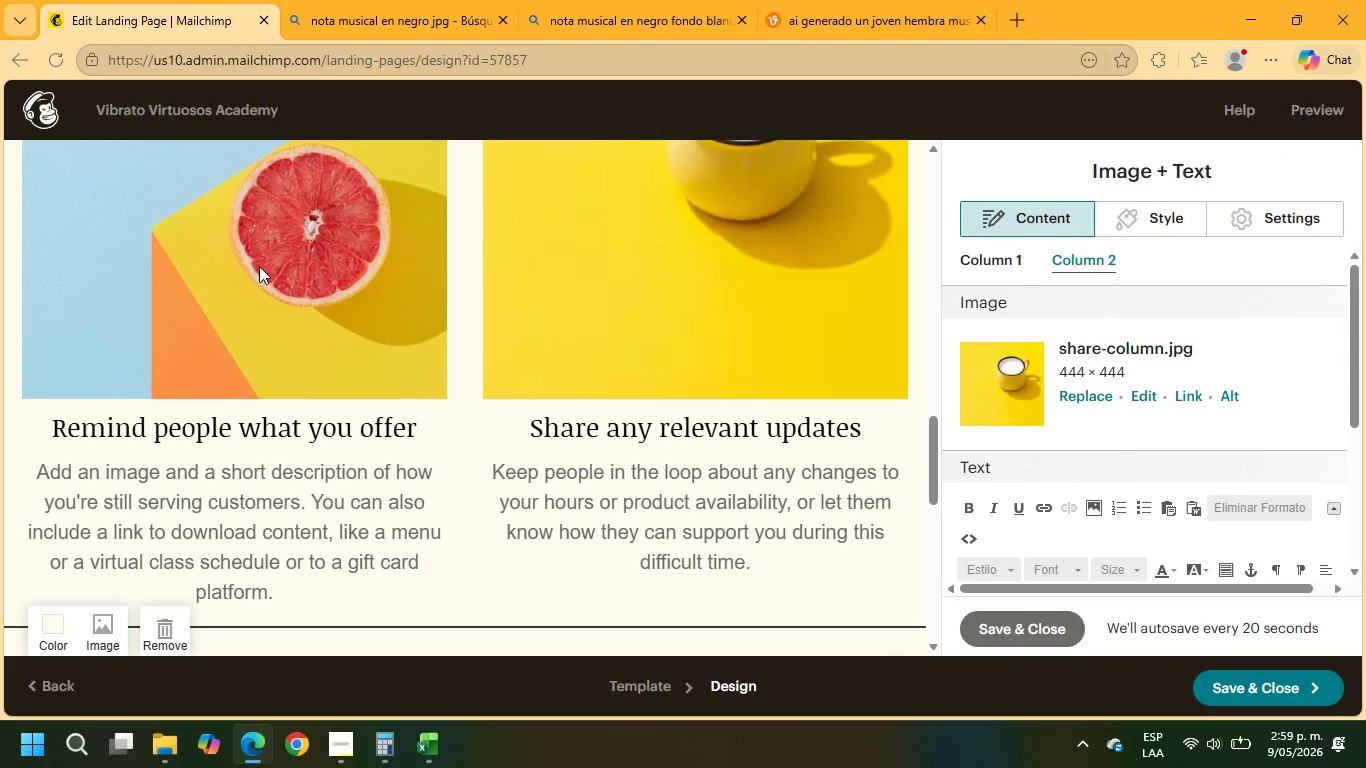 
scroll: coordinate [662, 453], scroll_direction: up, amount: 1.0
 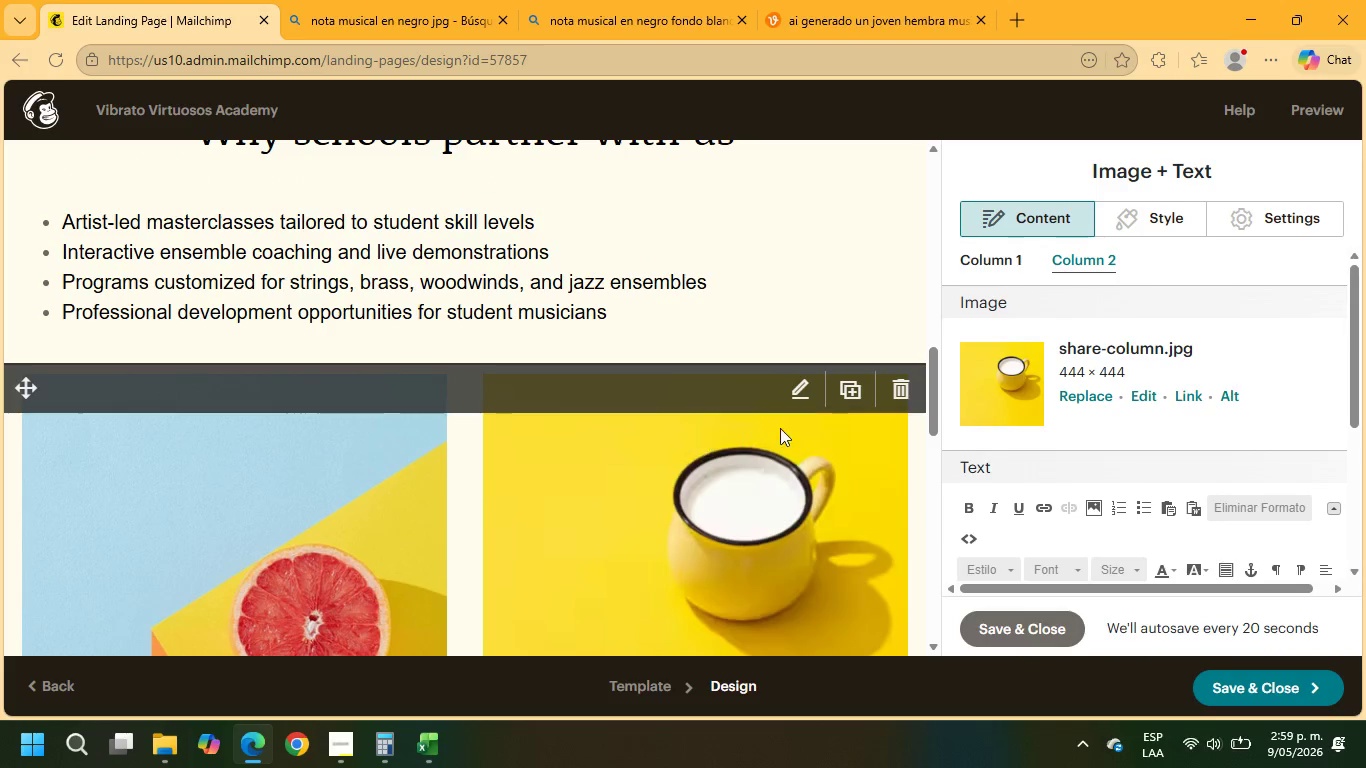 
left_click([894, 389])
 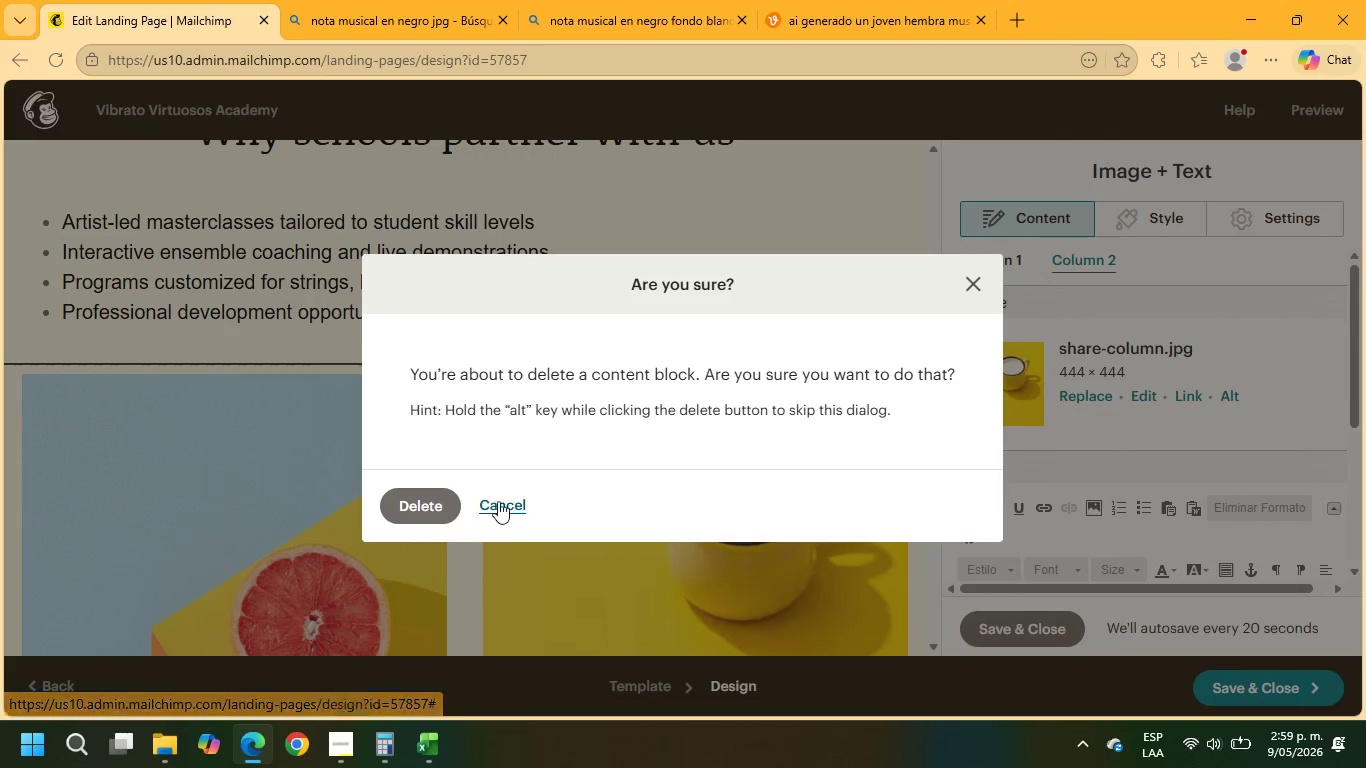 
left_click([420, 507])
 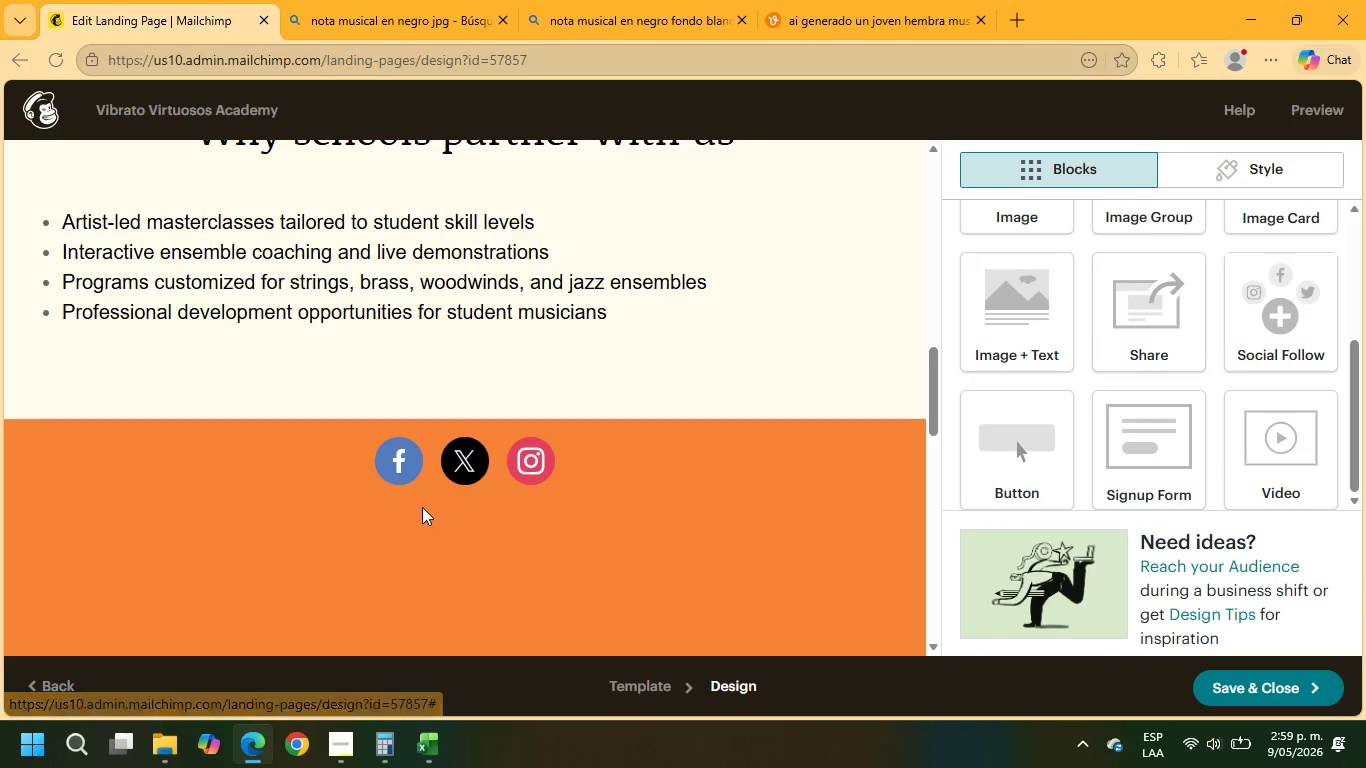 
scroll: coordinate [1158, 354], scroll_direction: up, amount: 5.0
 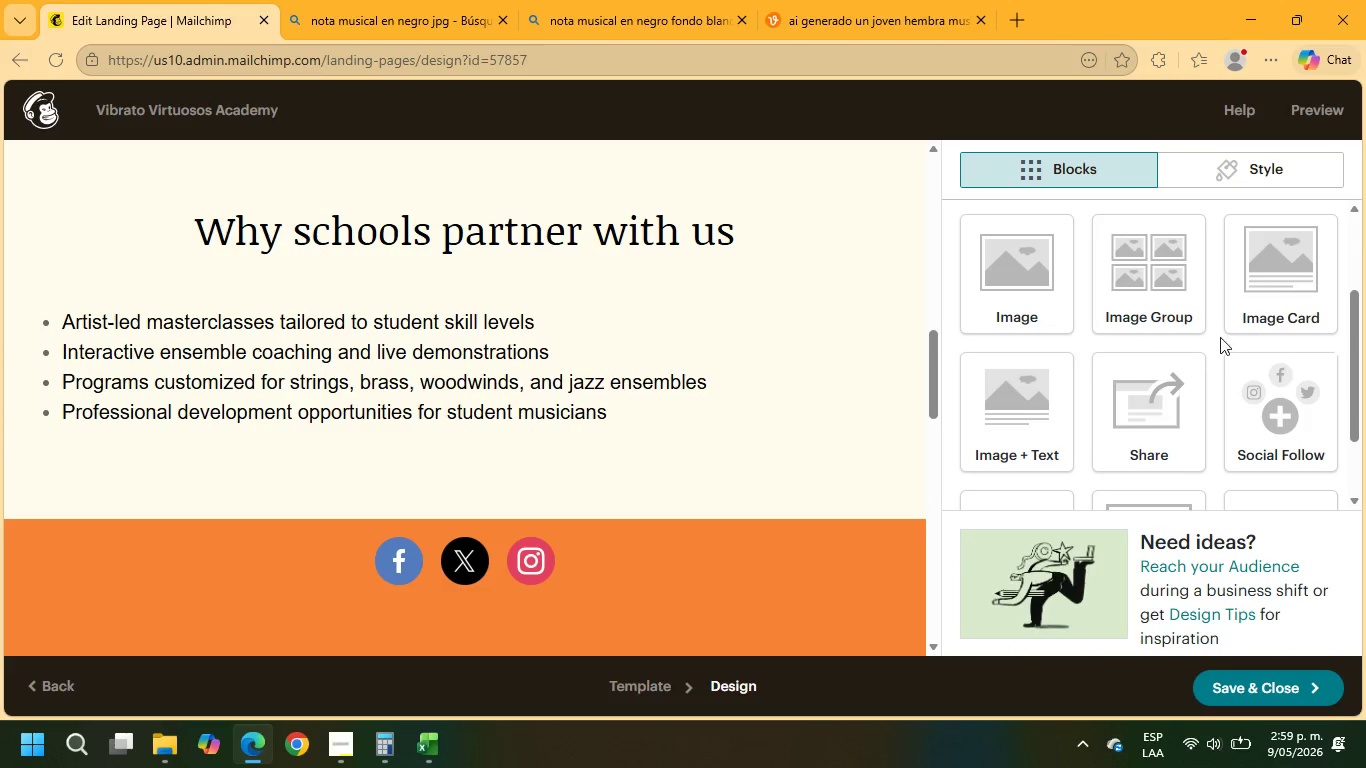 
left_click_drag(start_coordinate=[1284, 299], to_coordinate=[343, 469])
 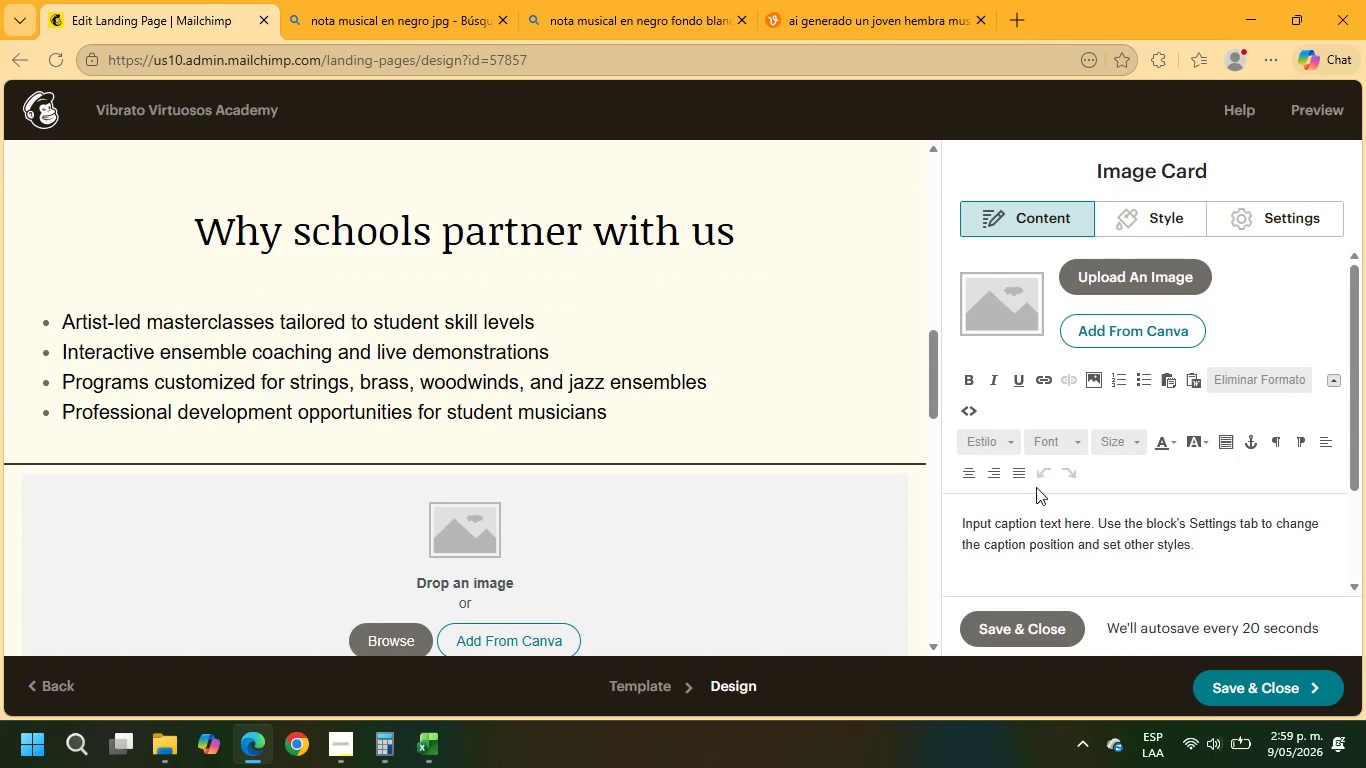 
wait(5.44)
 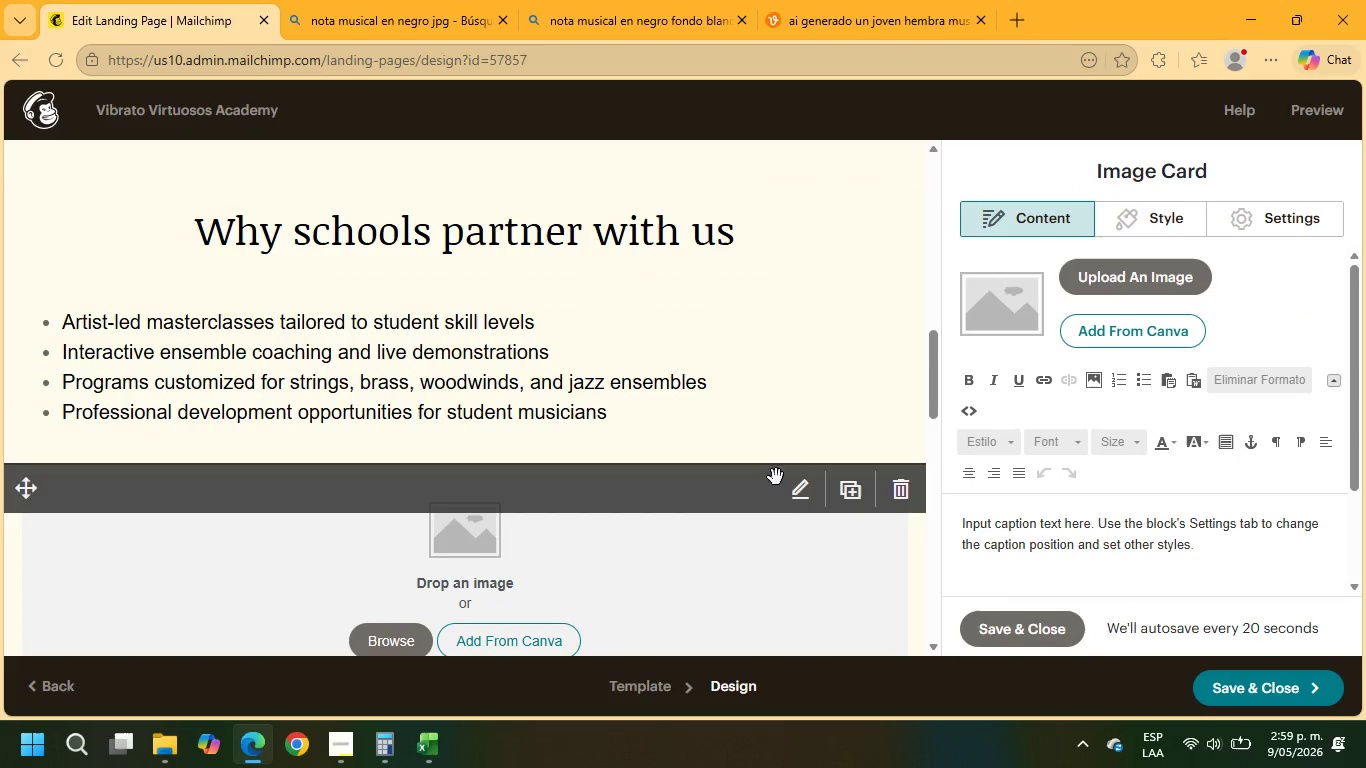 
scroll: coordinate [1028, 517], scroll_direction: down, amount: 1.0
 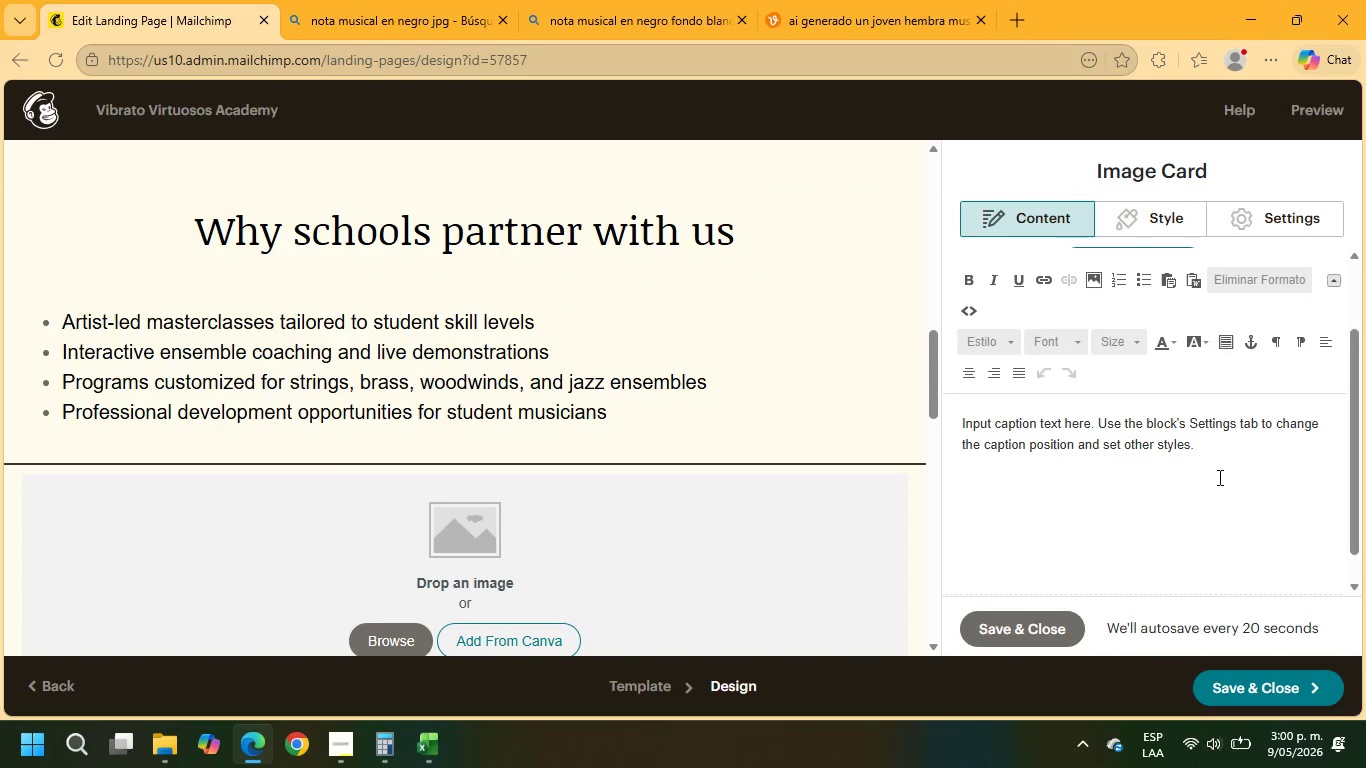 
left_click_drag(start_coordinate=[1218, 460], to_coordinate=[934, 422])
 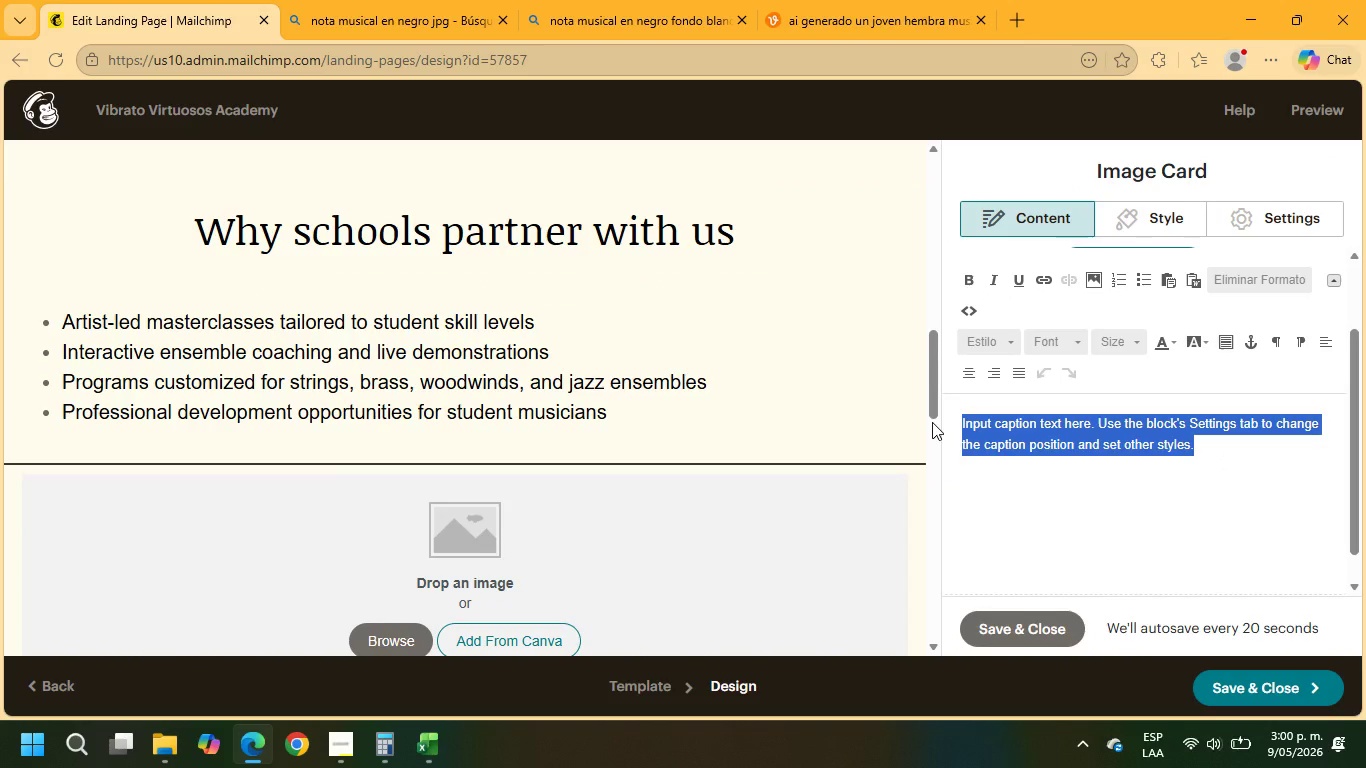 
type(str)
key(Backspace)
key(Backspace)
key(Backspace)
type(STRINGS)
 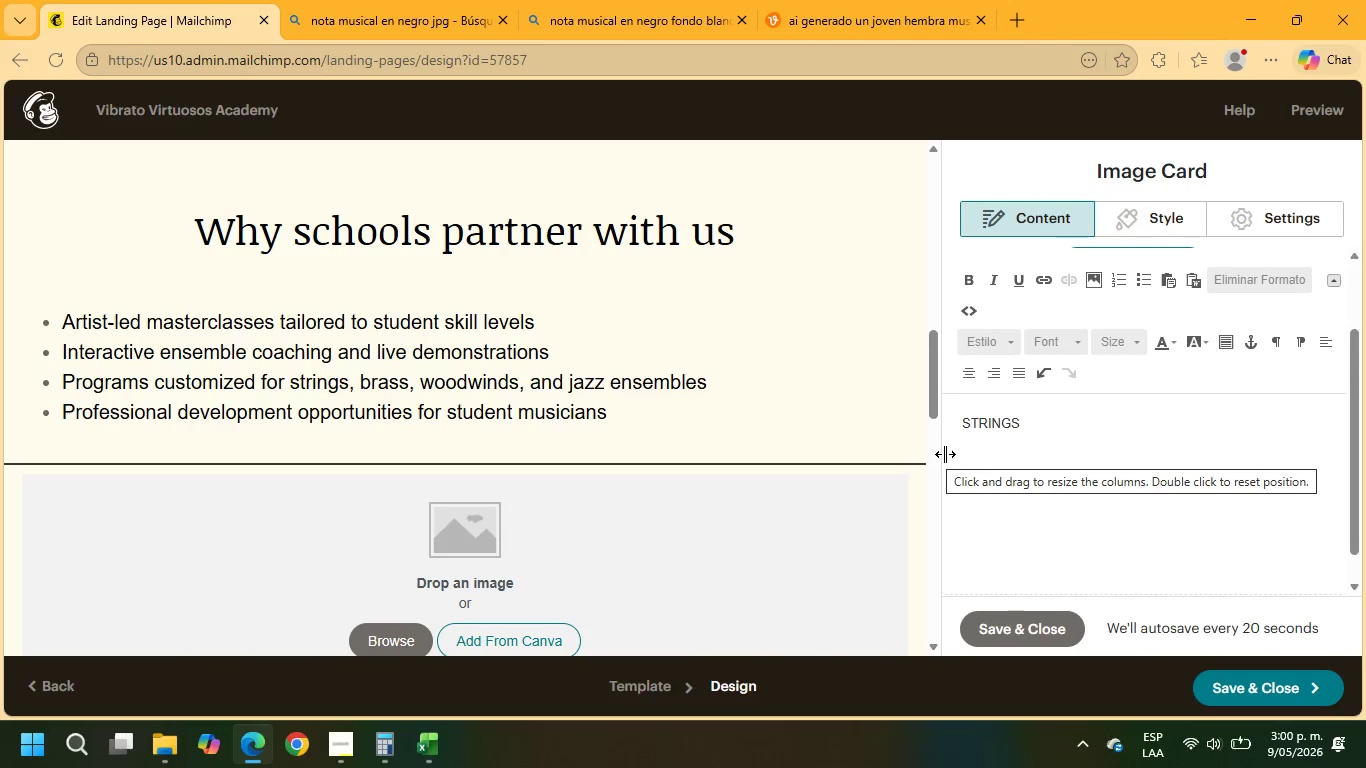 
wait(5.11)
 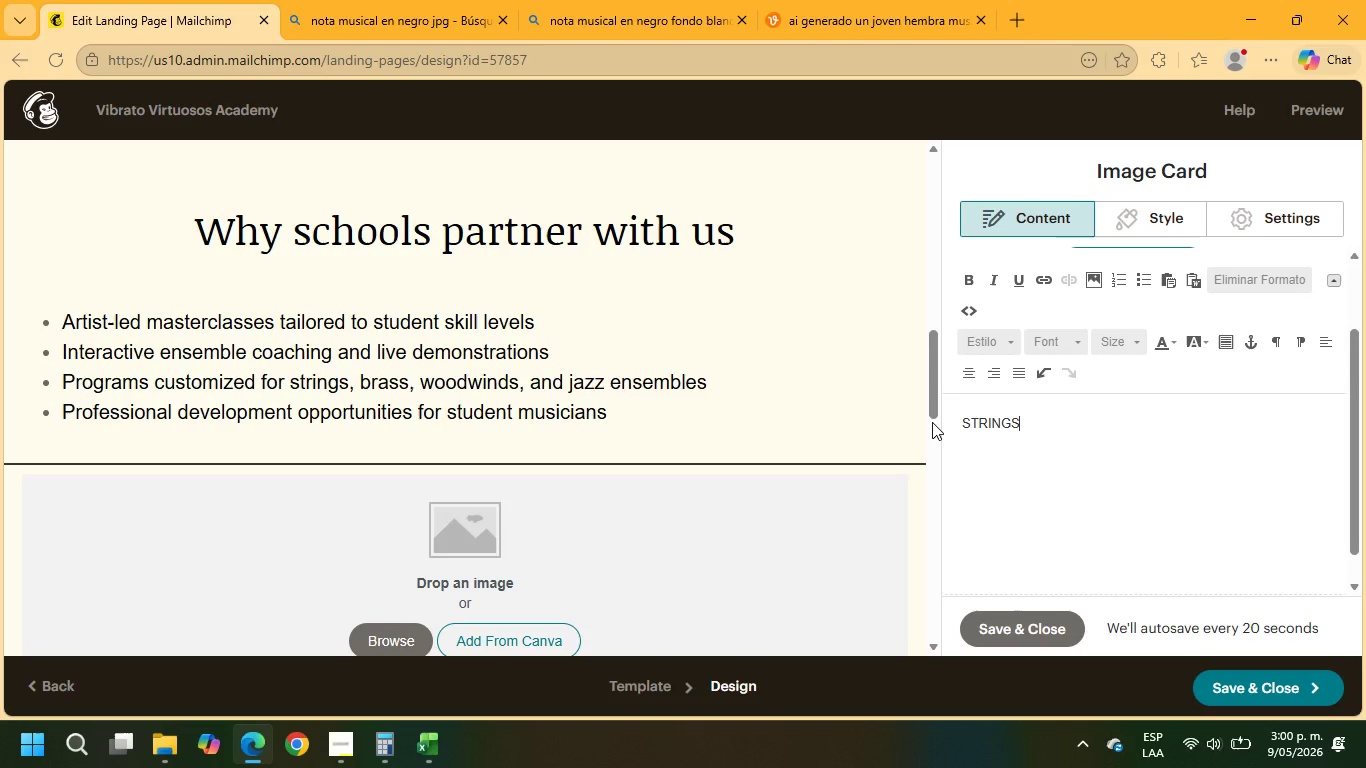 
type( - Advanced violing an cello mastercalssess focused on expression, techinique)
key(Backspace)
key(Backspace)
key(Backspace)
key(Backspace)
key(Backspace)
key(Backspace)
type(nique, and ensemble cohesion)
 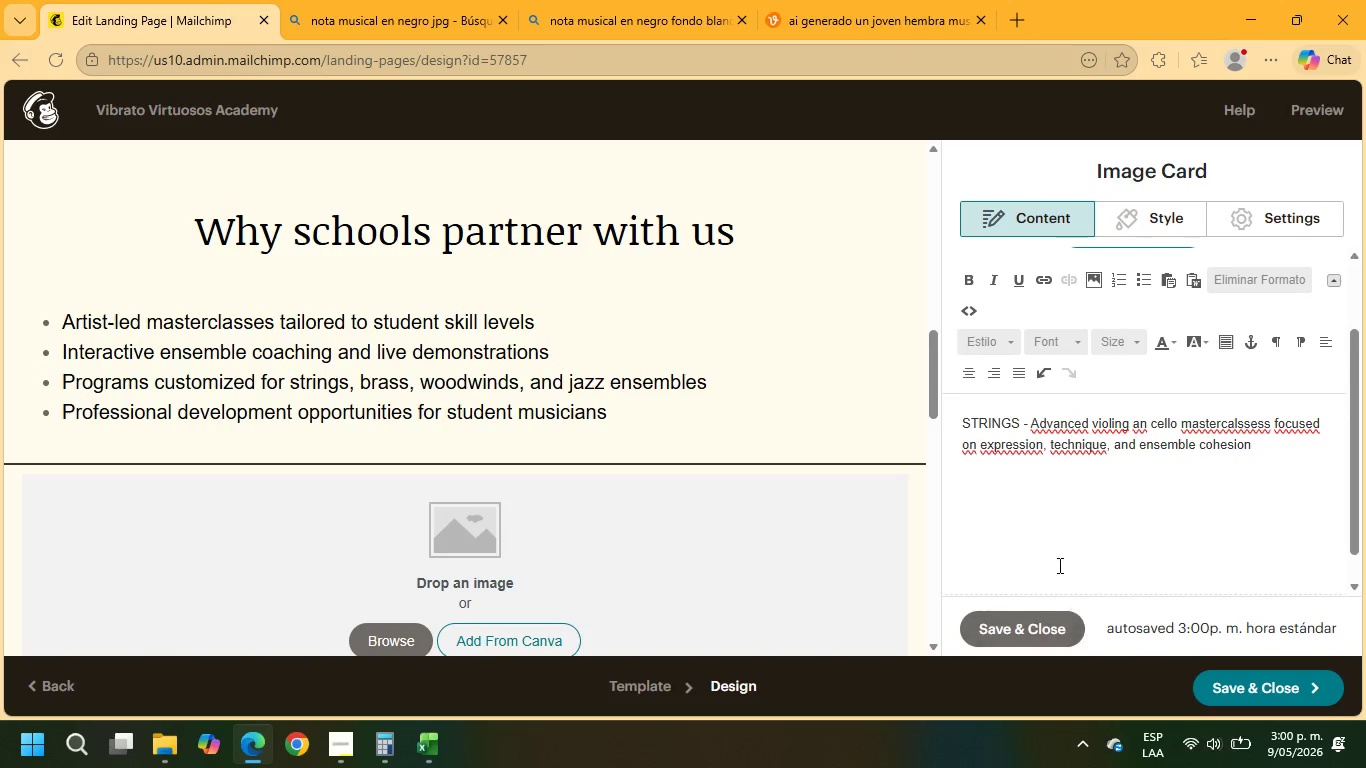 
left_click_drag(start_coordinate=[1271, 458], to_coordinate=[927, 420])
 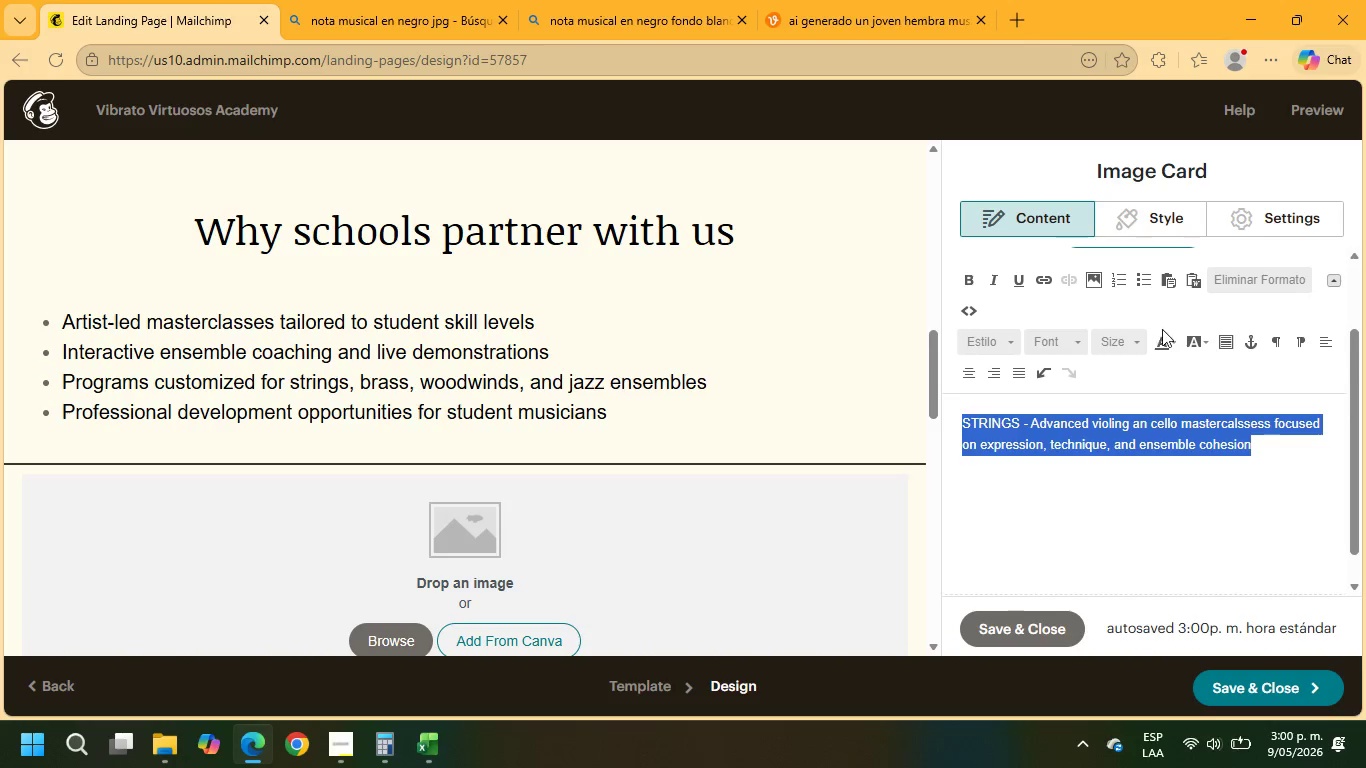 
left_click([1162, 338])
 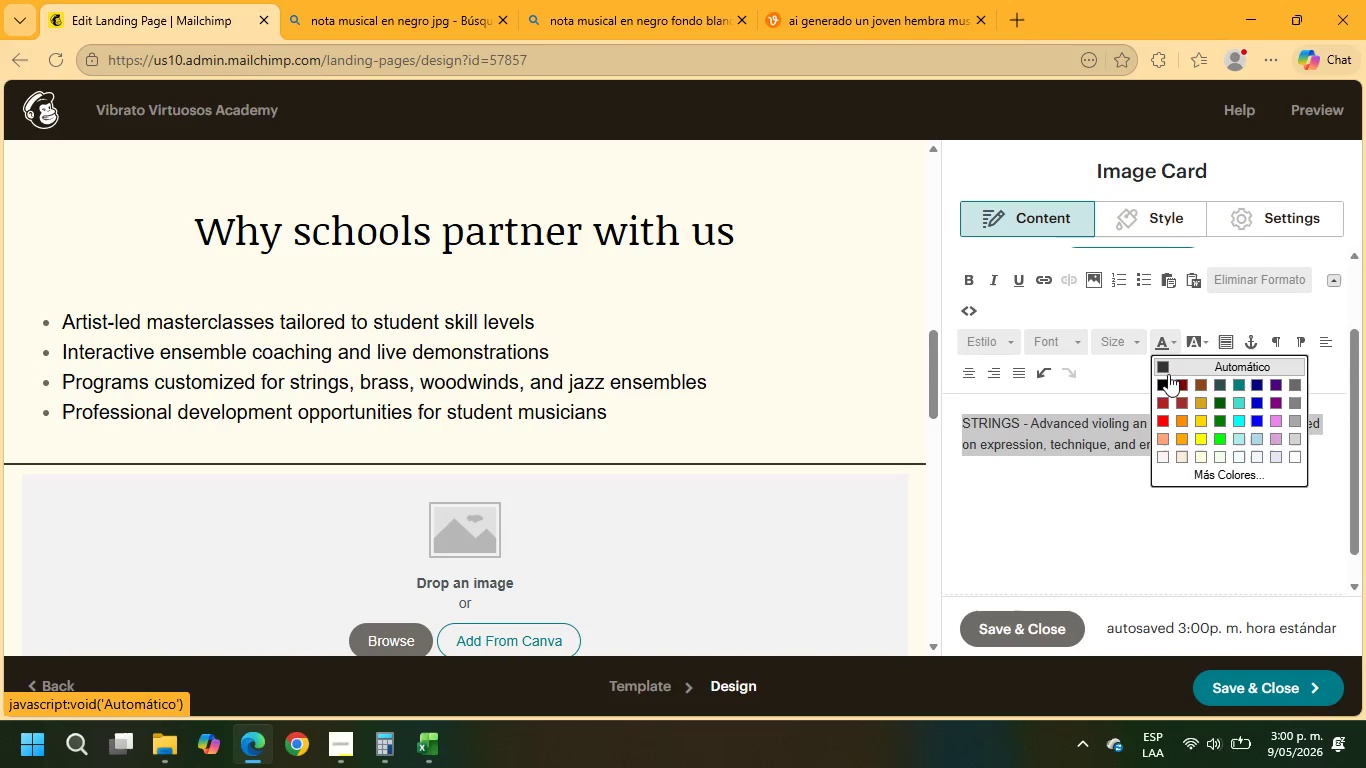 
left_click([1167, 381])
 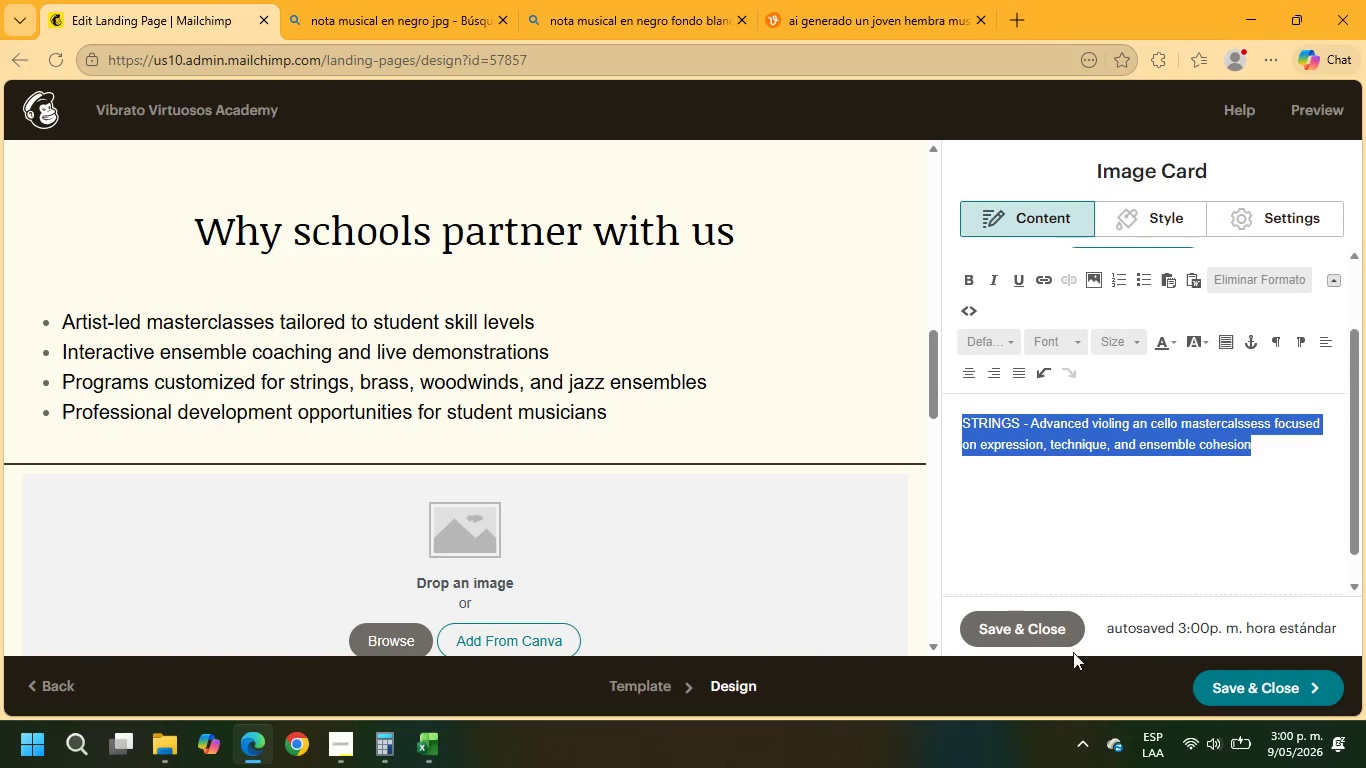 
left_click([1055, 636])
 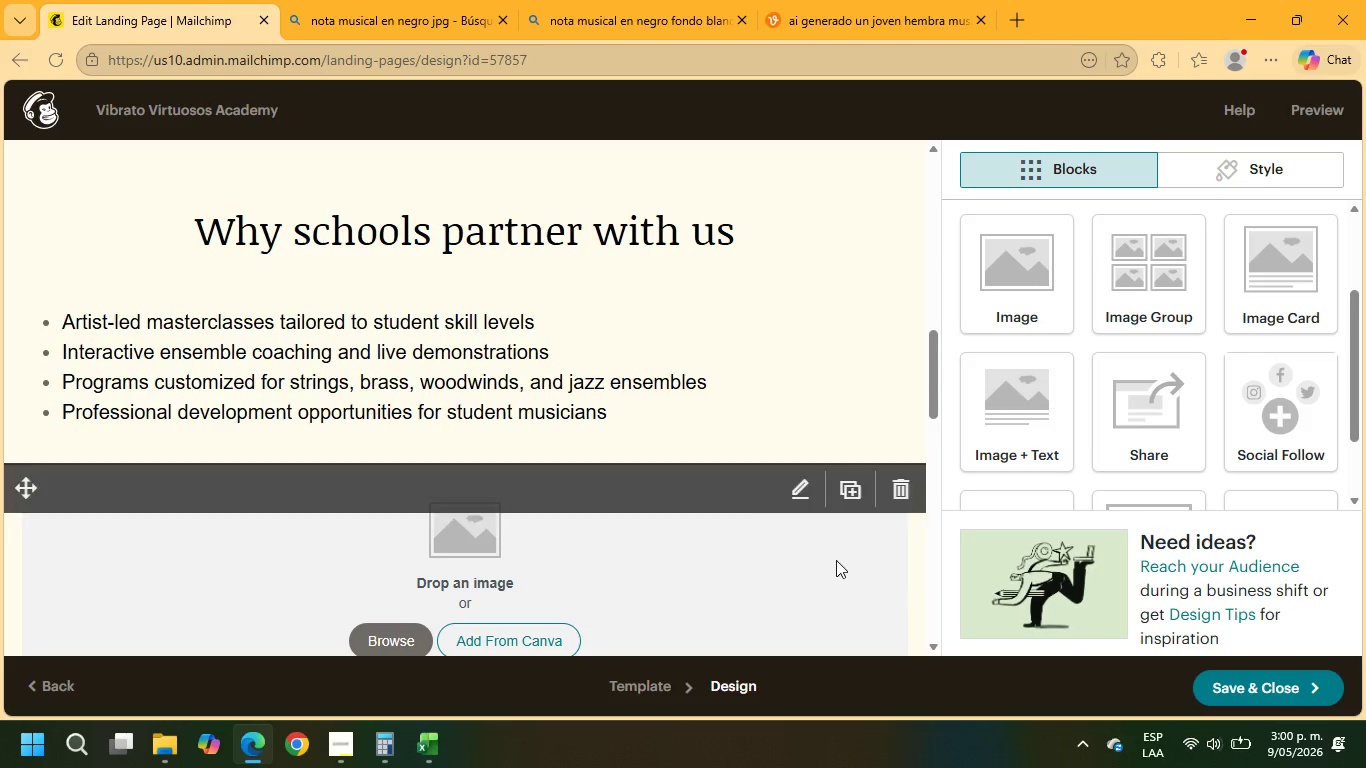 
scroll: coordinate [741, 499], scroll_direction: down, amount: 2.0
 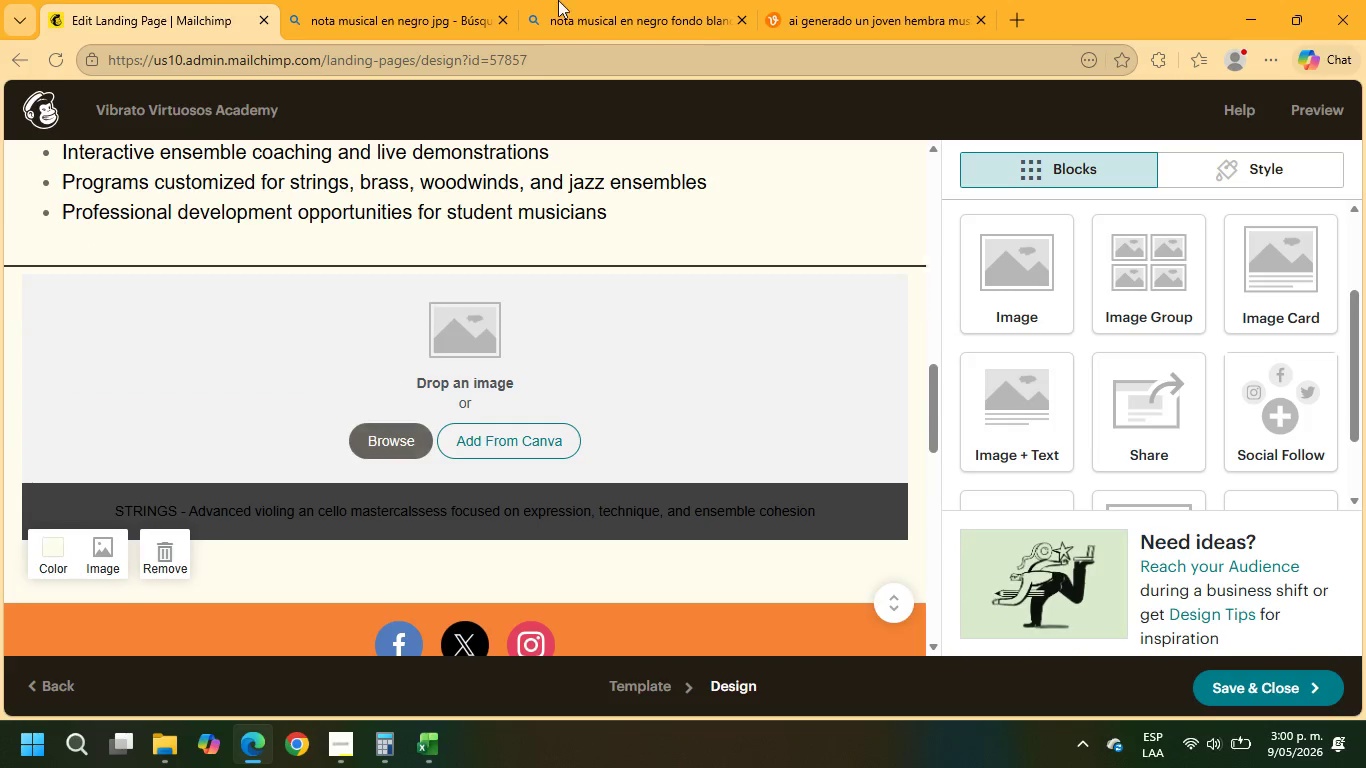 
left_click([846, 0])
 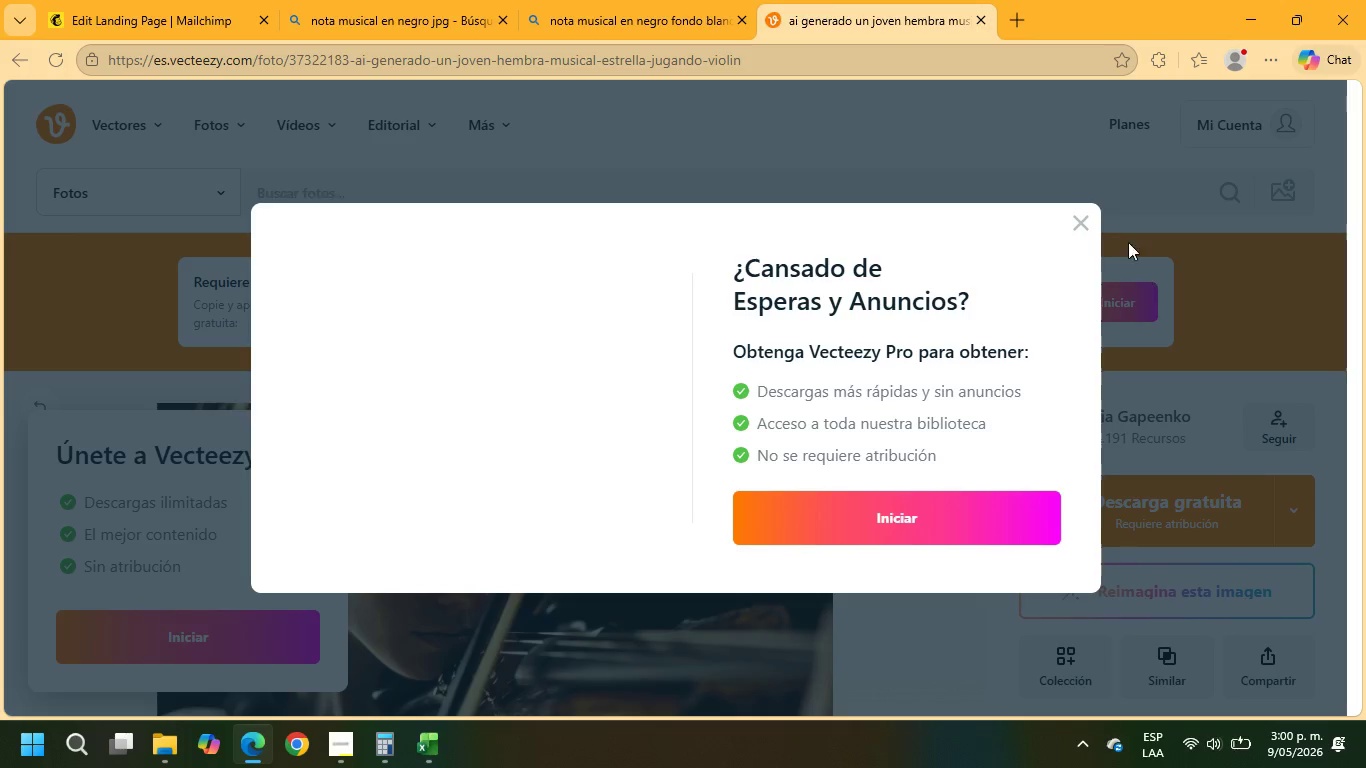 
left_click([1086, 219])
 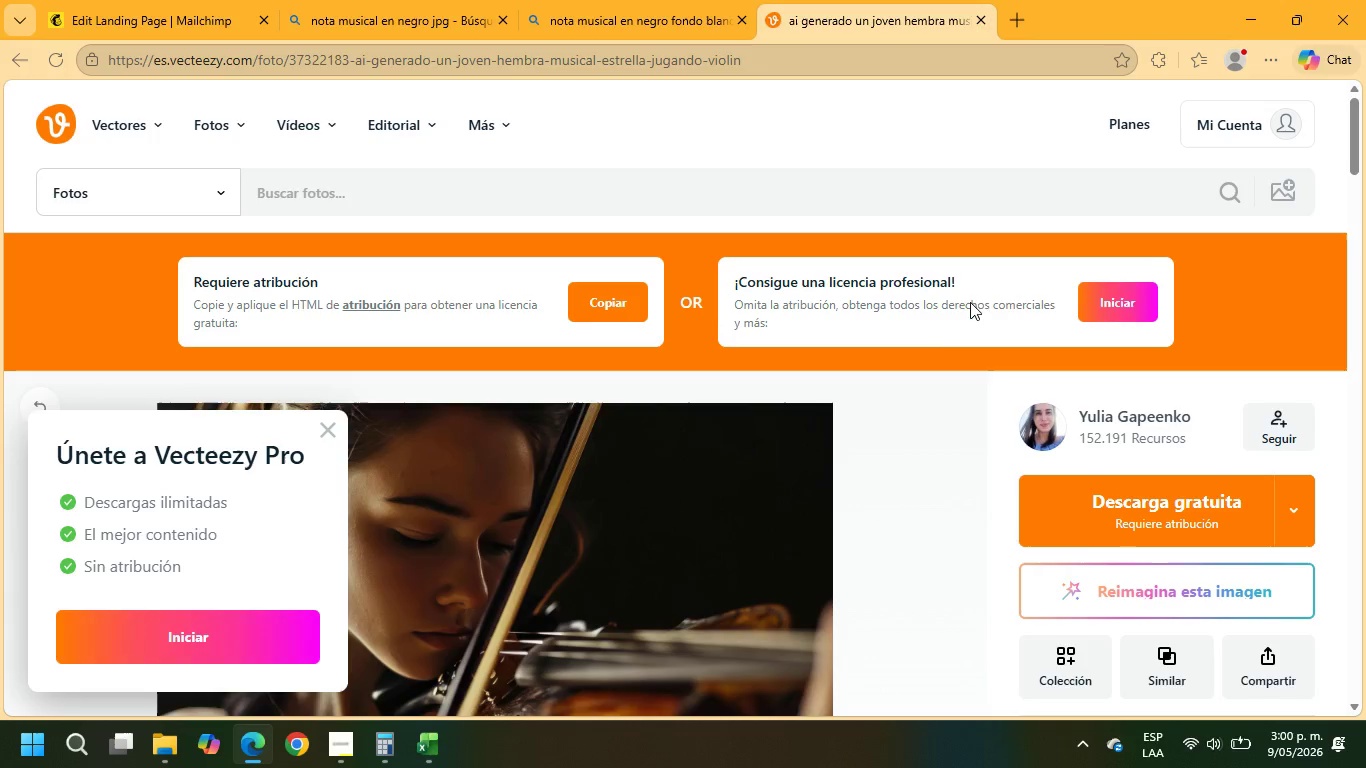 
scroll: coordinate [514, 453], scroll_direction: down, amount: 12.0
 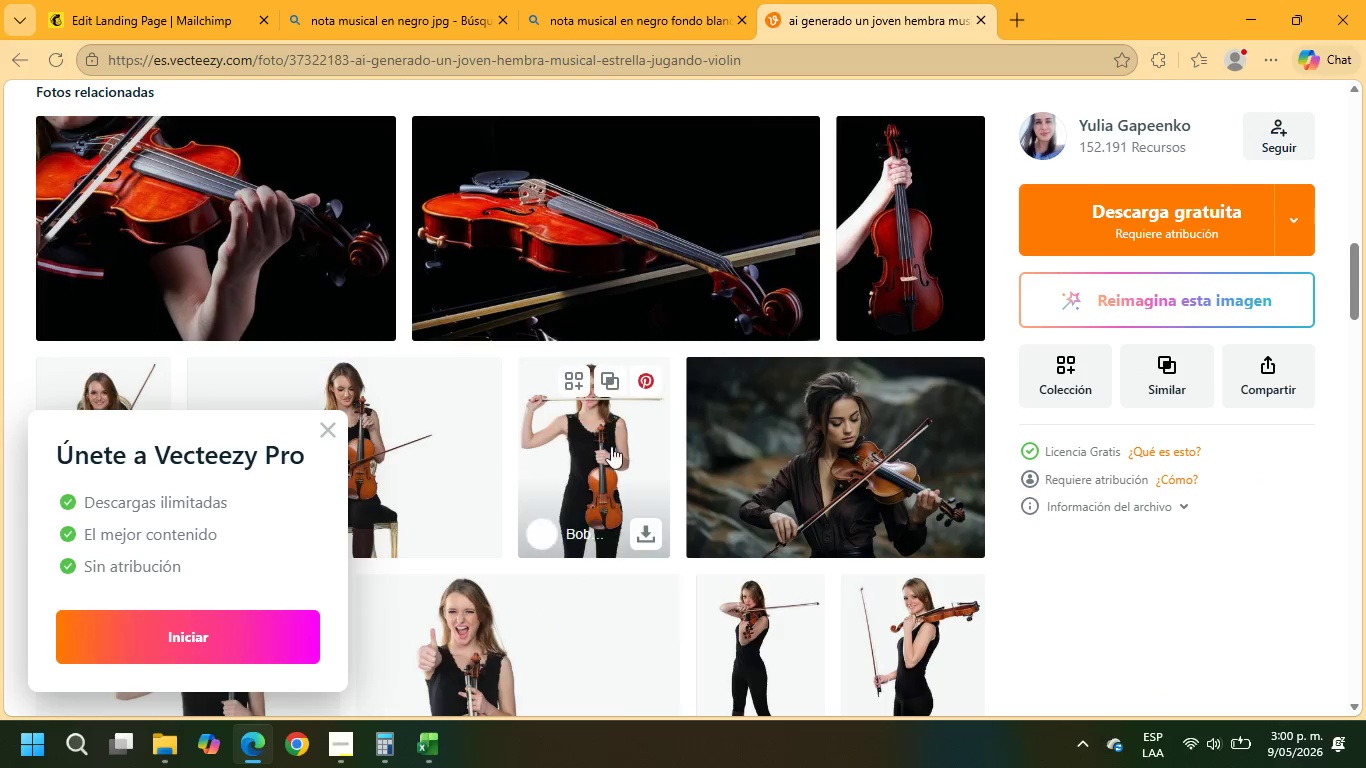 
mouse_move([935, 433])
 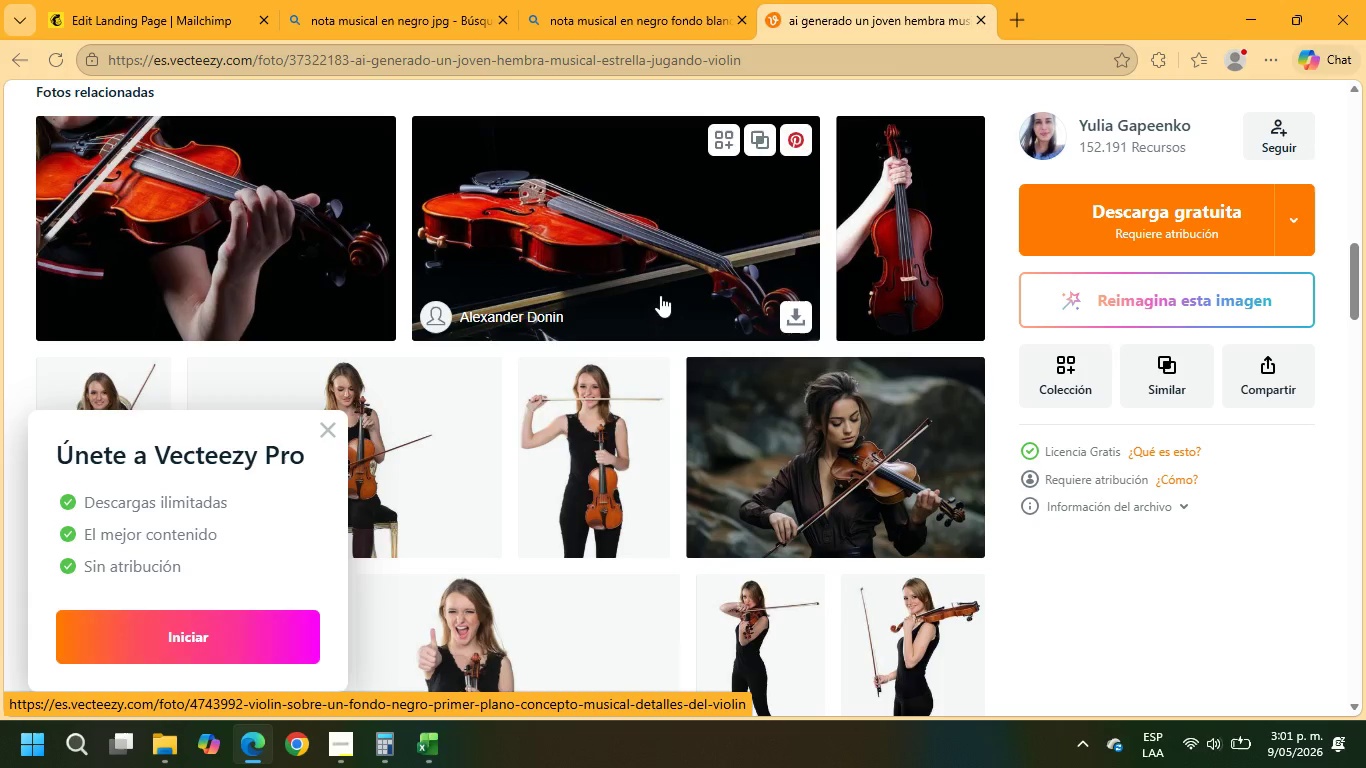 
scroll: coordinate [663, 333], scroll_direction: down, amount: 3.0
 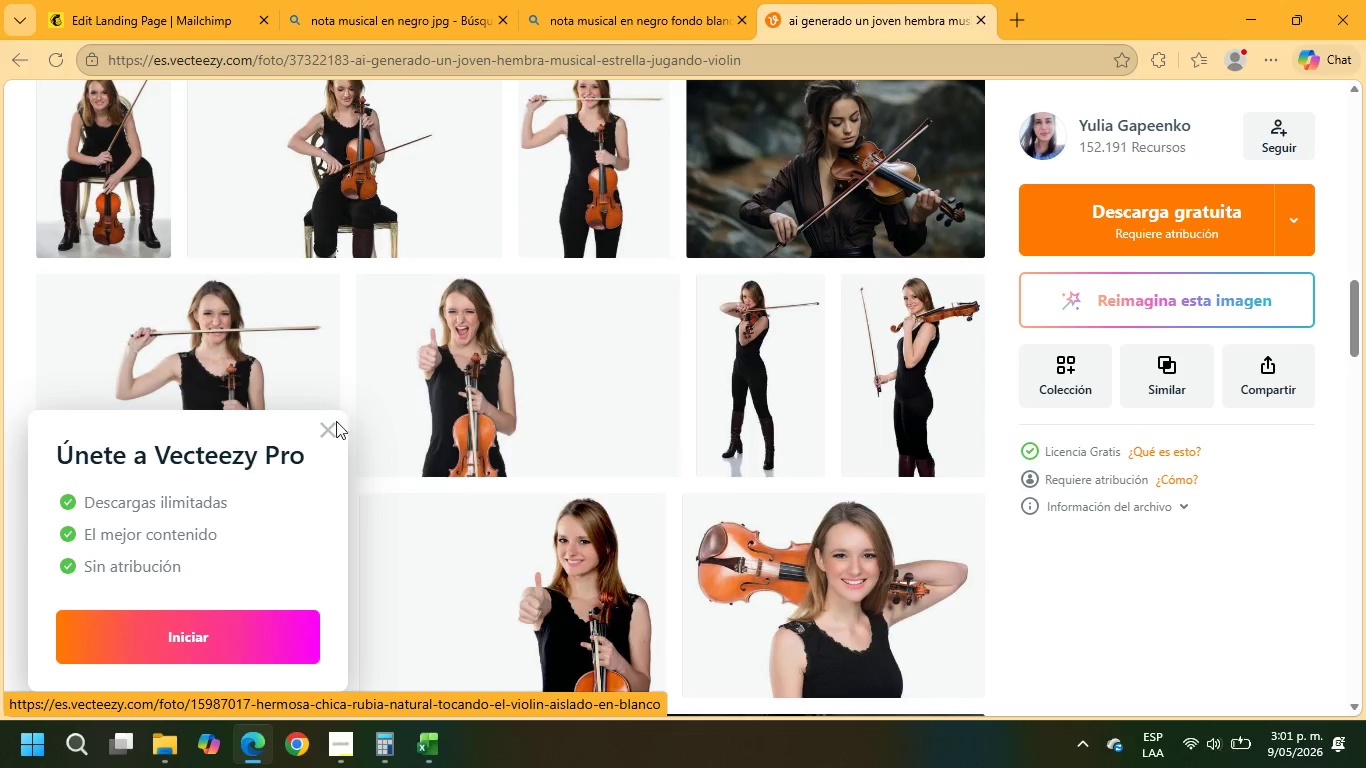 
left_click([335, 435])
 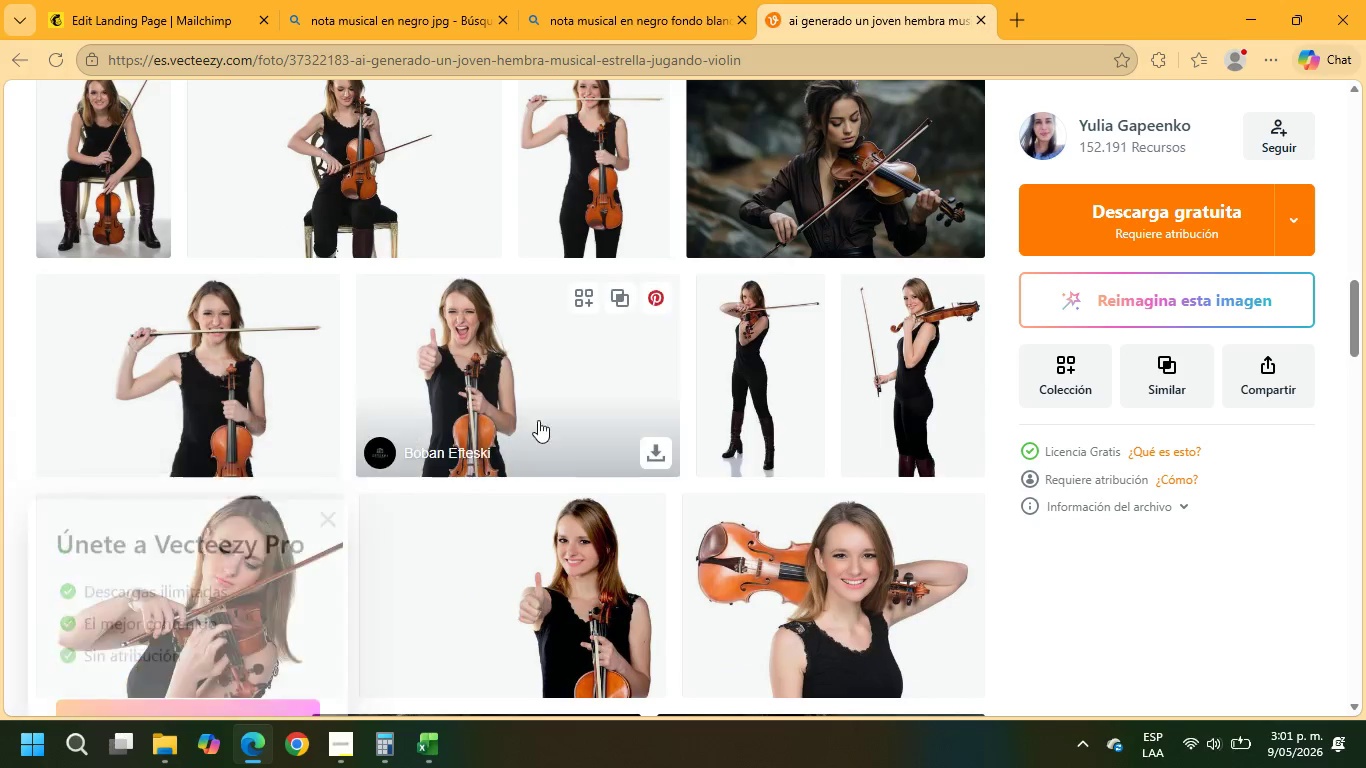 
scroll: coordinate [638, 408], scroll_direction: down, amount: 7.0
 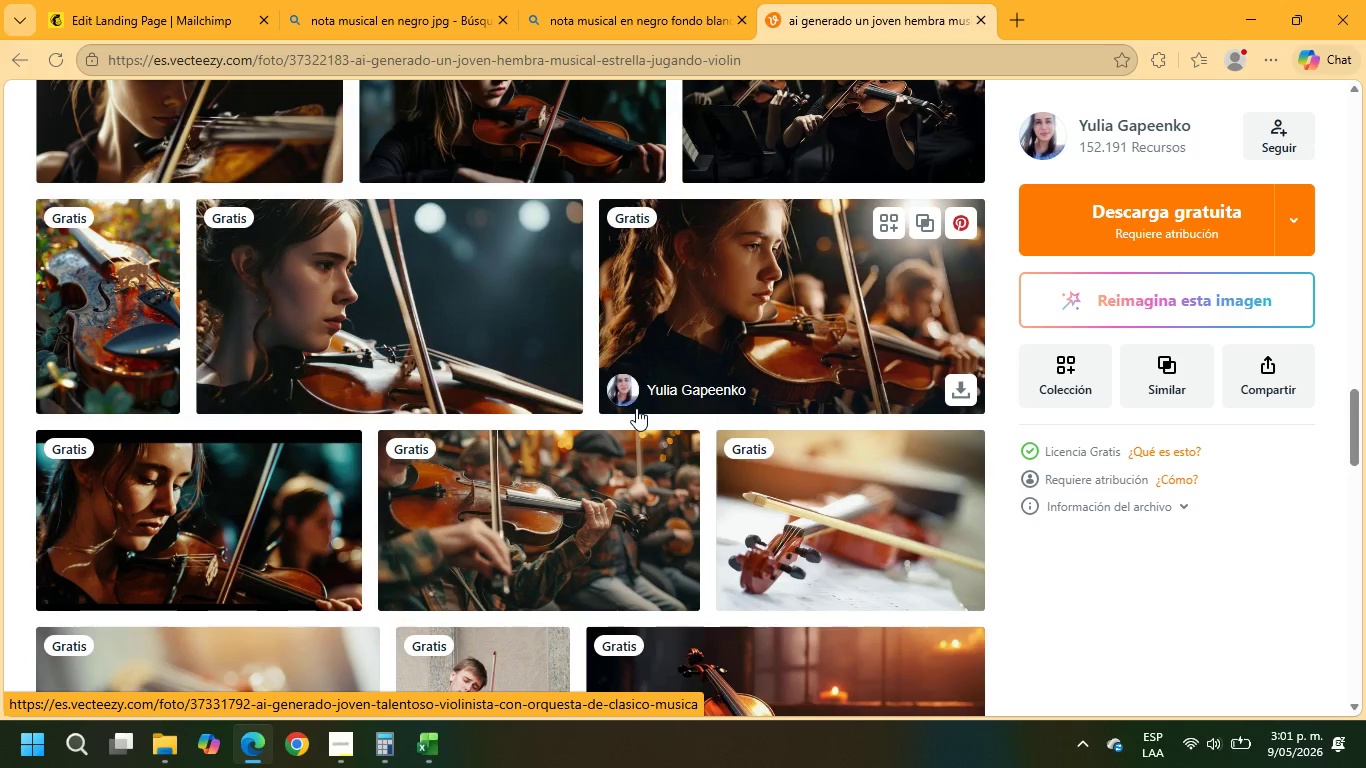 
mouse_move([832, 530])
 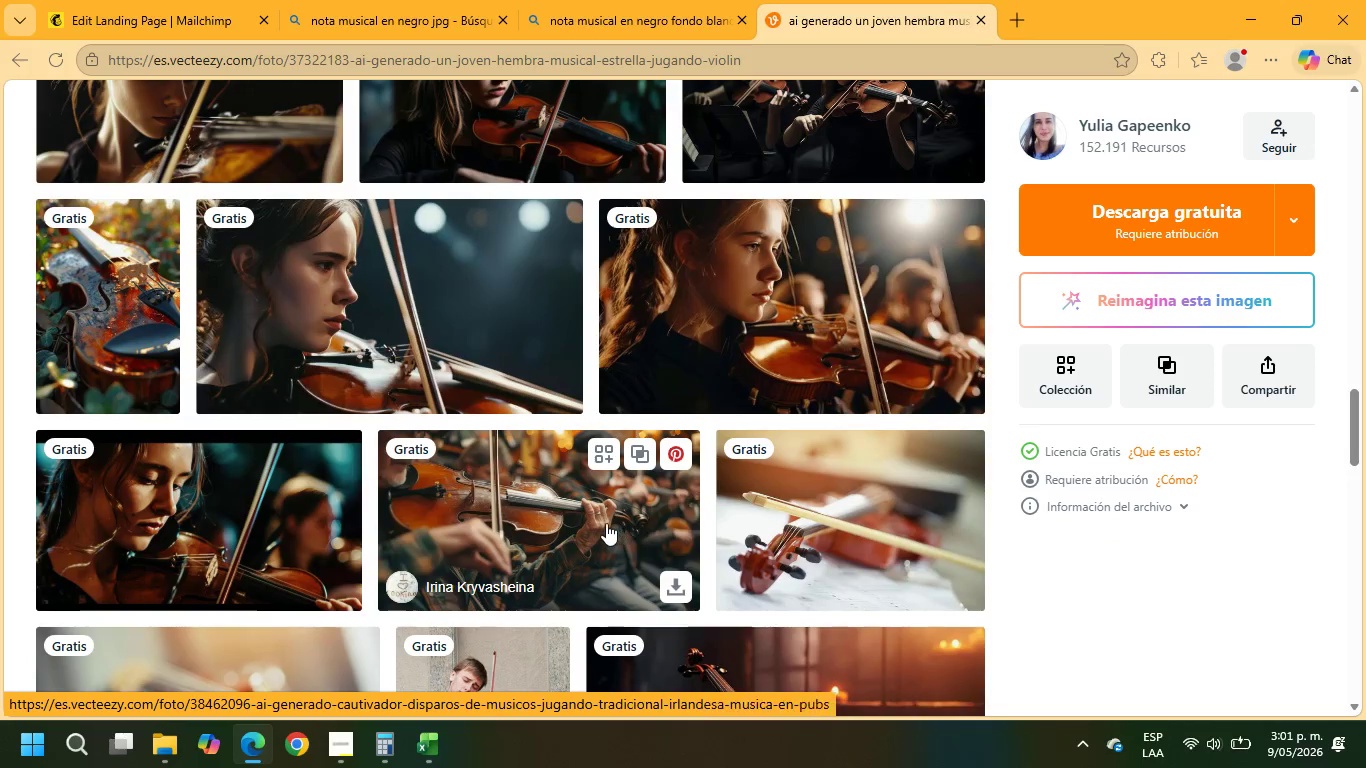 
left_click([606, 523])
 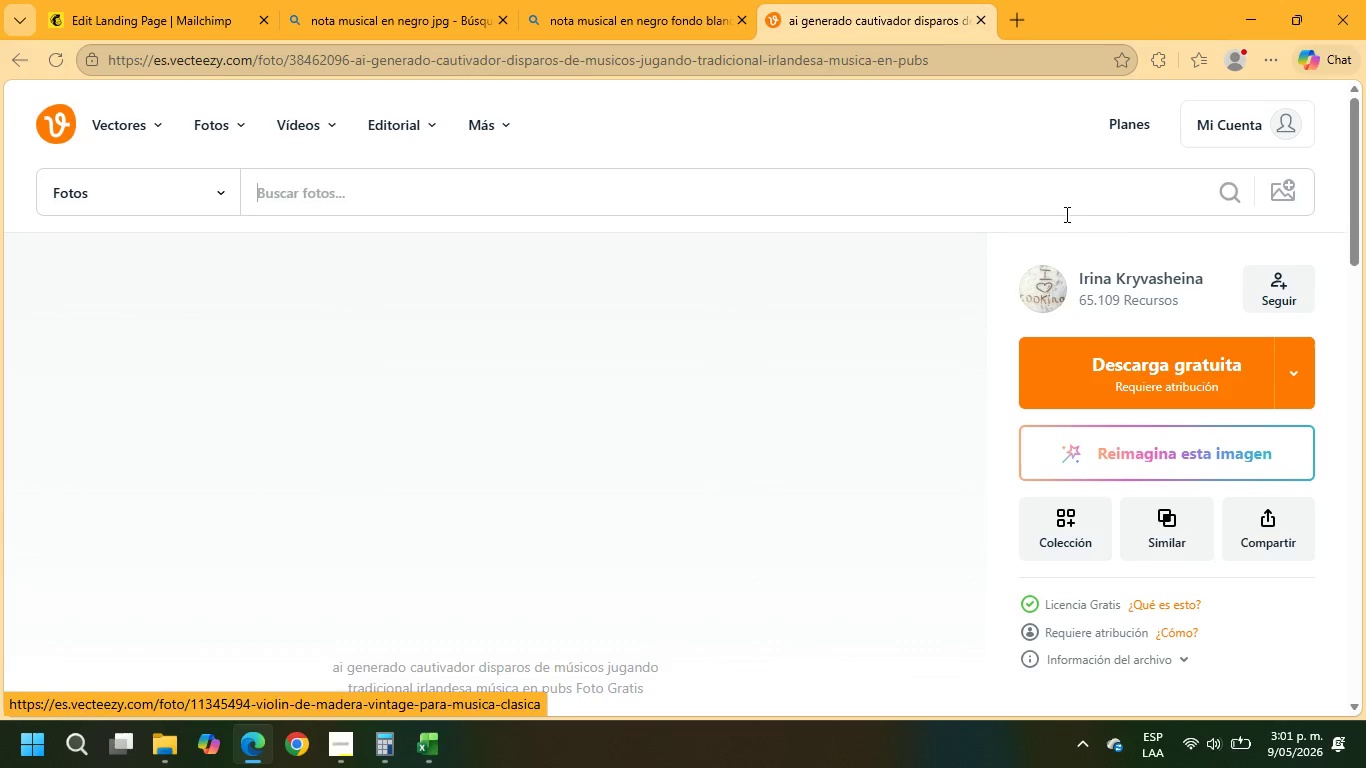 
left_click([1113, 365])
 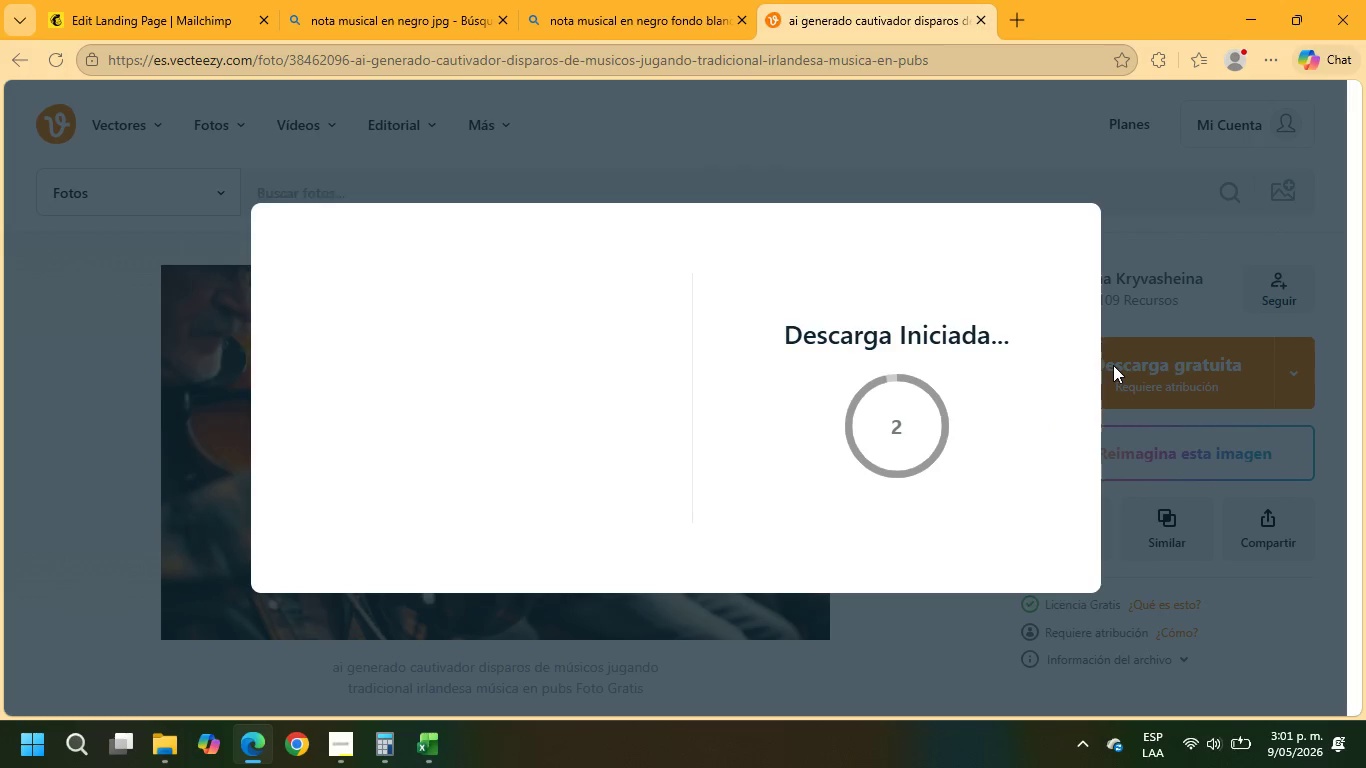 
wait(9.39)
 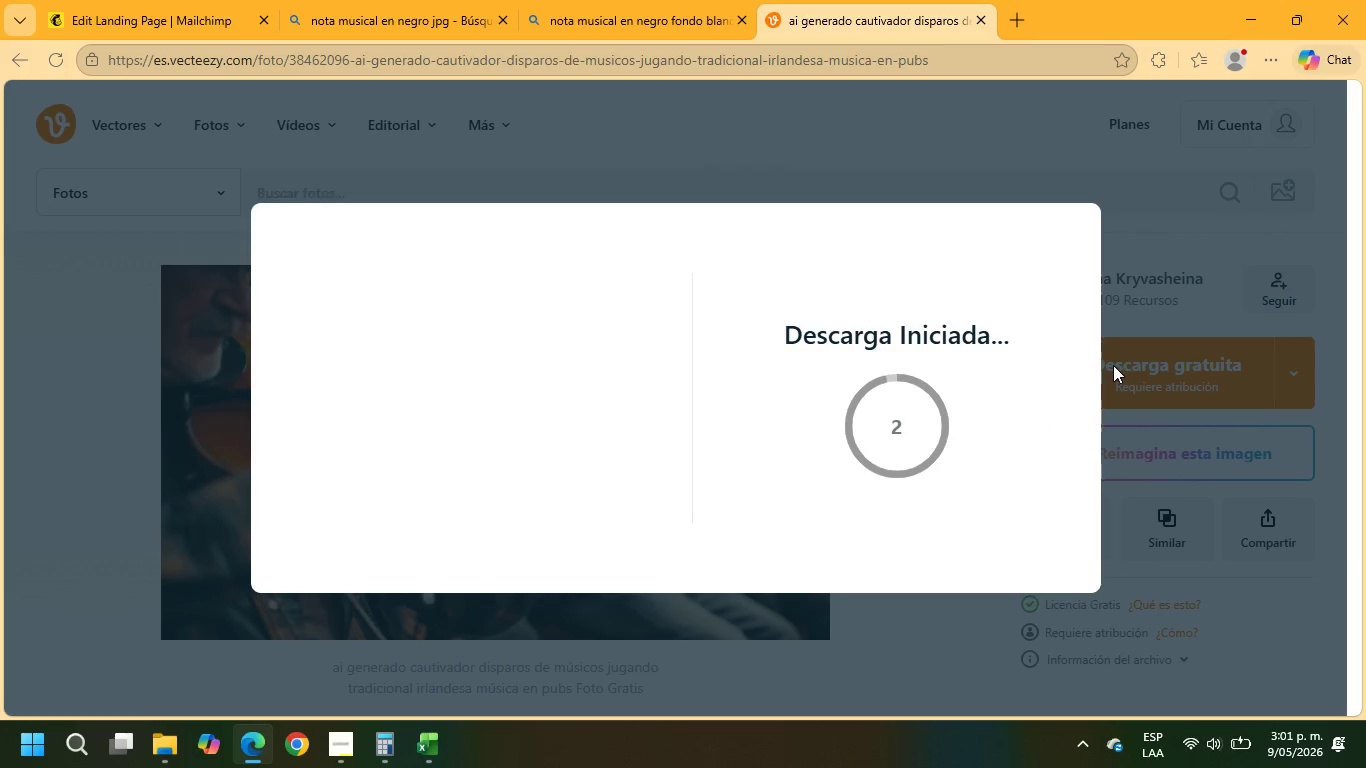 
left_click([244, 0])
 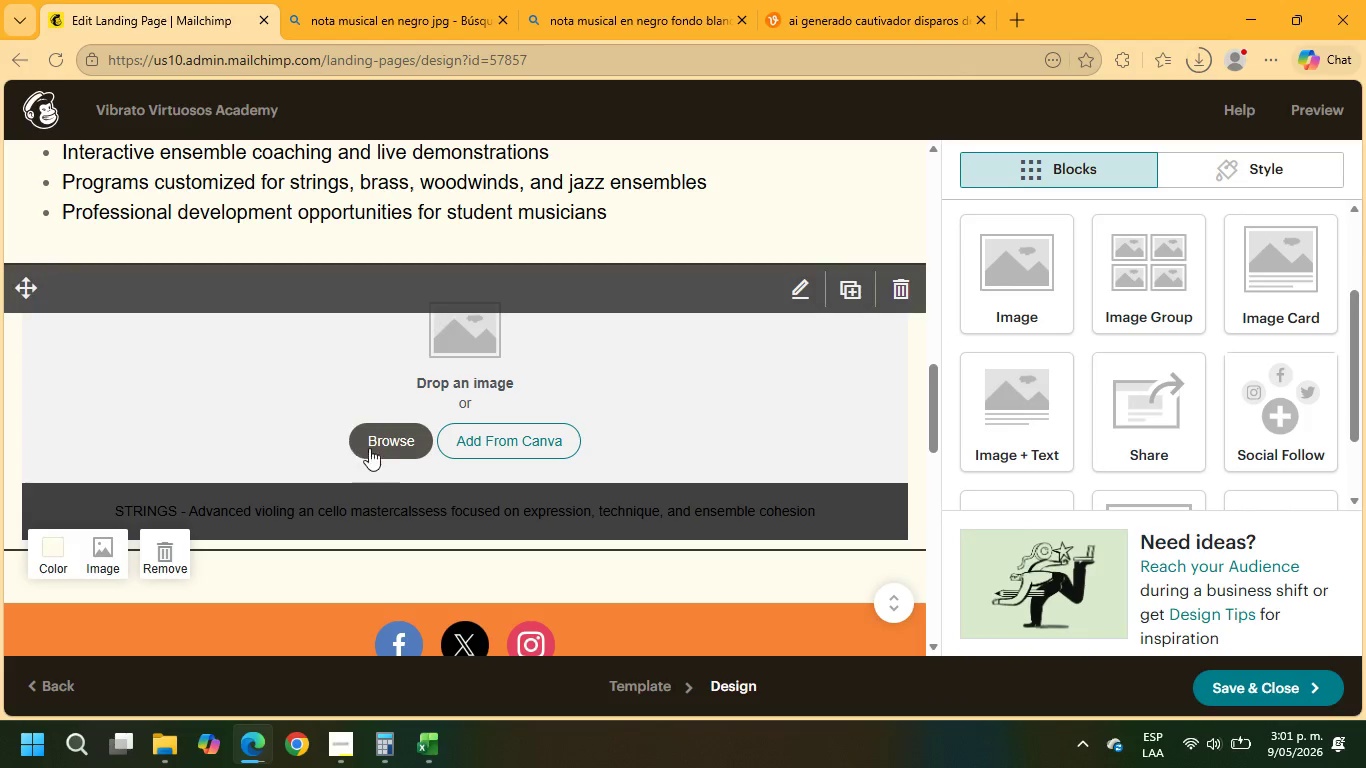 
left_click([392, 447])
 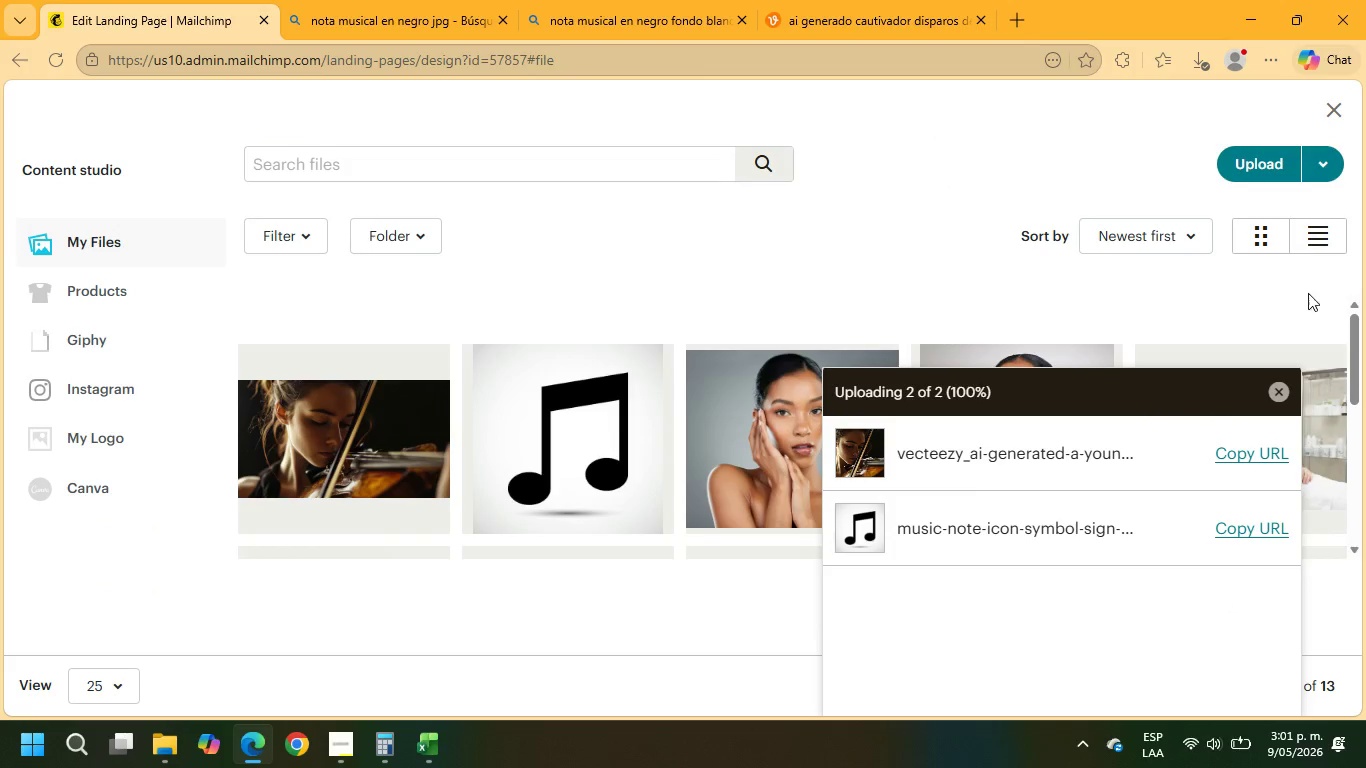 
left_click([1267, 155])
 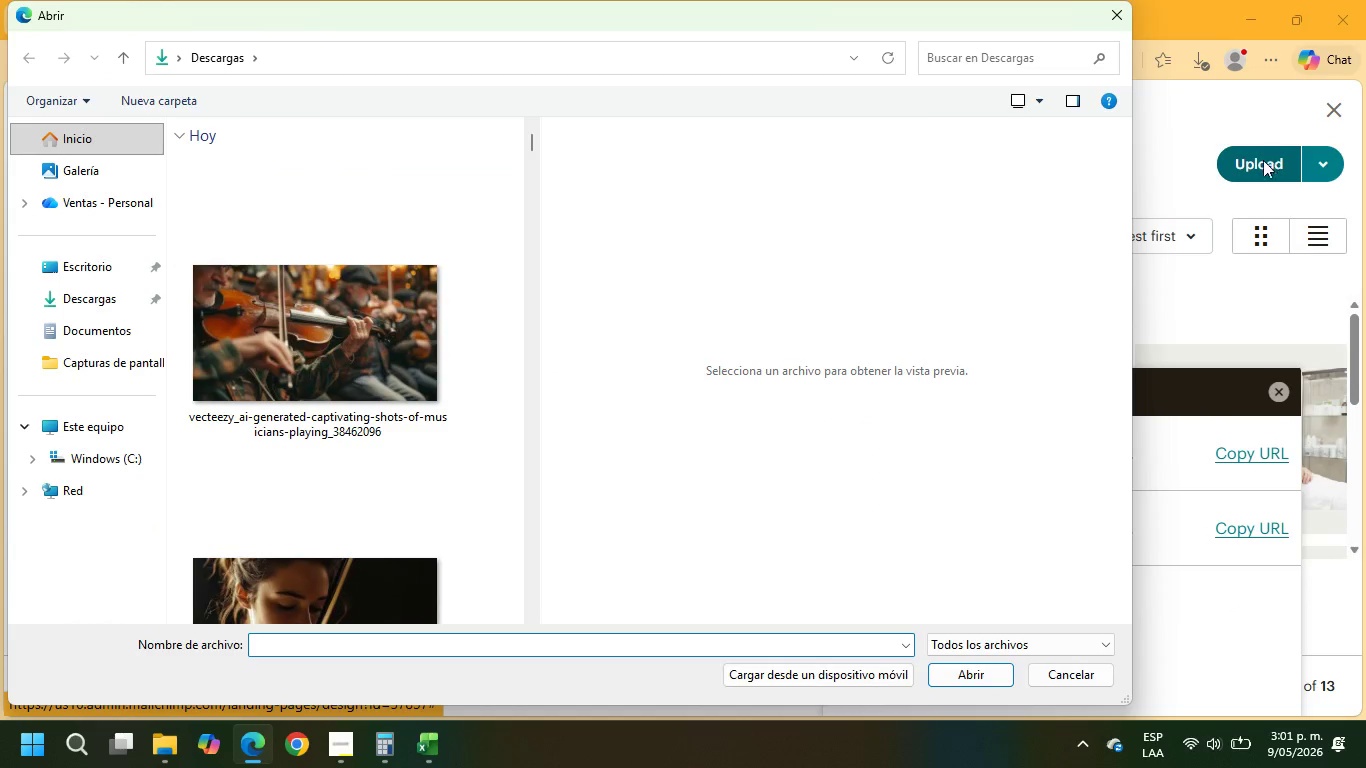 
left_click([284, 315])
 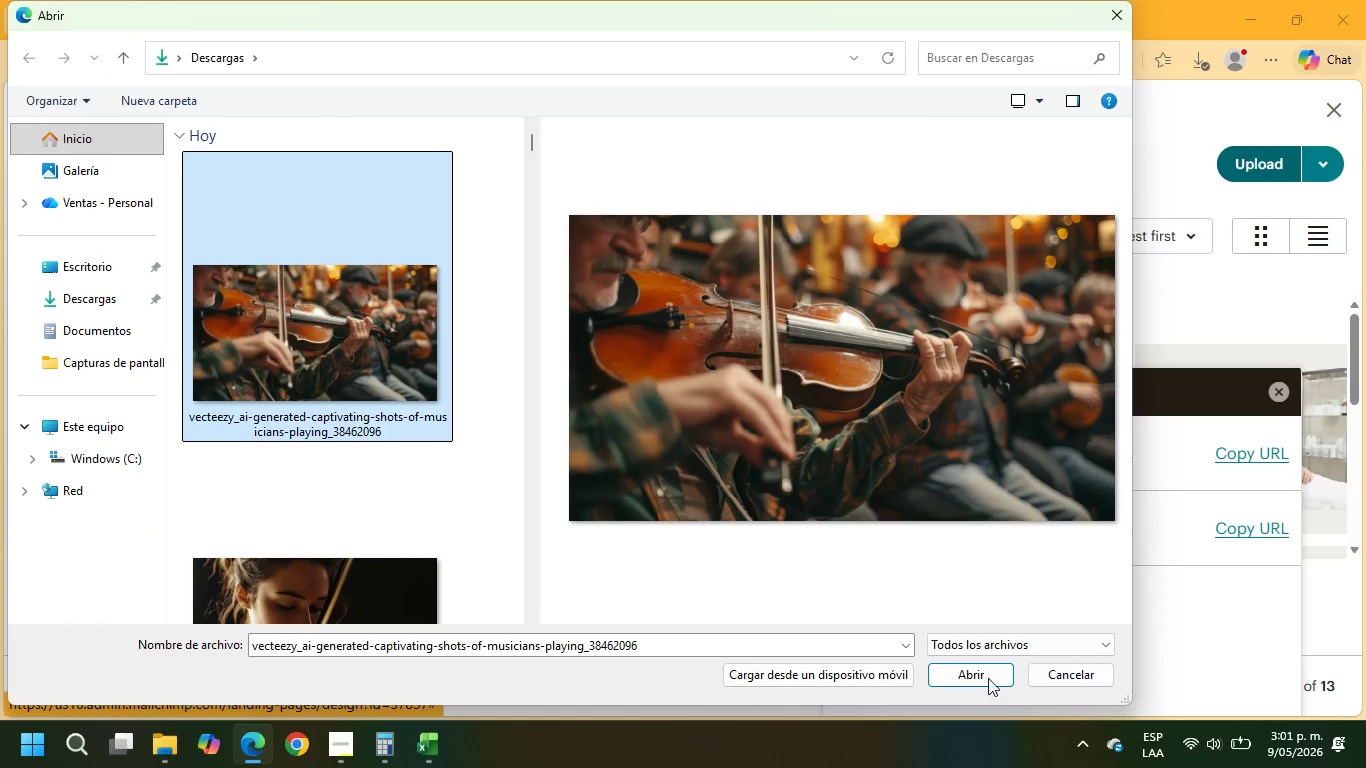 
left_click([963, 674])
 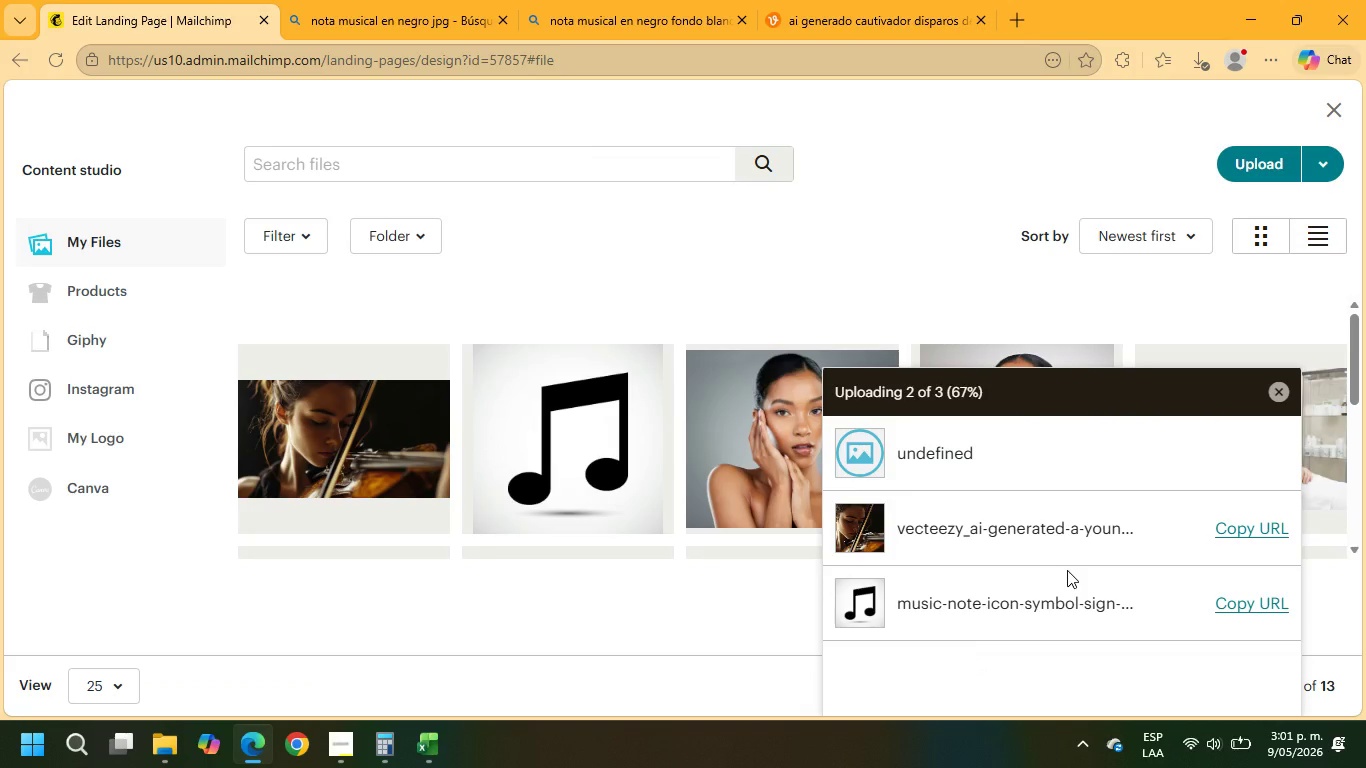 
wait(19.02)
 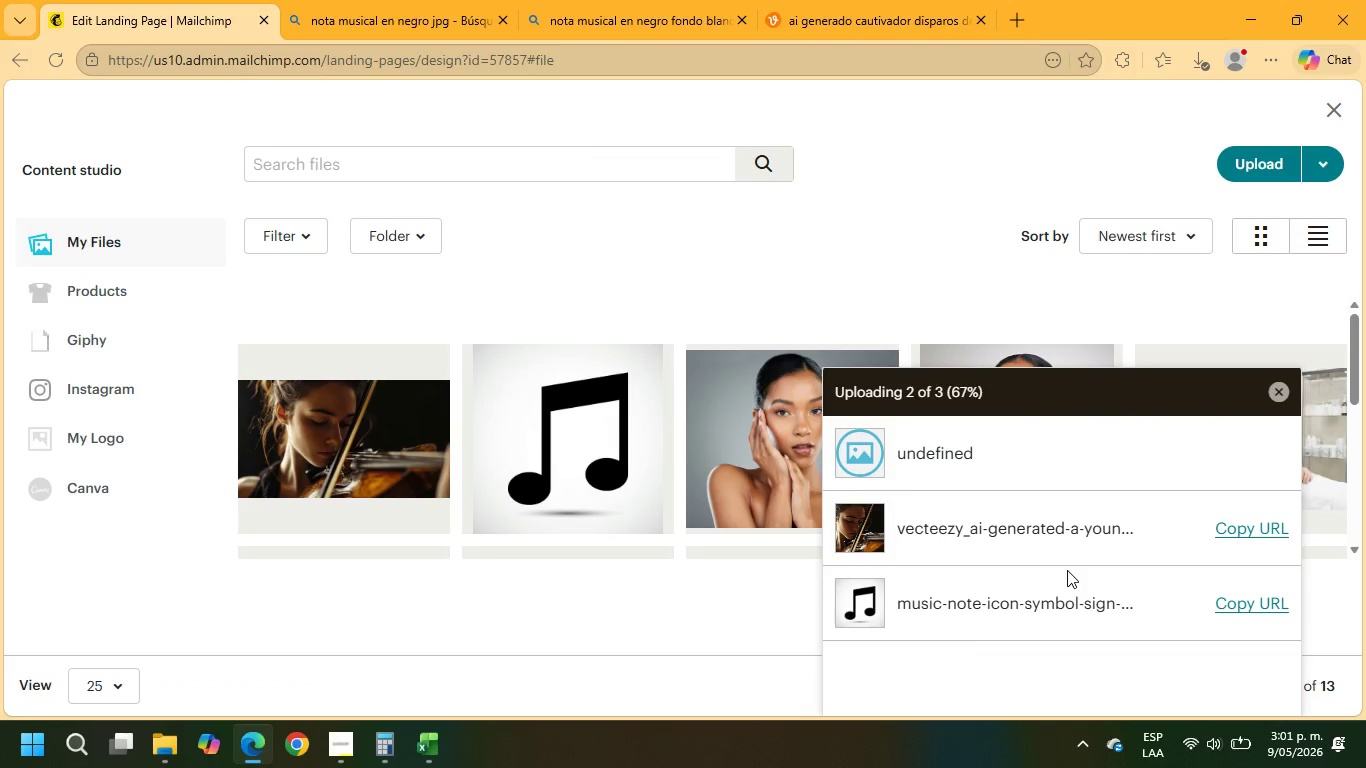 
scroll: coordinate [972, 428], scroll_direction: down, amount: 8.0
 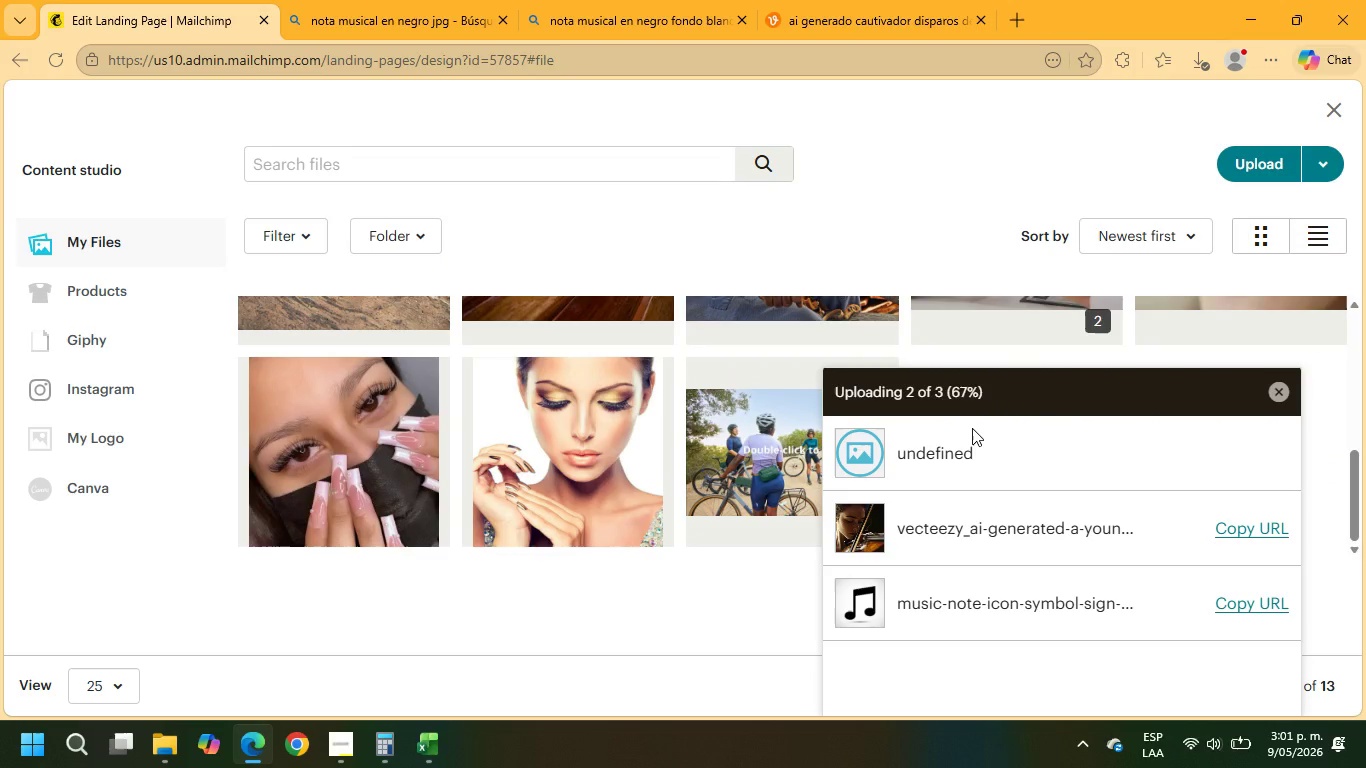 
scroll: coordinate [536, 384], scroll_direction: up, amount: 6.0
 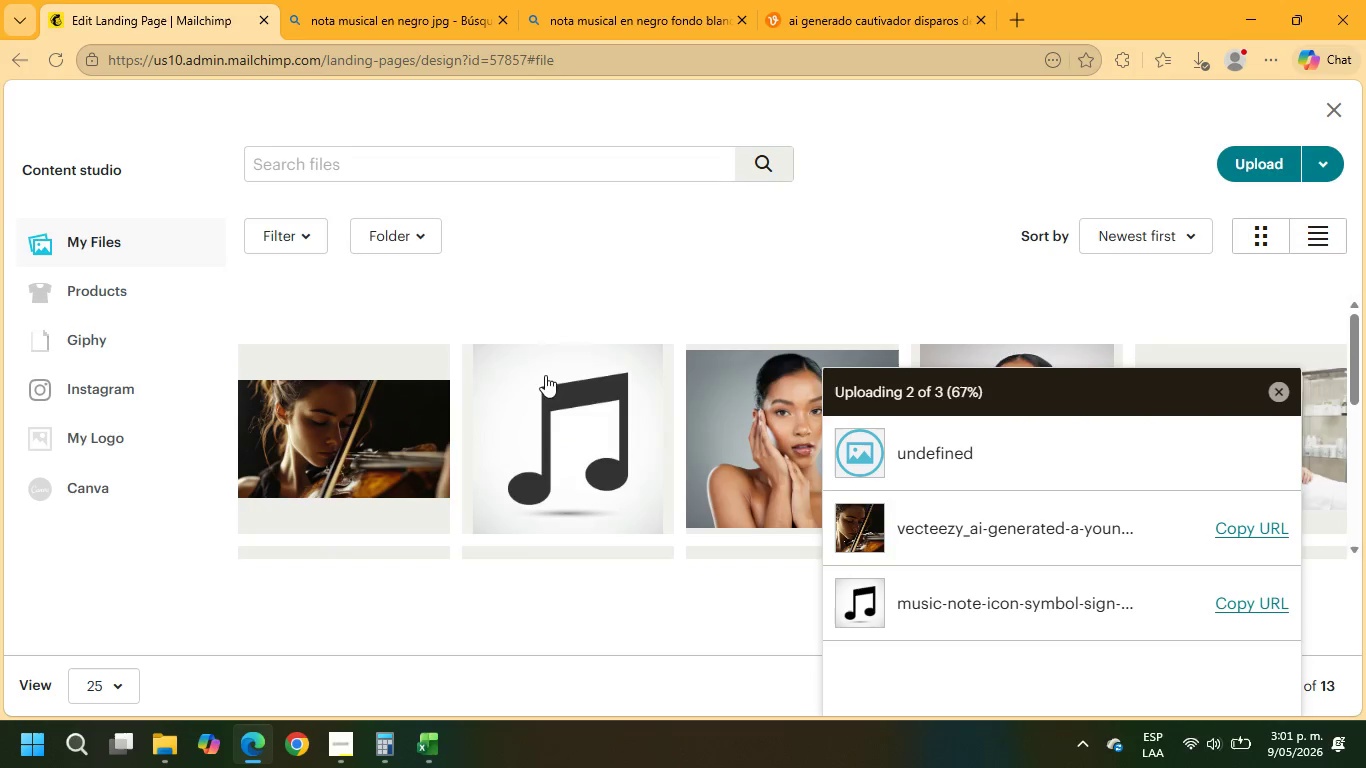 
scroll: coordinate [553, 374], scroll_direction: down, amount: 2.0
 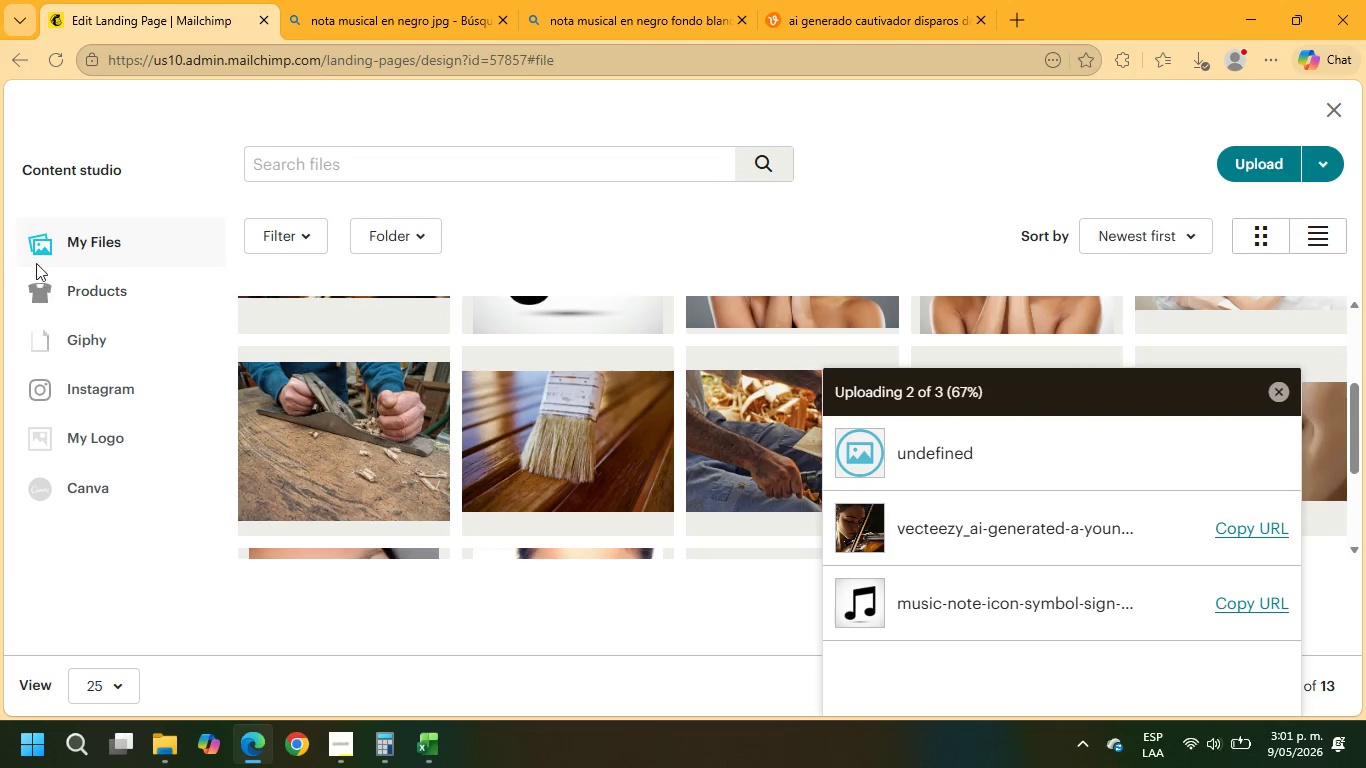 
left_click([84, 245])
 